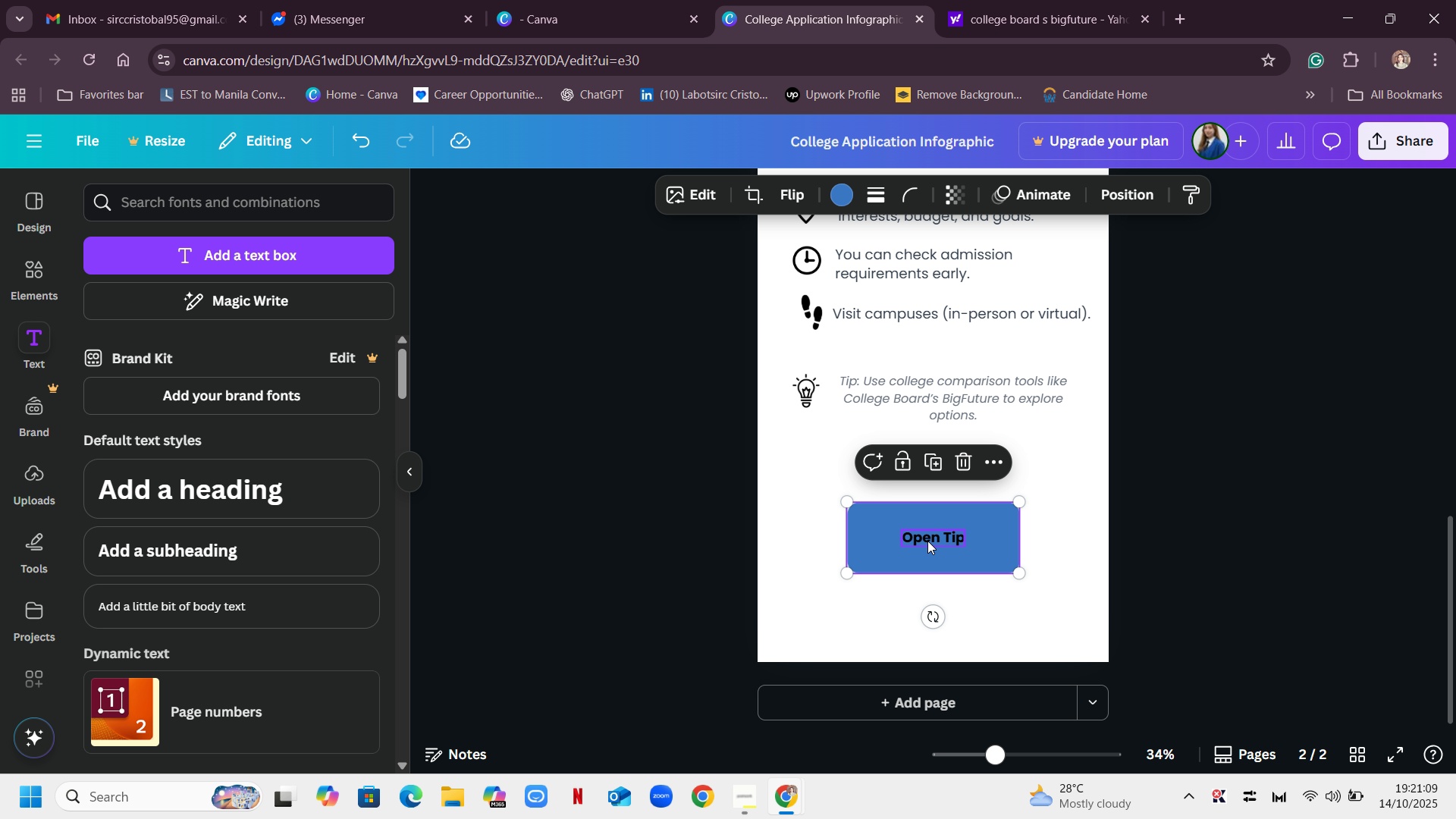 
left_click([927, 541])
 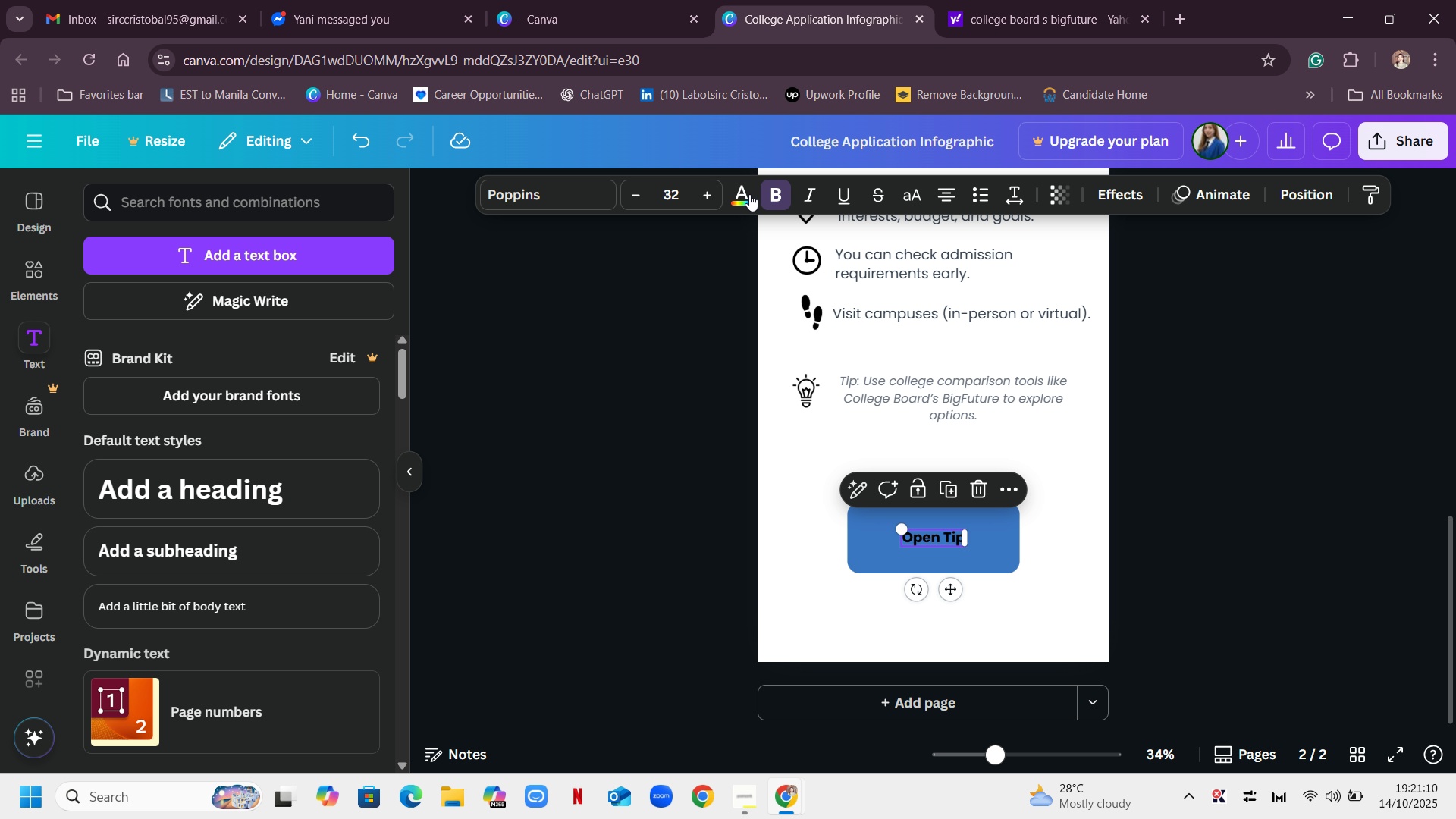 
double_click([746, 195])
 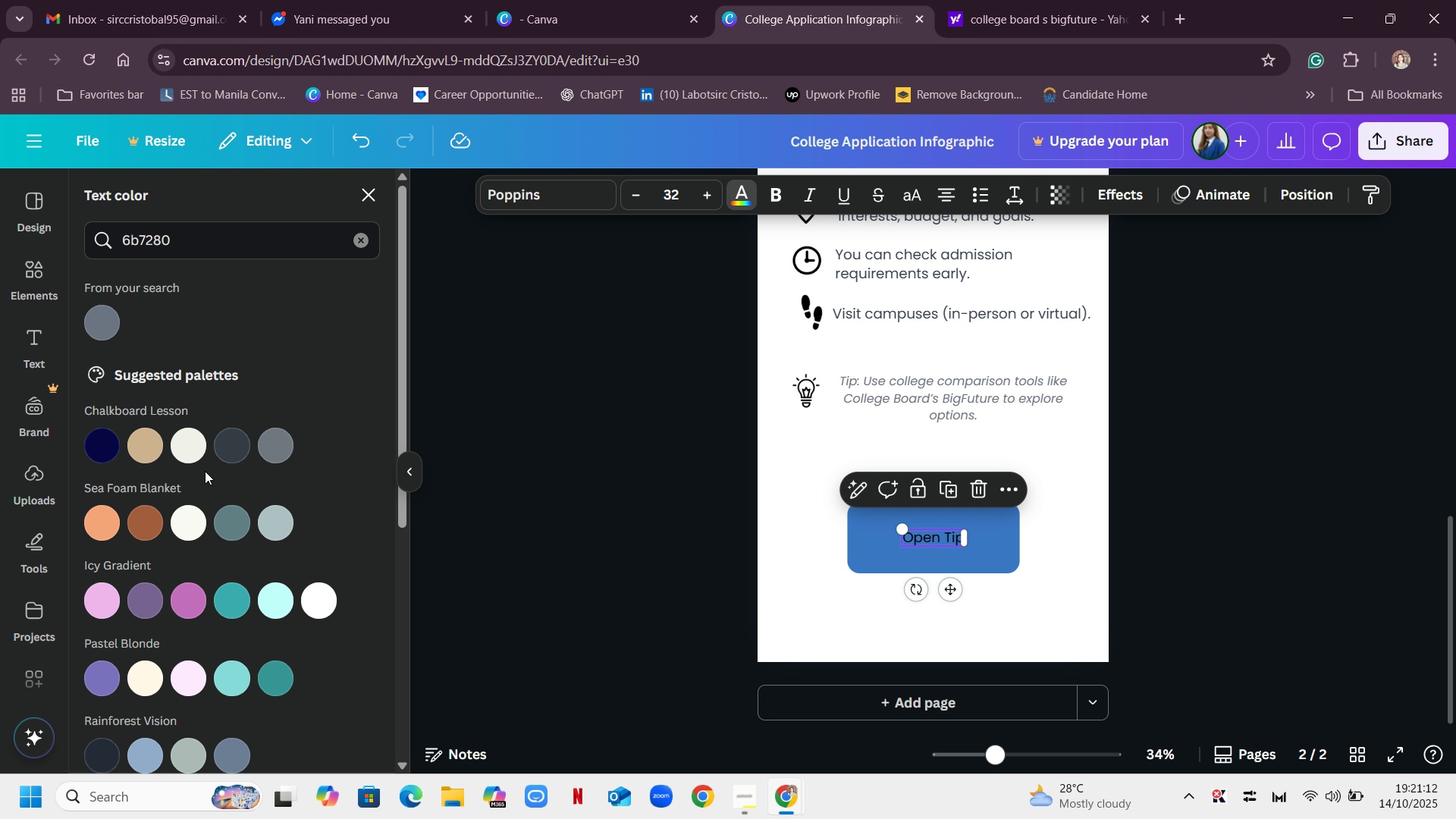 
mouse_move([260, 454])
 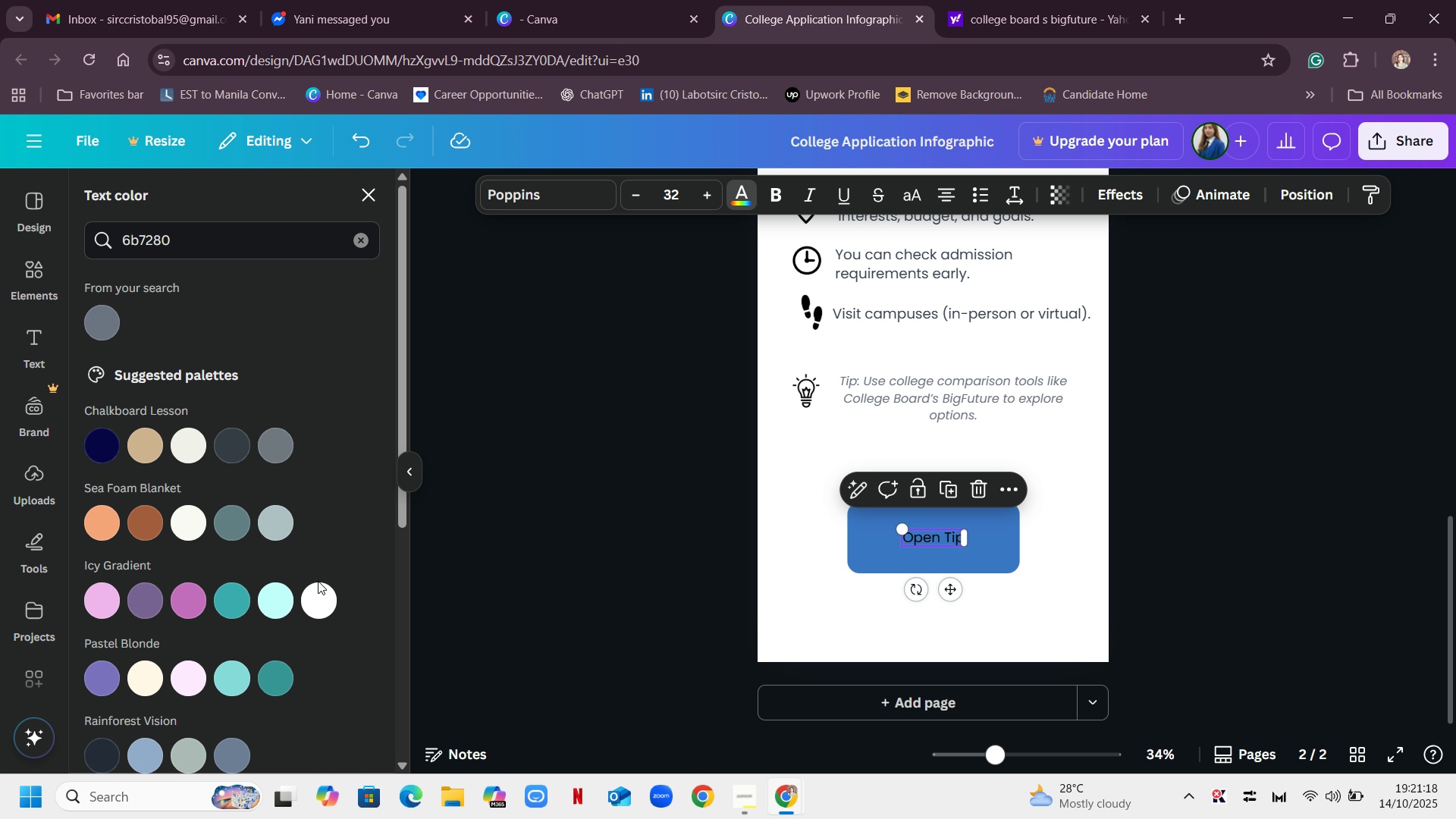 
left_click([365, 240])
 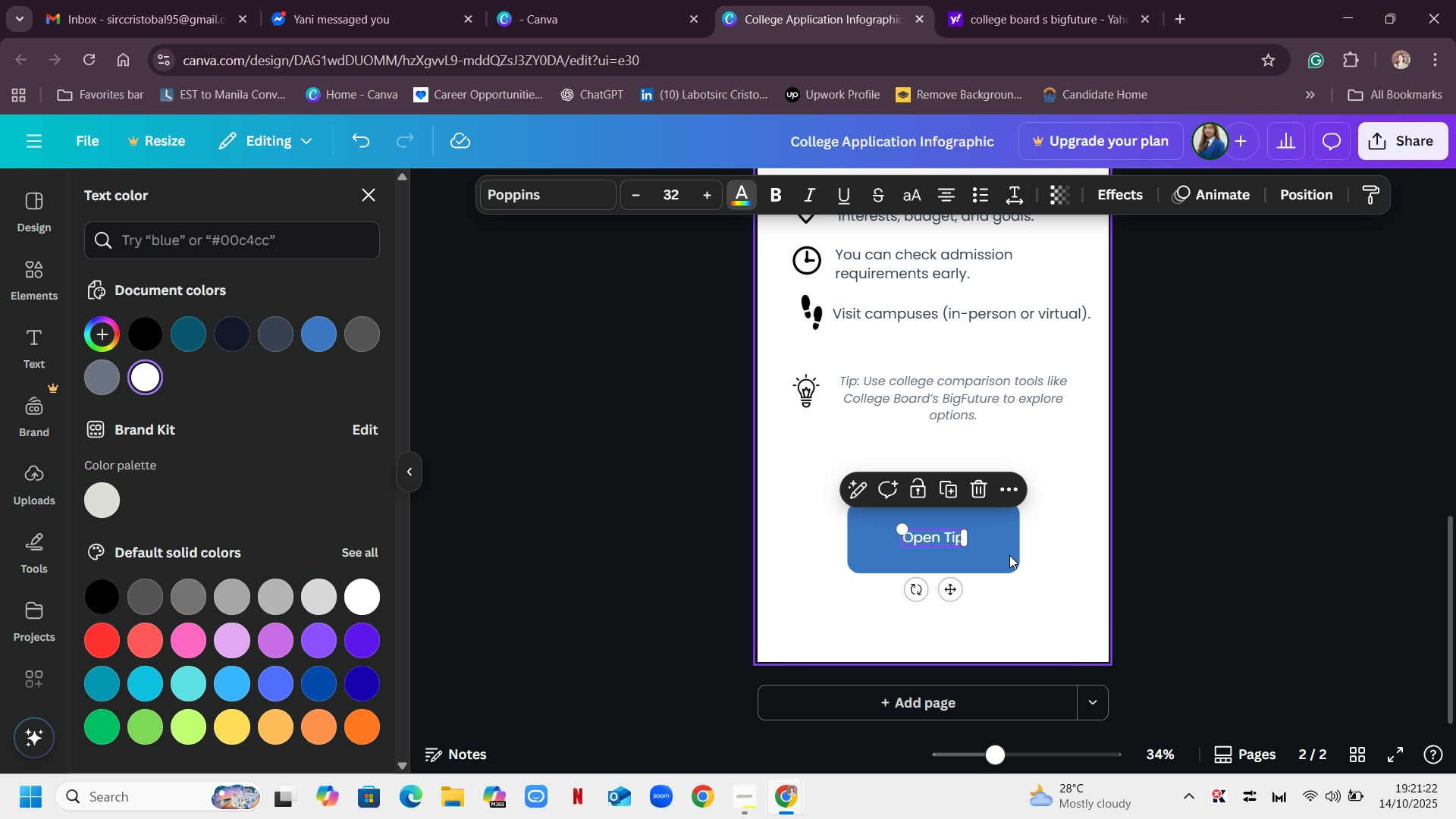 
left_click([1007, 552])
 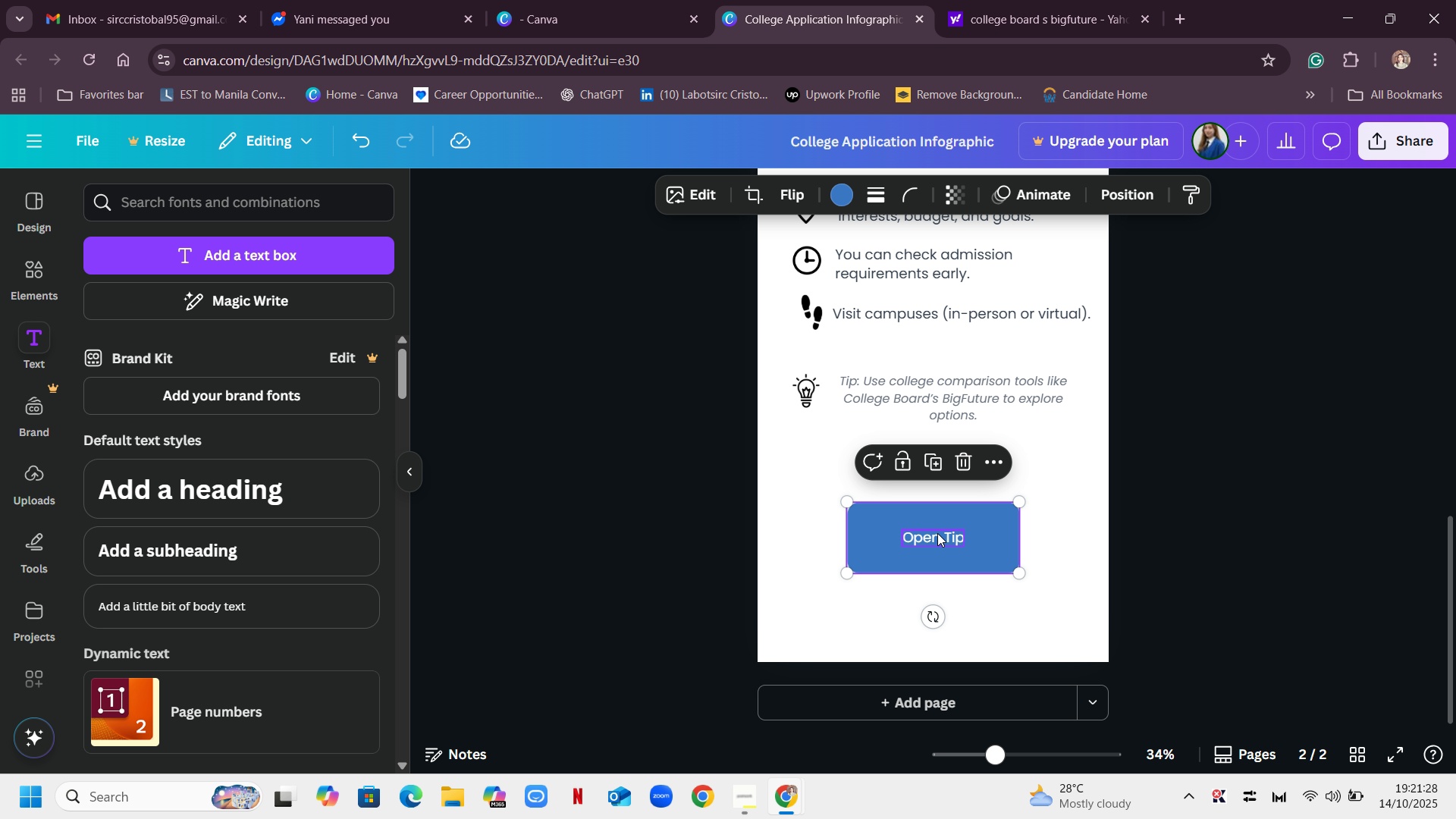 
wait(9.07)
 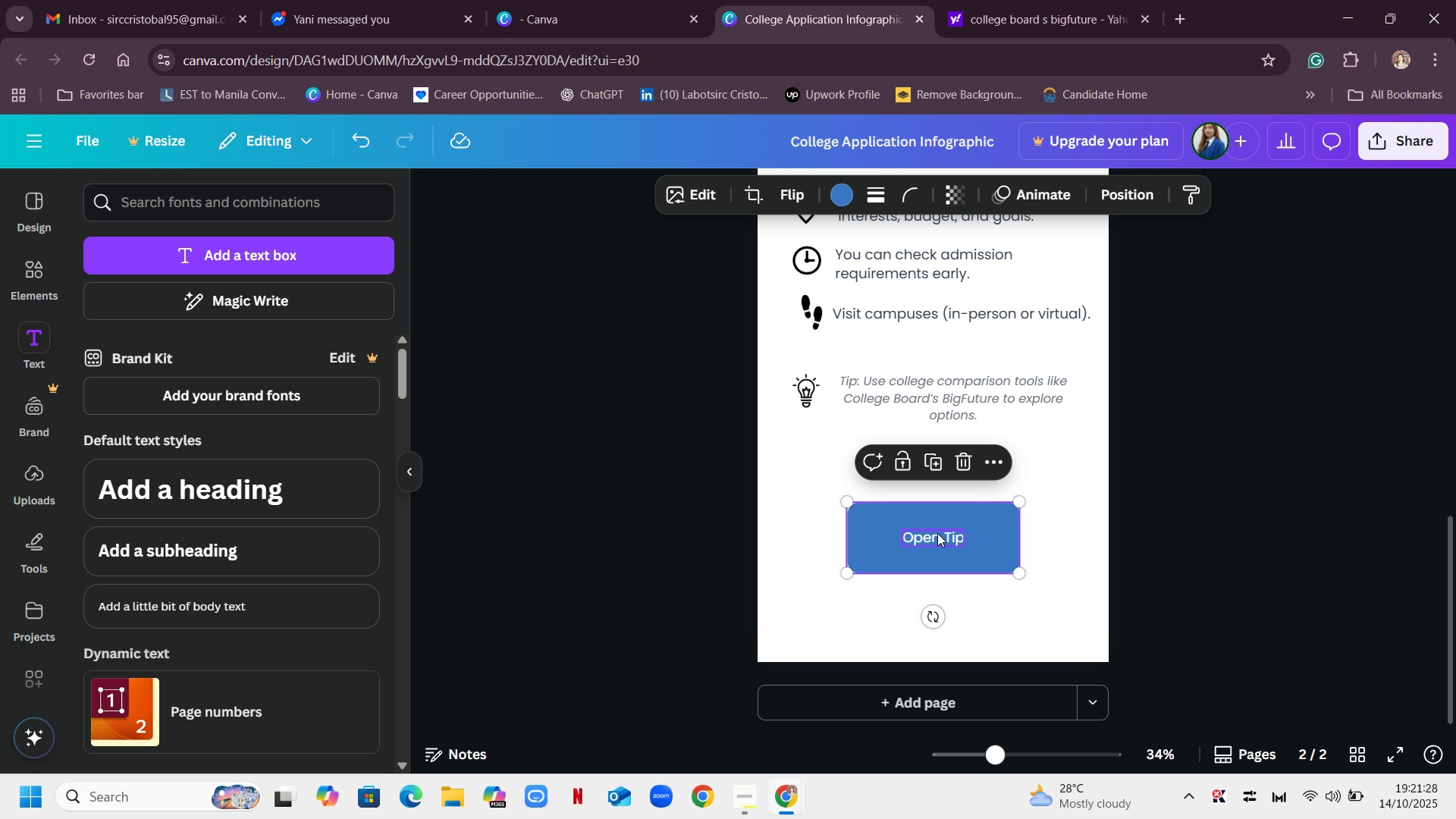 
scroll: coordinate [1212, 485], scroll_direction: up, amount: 16.0
 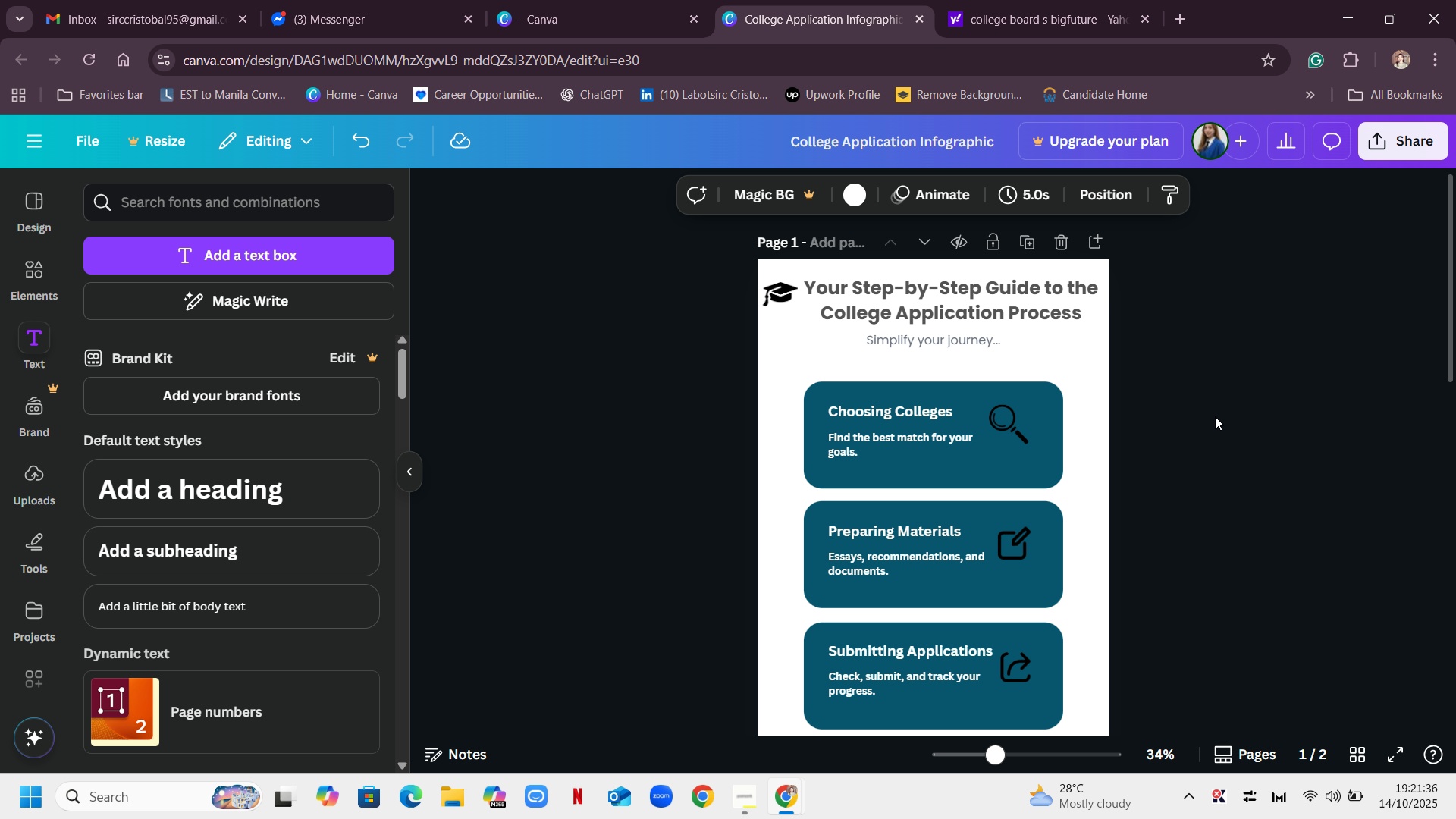 
scroll: coordinate [1236, 400], scroll_direction: down, amount: 5.0
 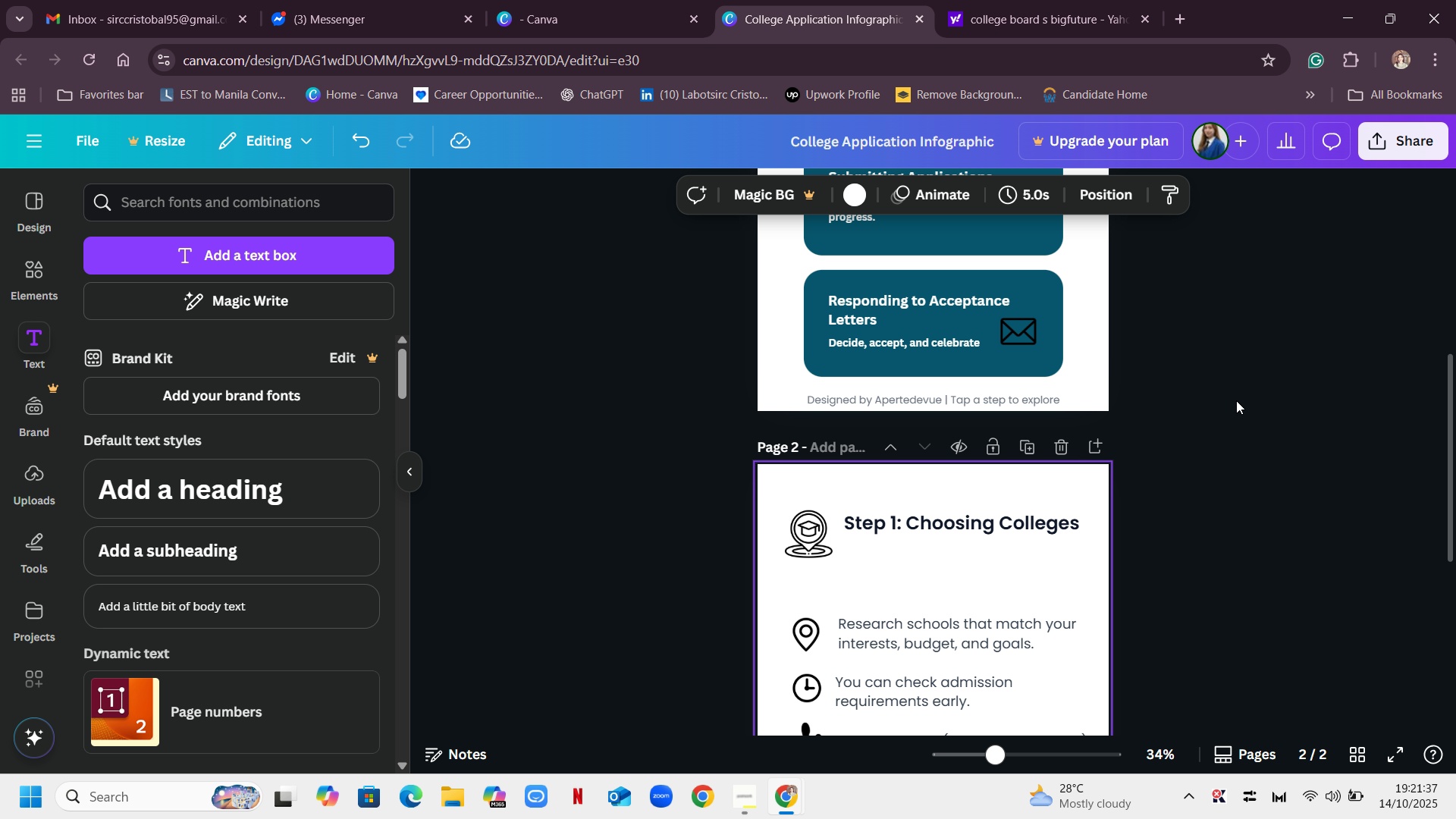 
scroll: coordinate [1236, 400], scroll_direction: up, amount: 5.0
 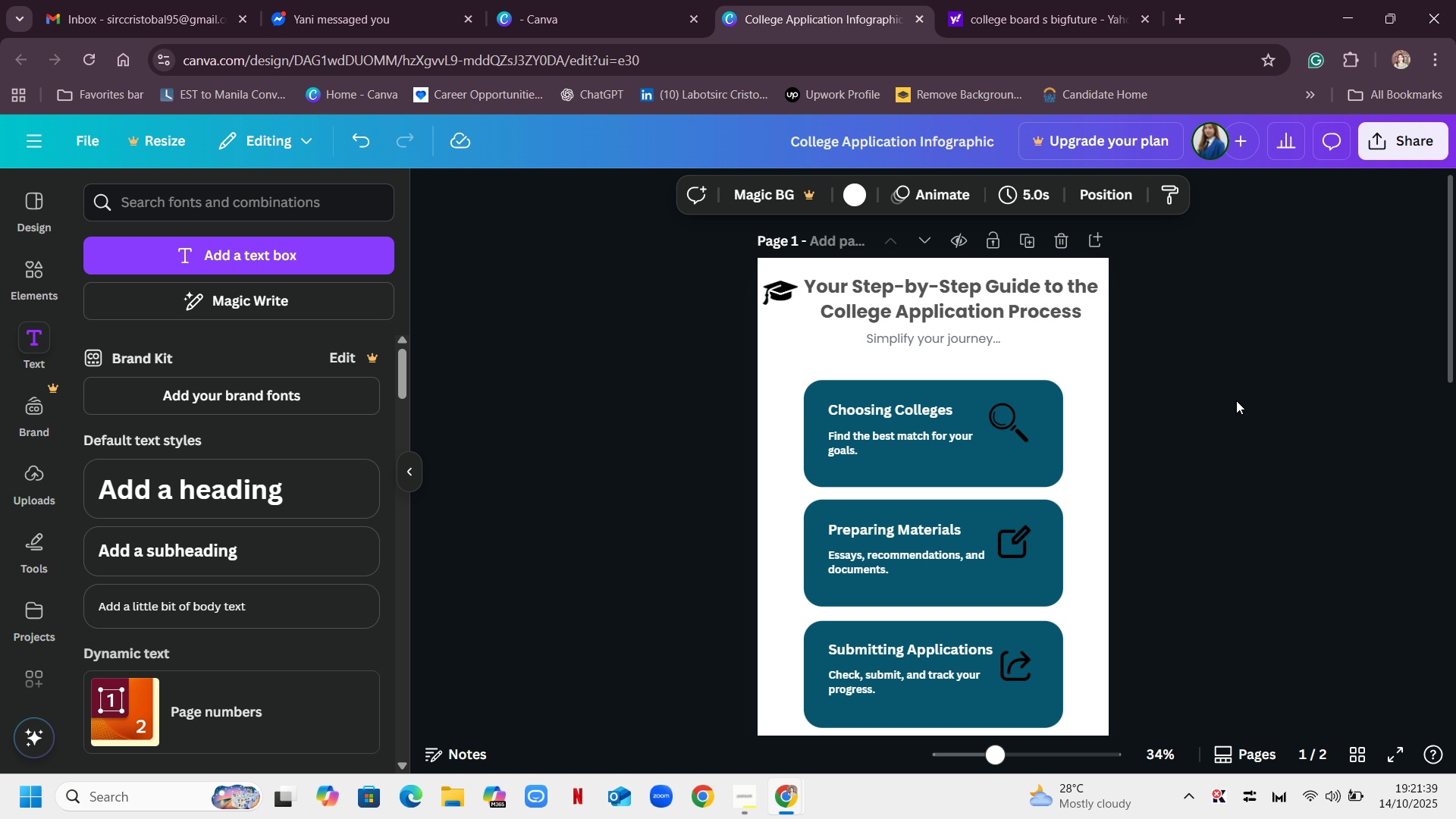 
scroll: coordinate [1236, 400], scroll_direction: down, amount: 6.0
 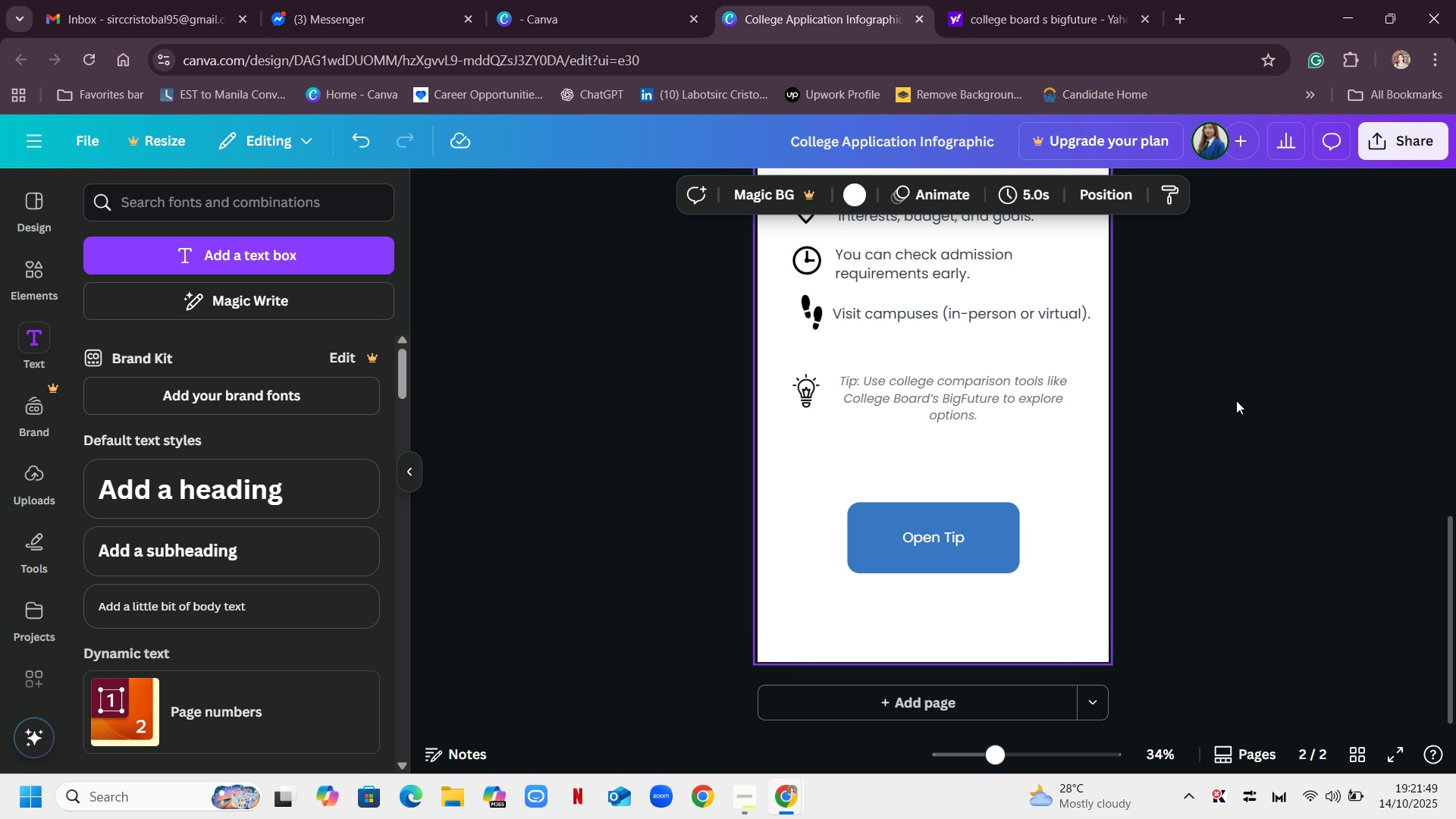 
wait(10.2)
 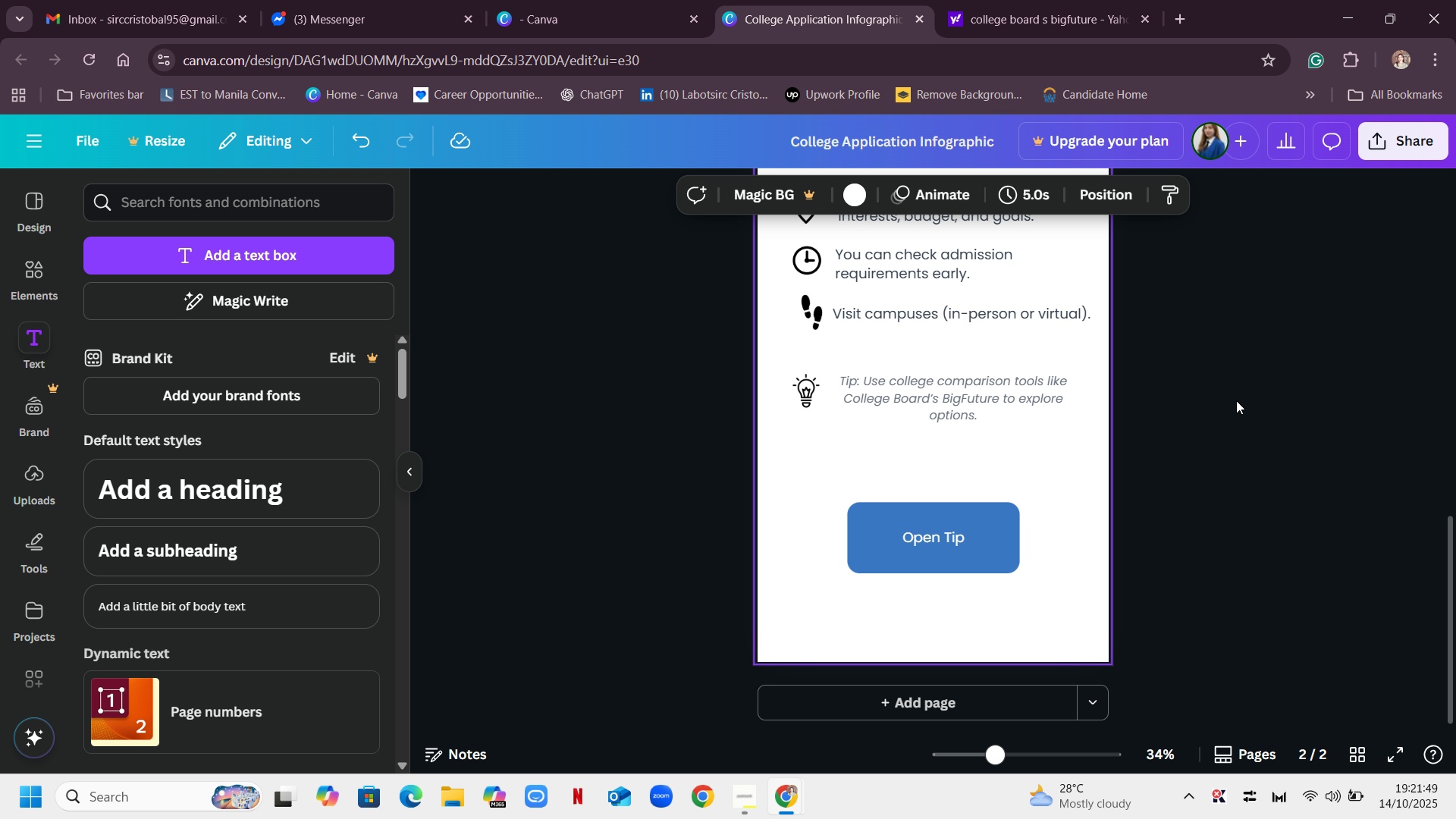 
left_click([921, 705])
 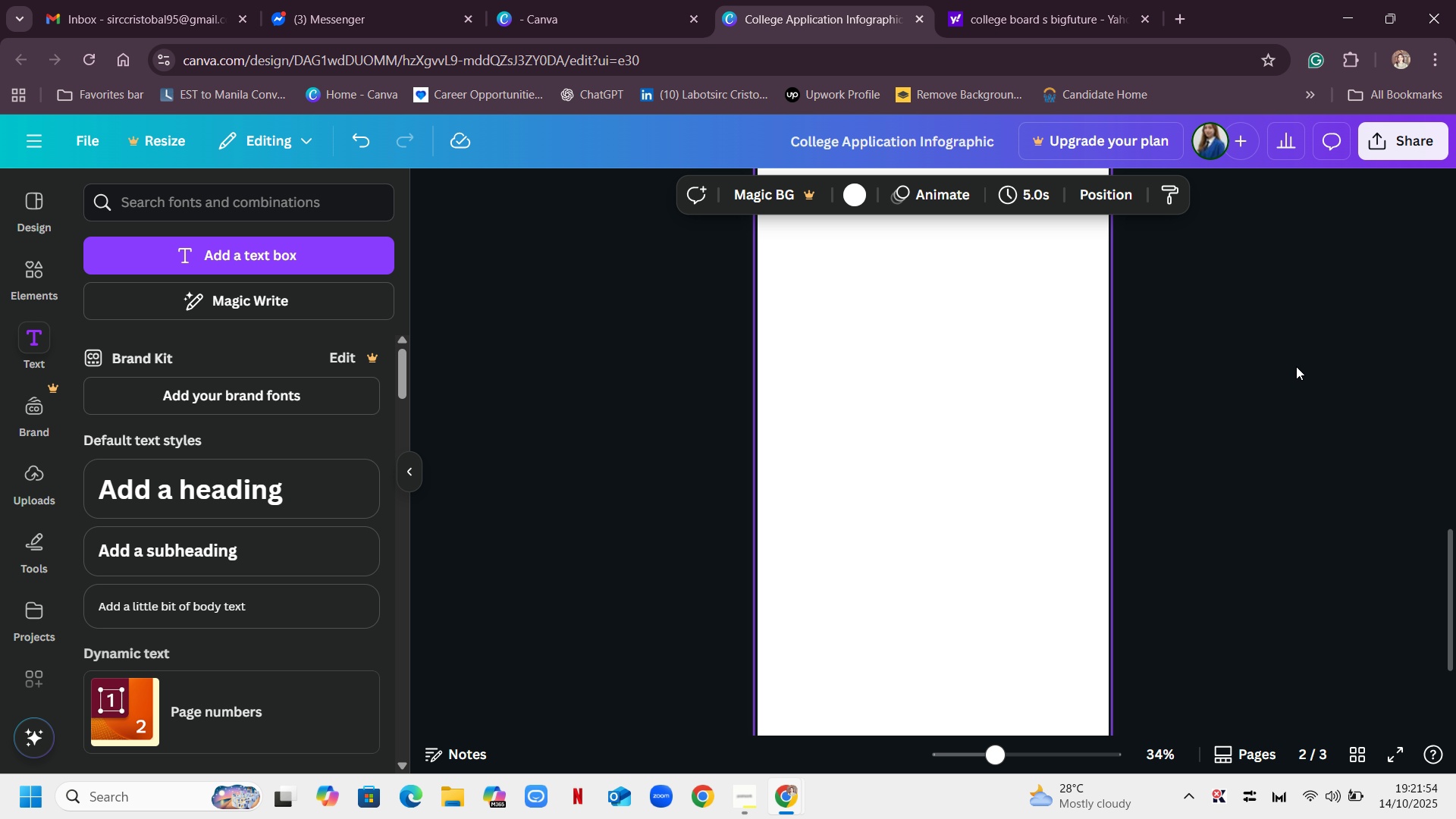 
scroll: coordinate [1296, 366], scroll_direction: up, amount: 2.0
 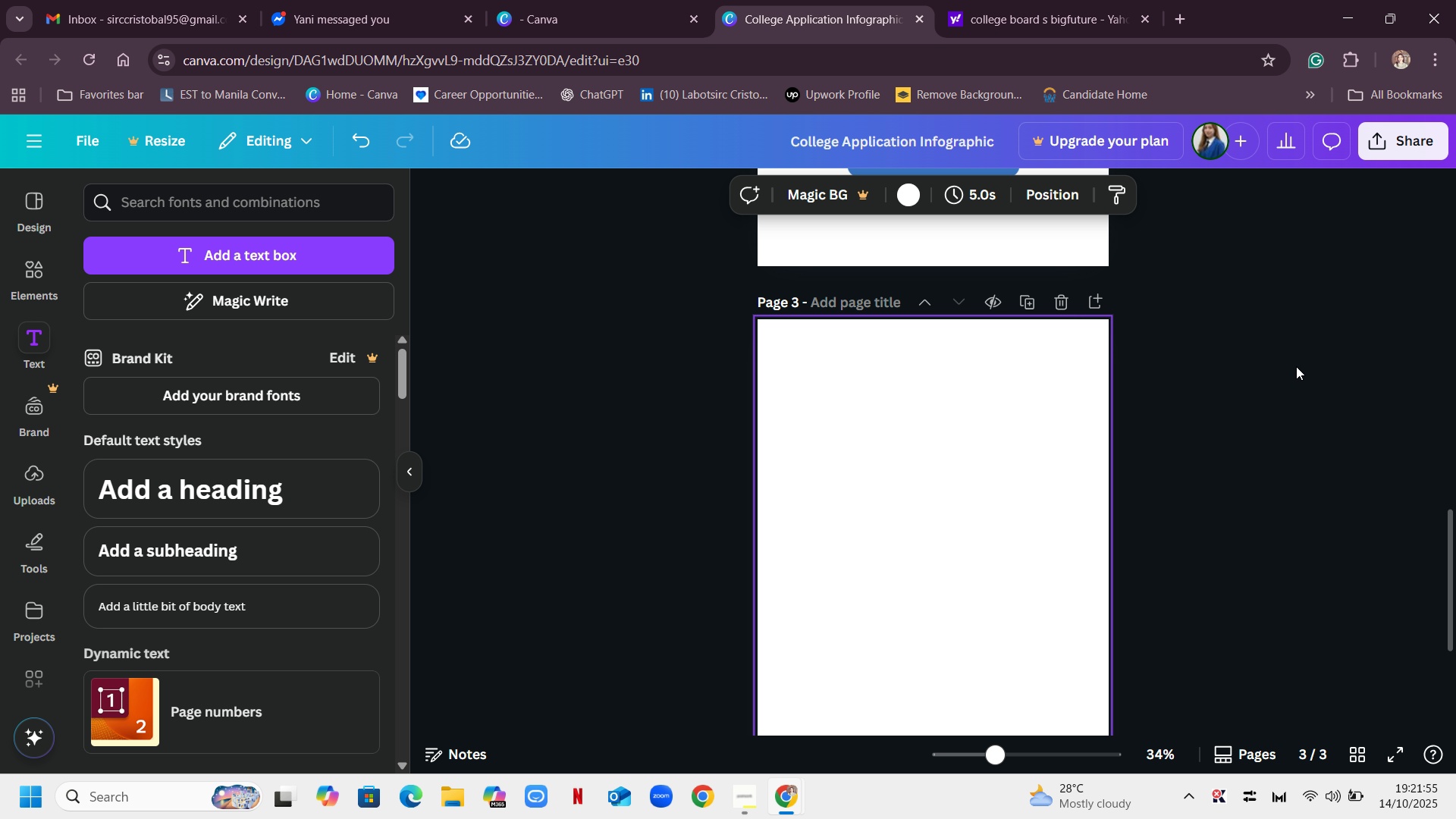 
scroll: coordinate [1296, 366], scroll_direction: none, amount: 0.0
 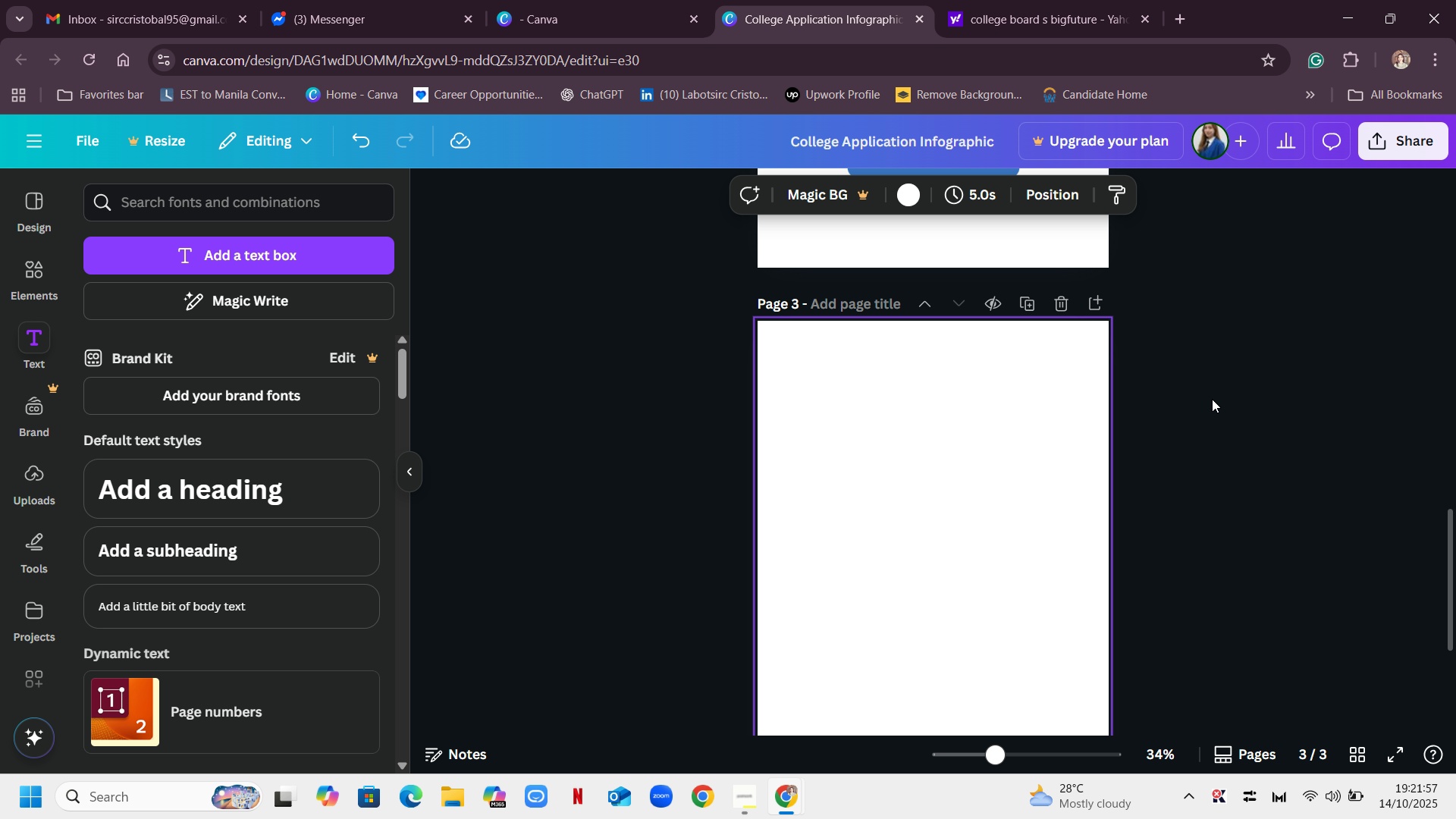 
scroll: coordinate [1212, 399], scroll_direction: down, amount: 1.0
 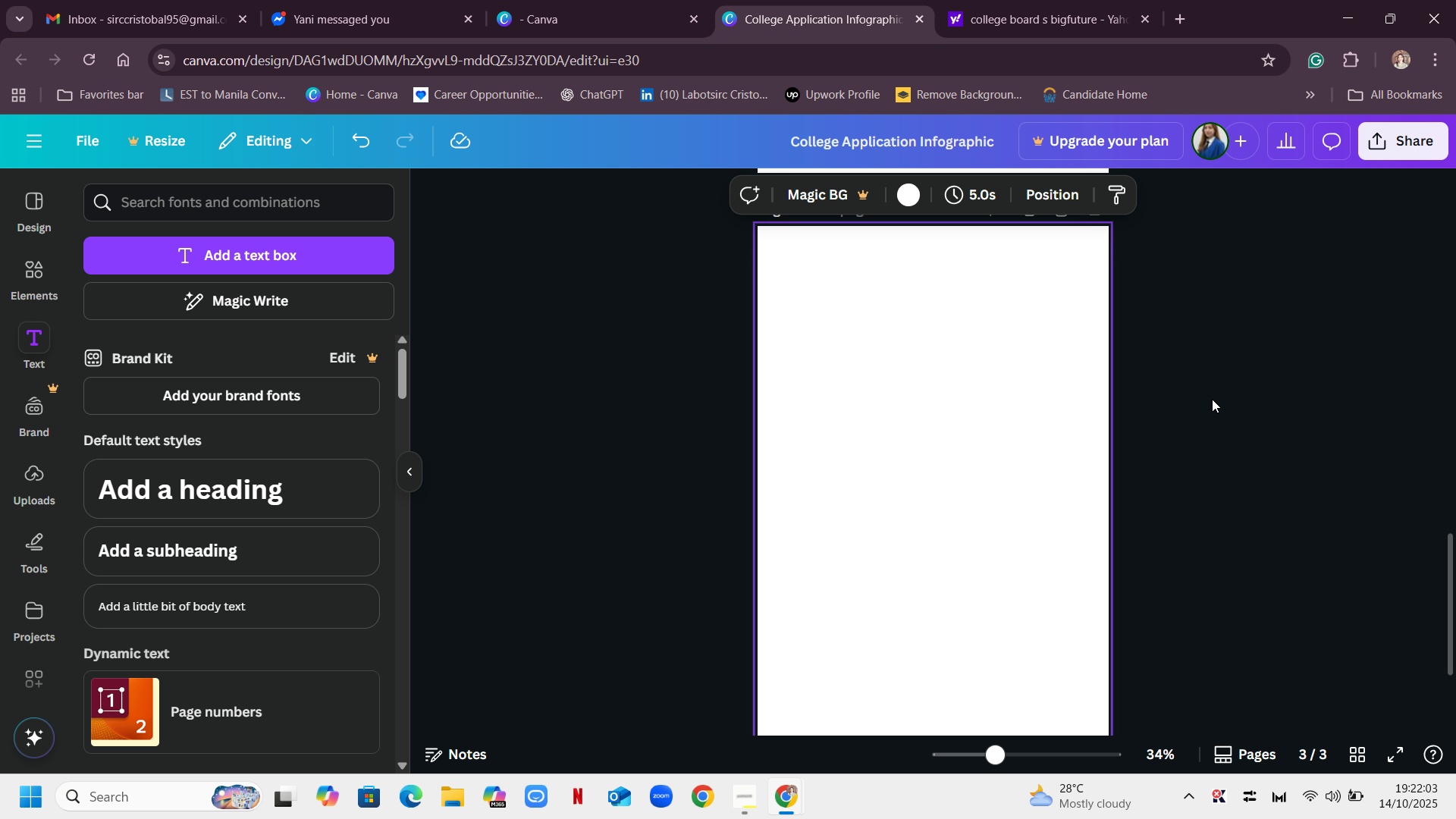 
wait(7.1)
 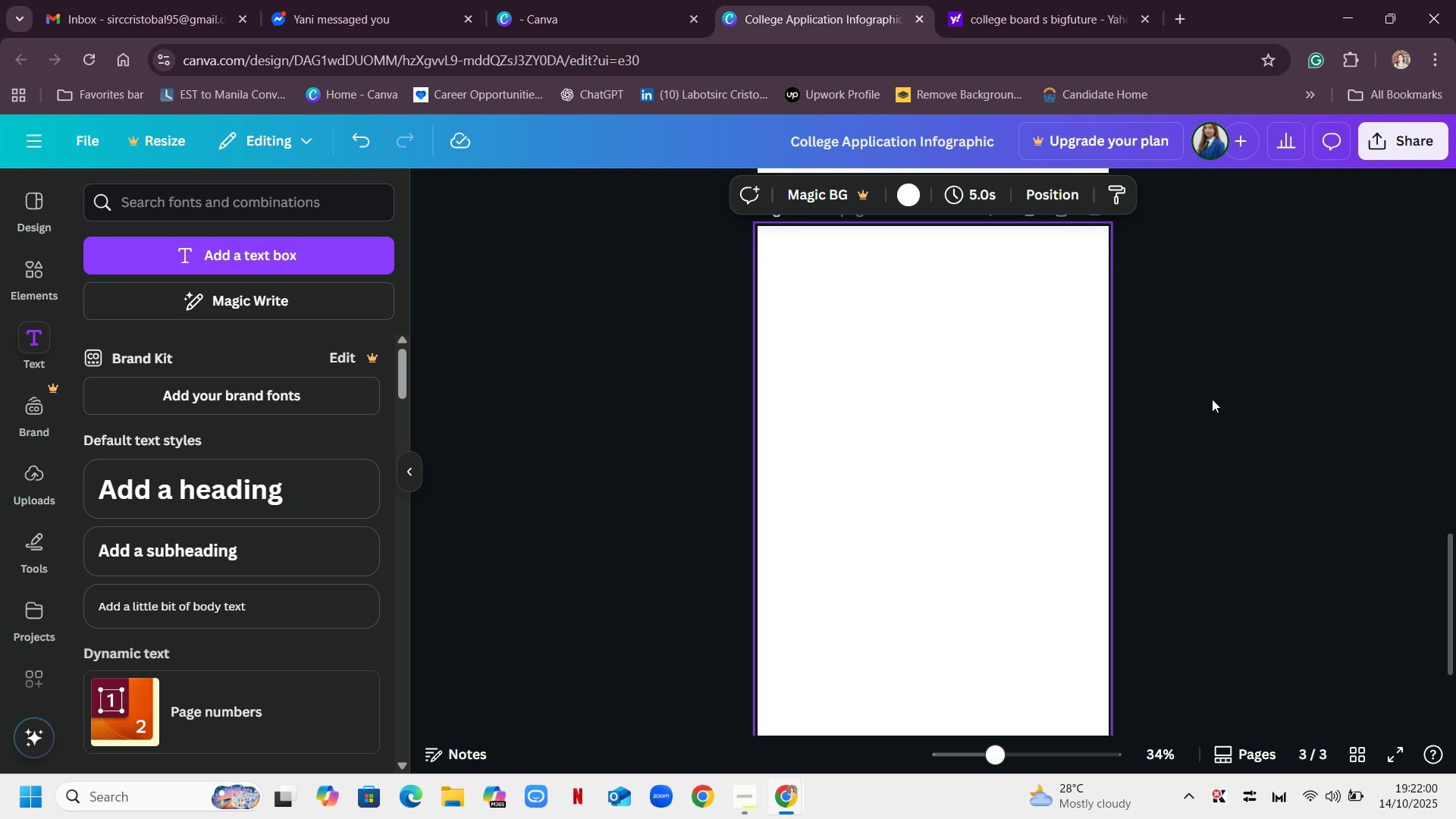 
left_click([881, 386])
 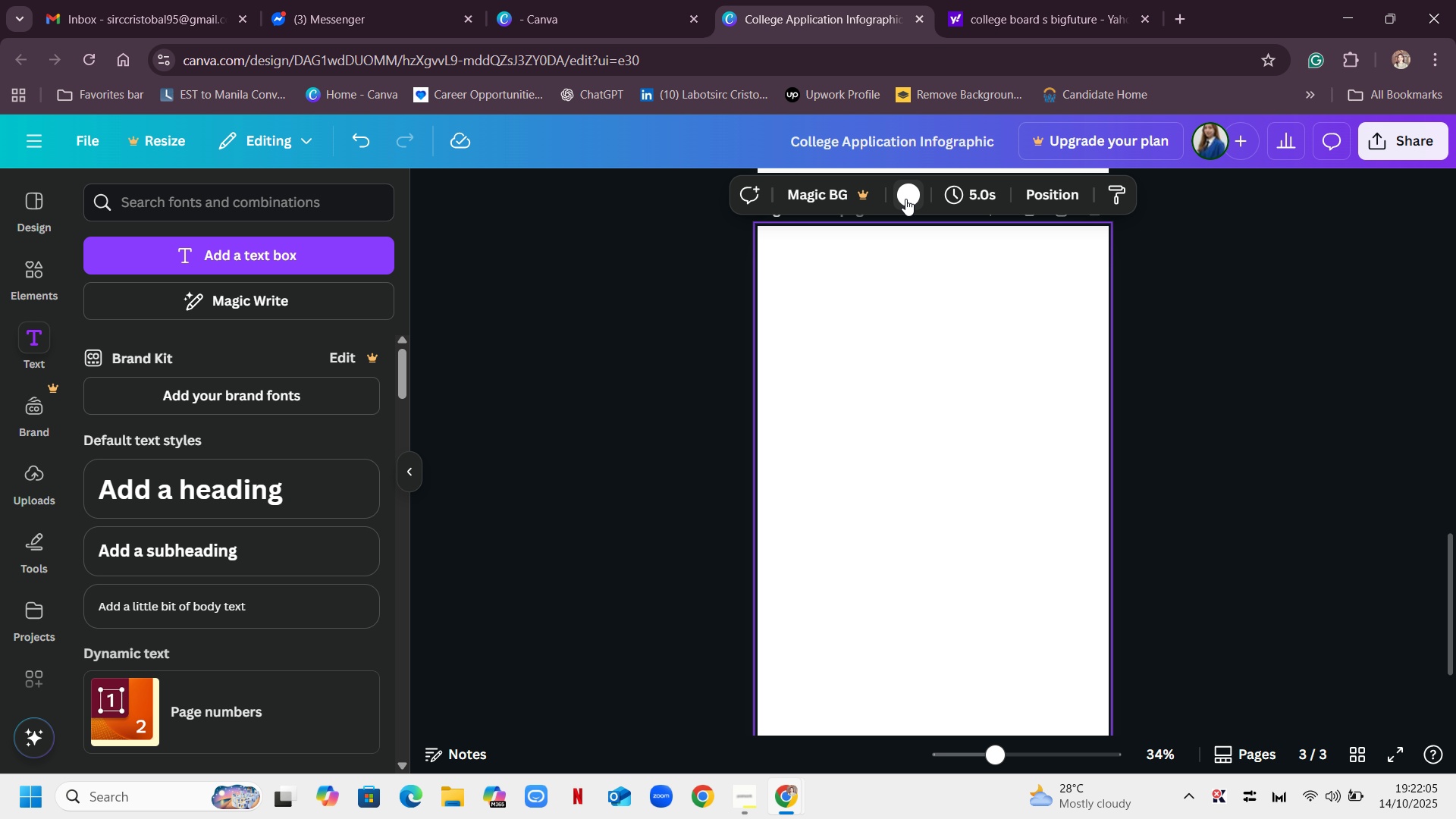 
left_click([905, 199])
 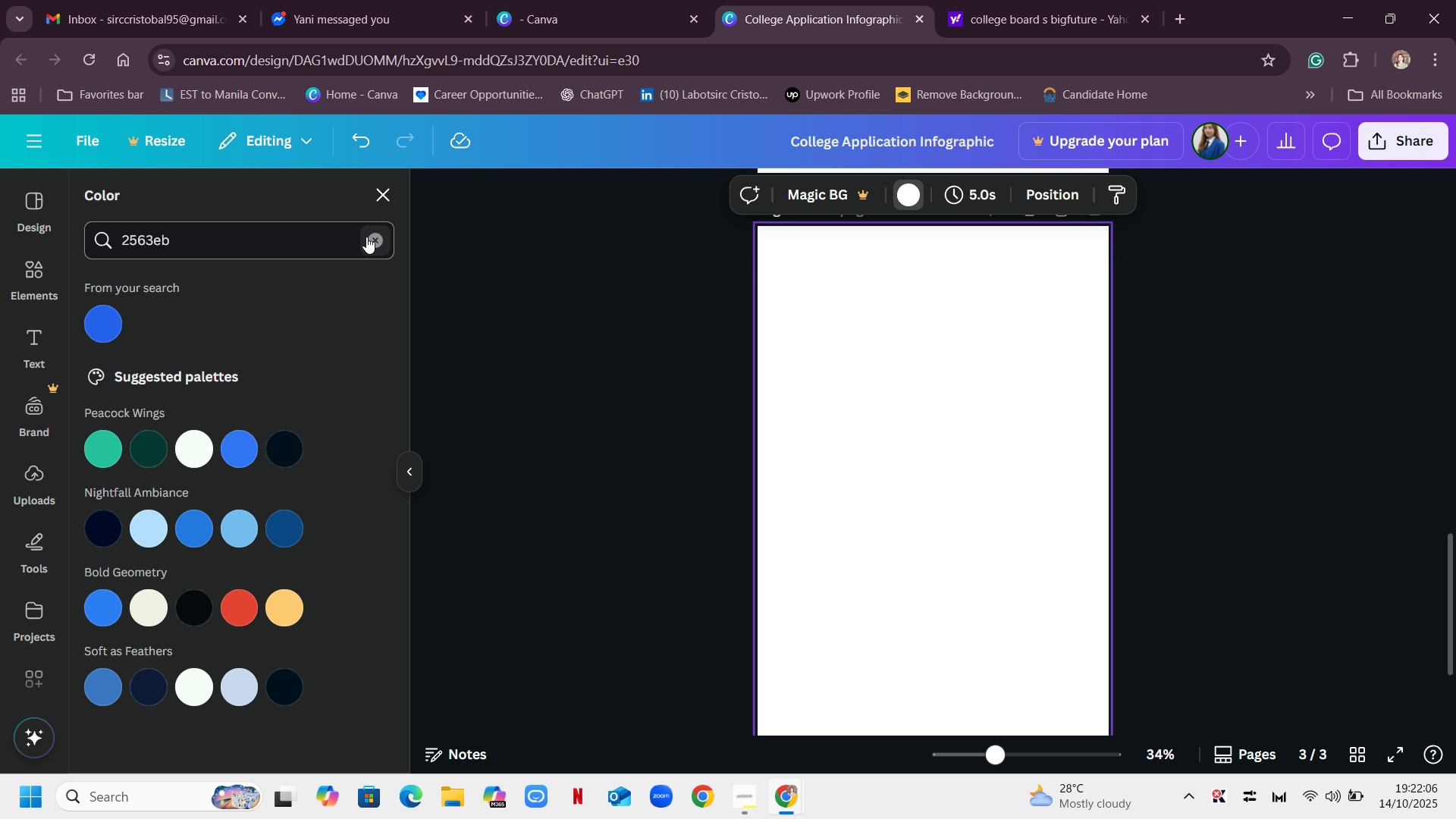 
left_click([370, 240])
 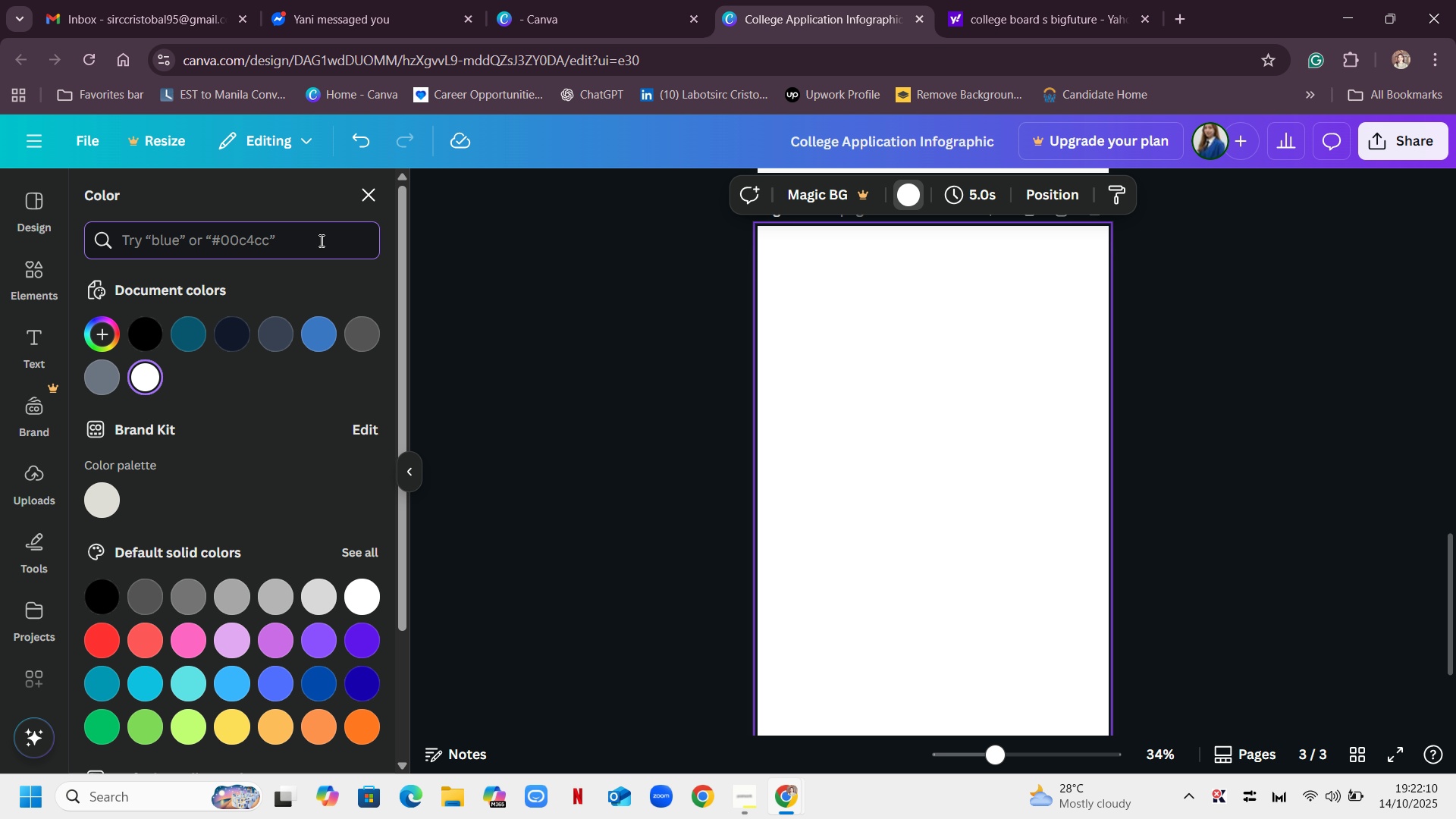 
wait(5.19)
 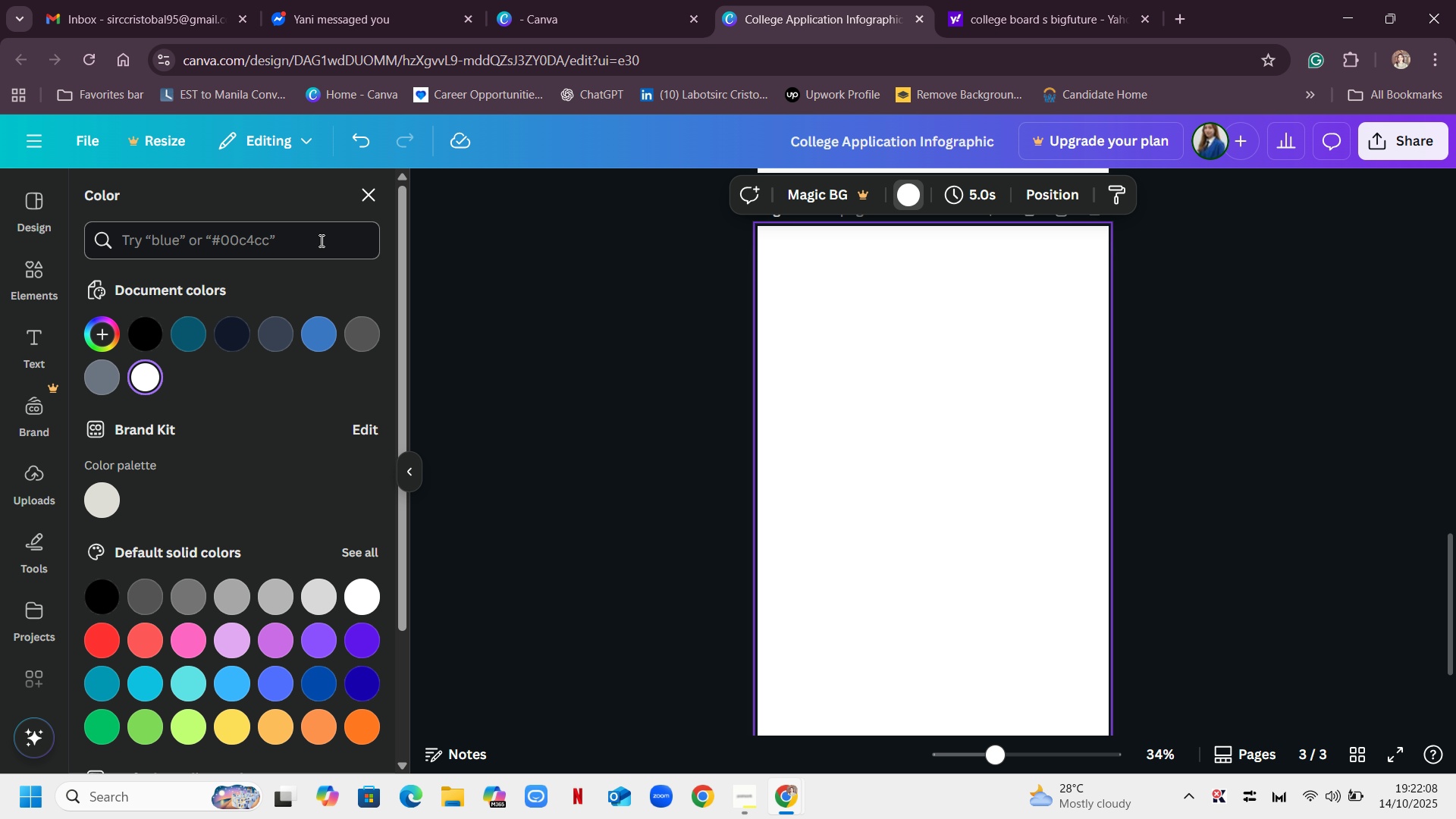 
type(0f172a)
 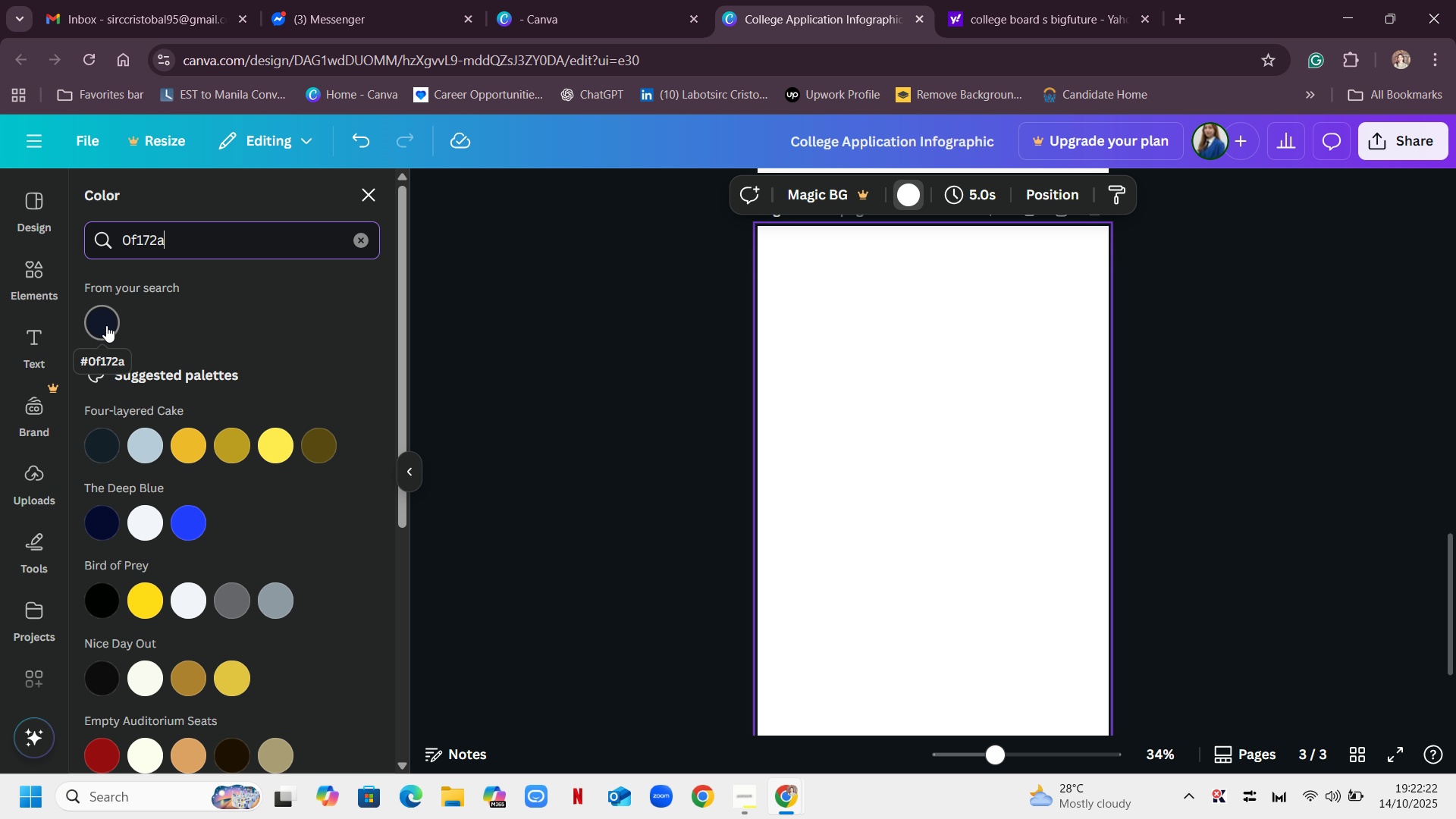 
wait(5.72)
 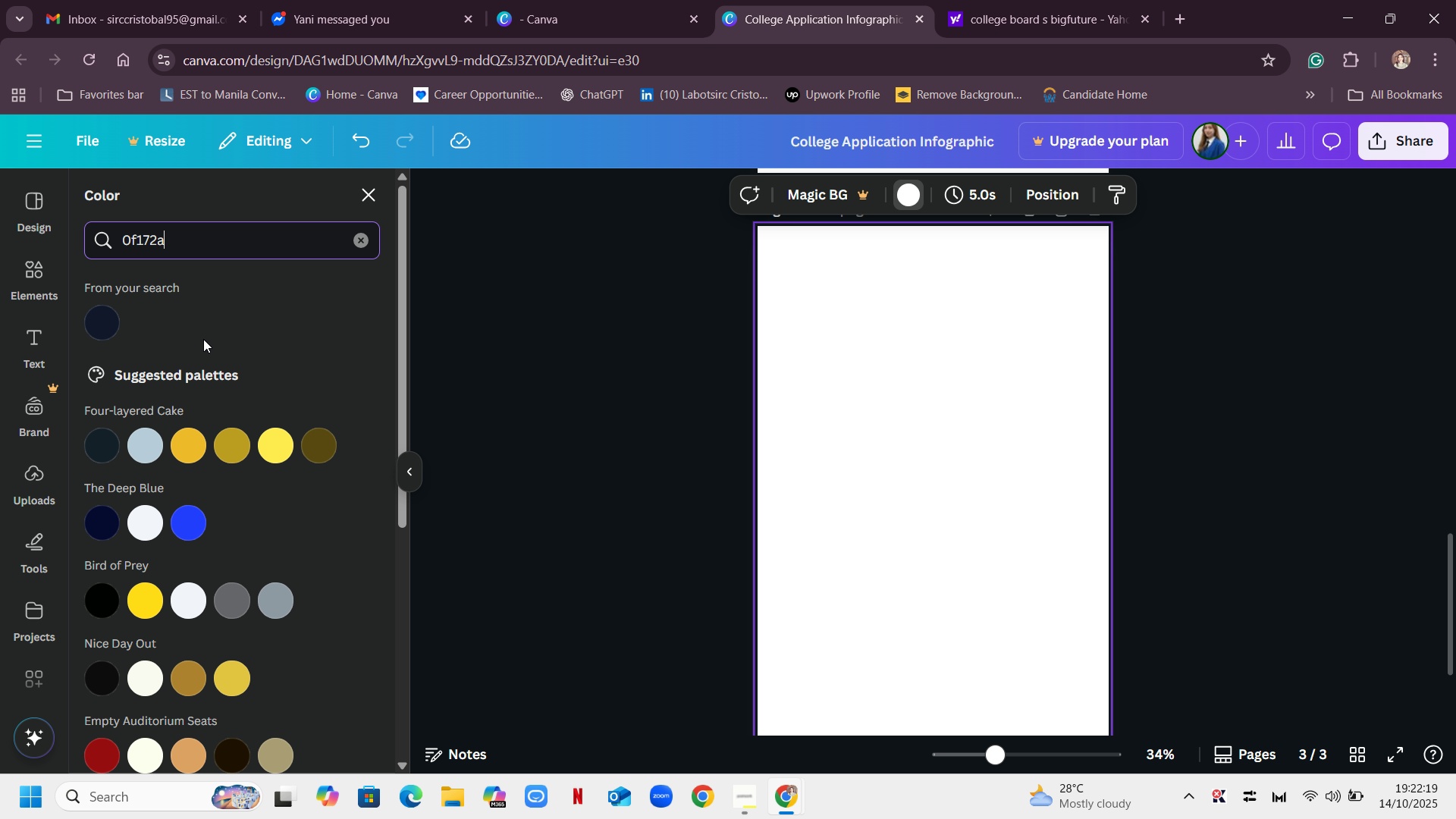 
left_click([106, 325])
 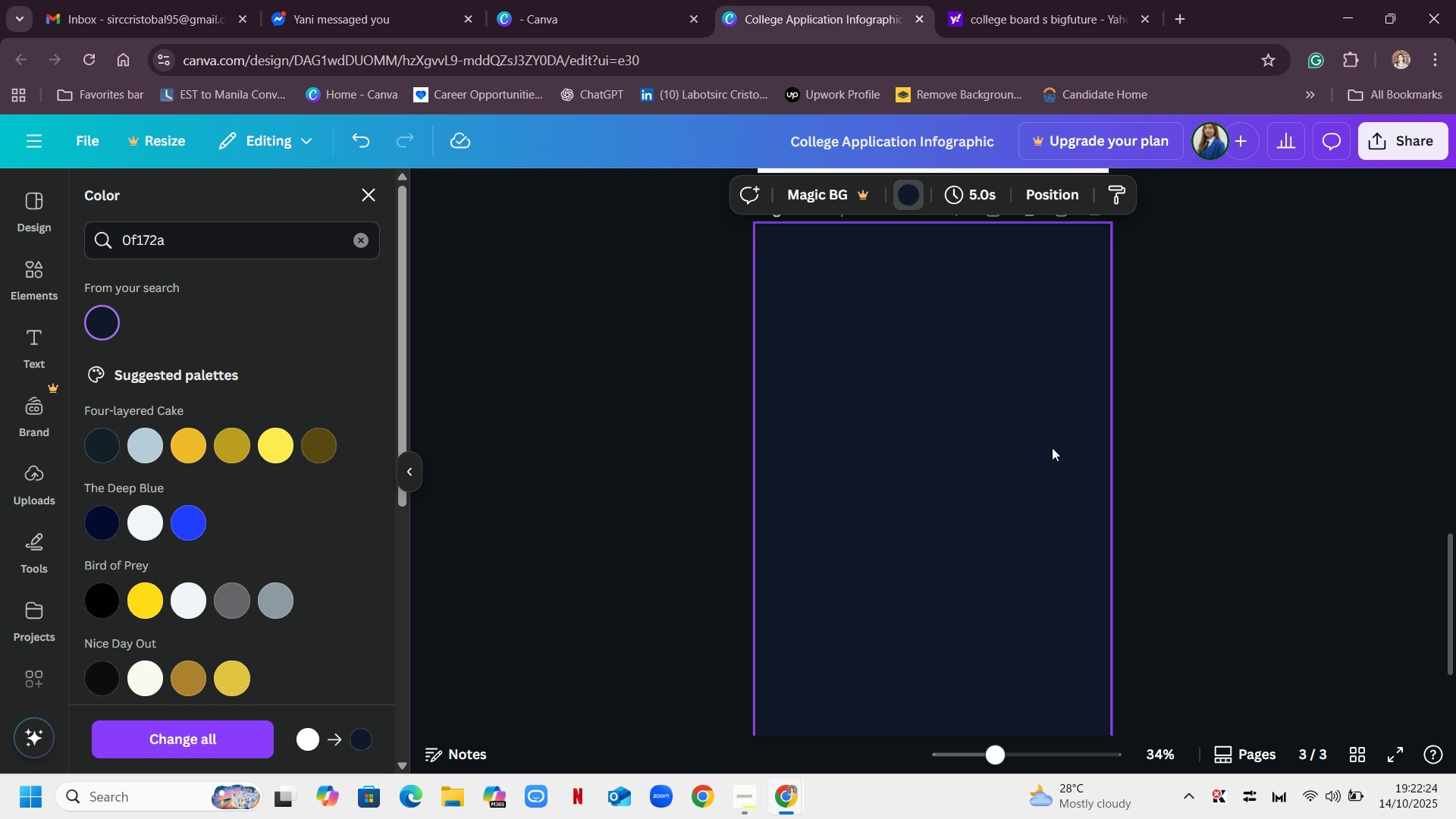 
scroll: coordinate [1298, 405], scroll_direction: up, amount: 13.0
 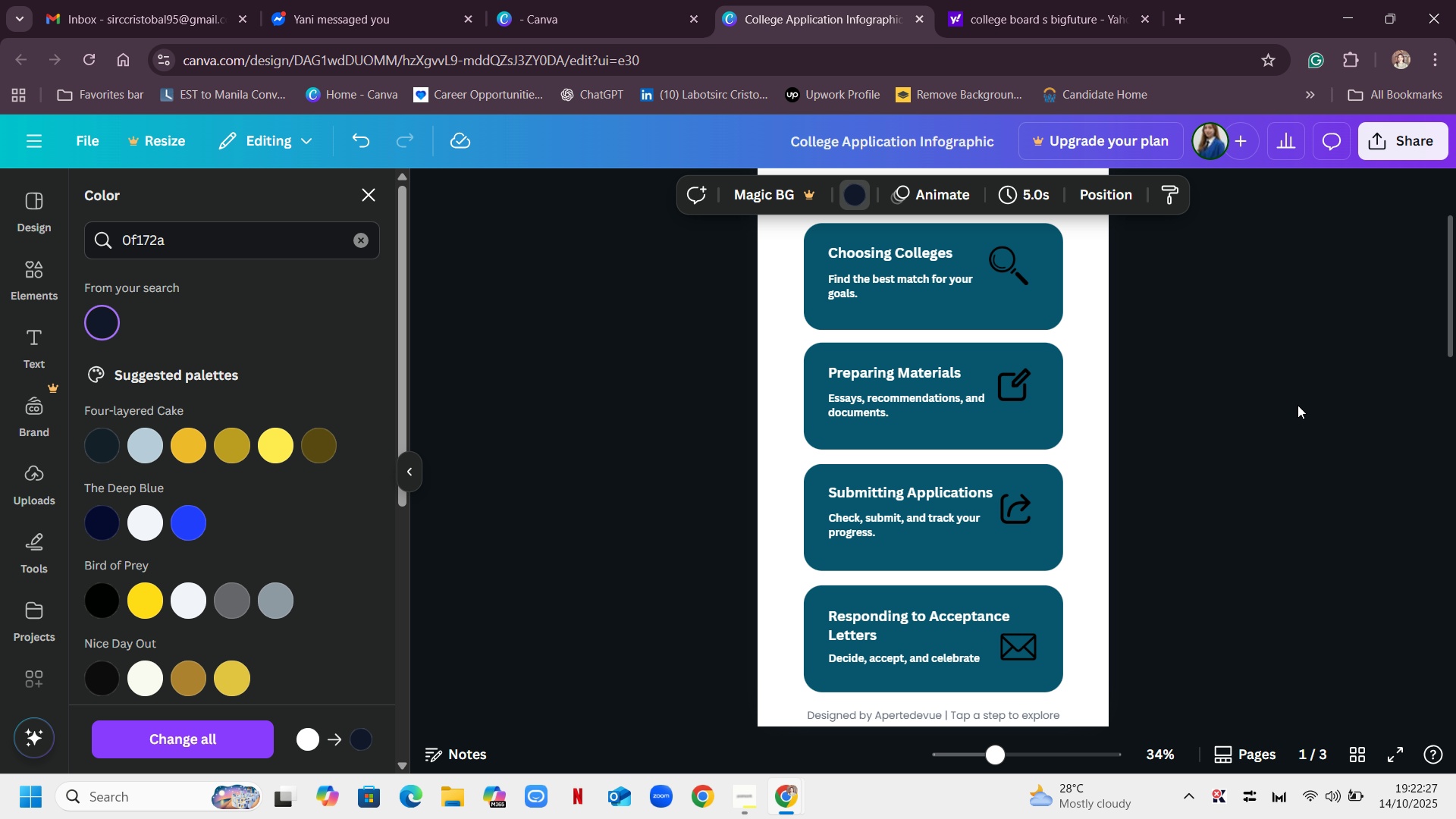 
scroll: coordinate [1298, 405], scroll_direction: down, amount: 14.0
 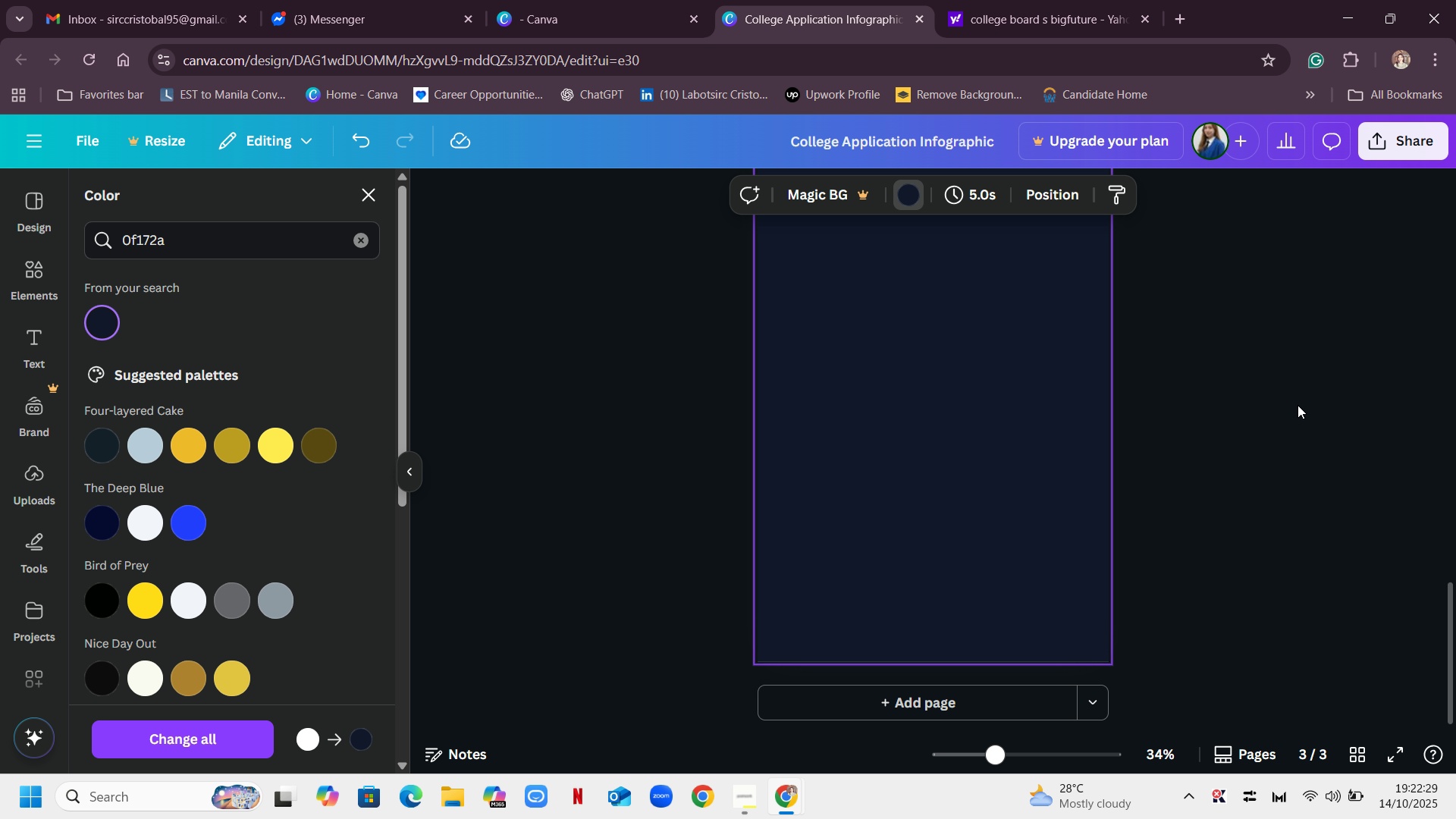 
scroll: coordinate [1298, 405], scroll_direction: up, amount: 23.0
 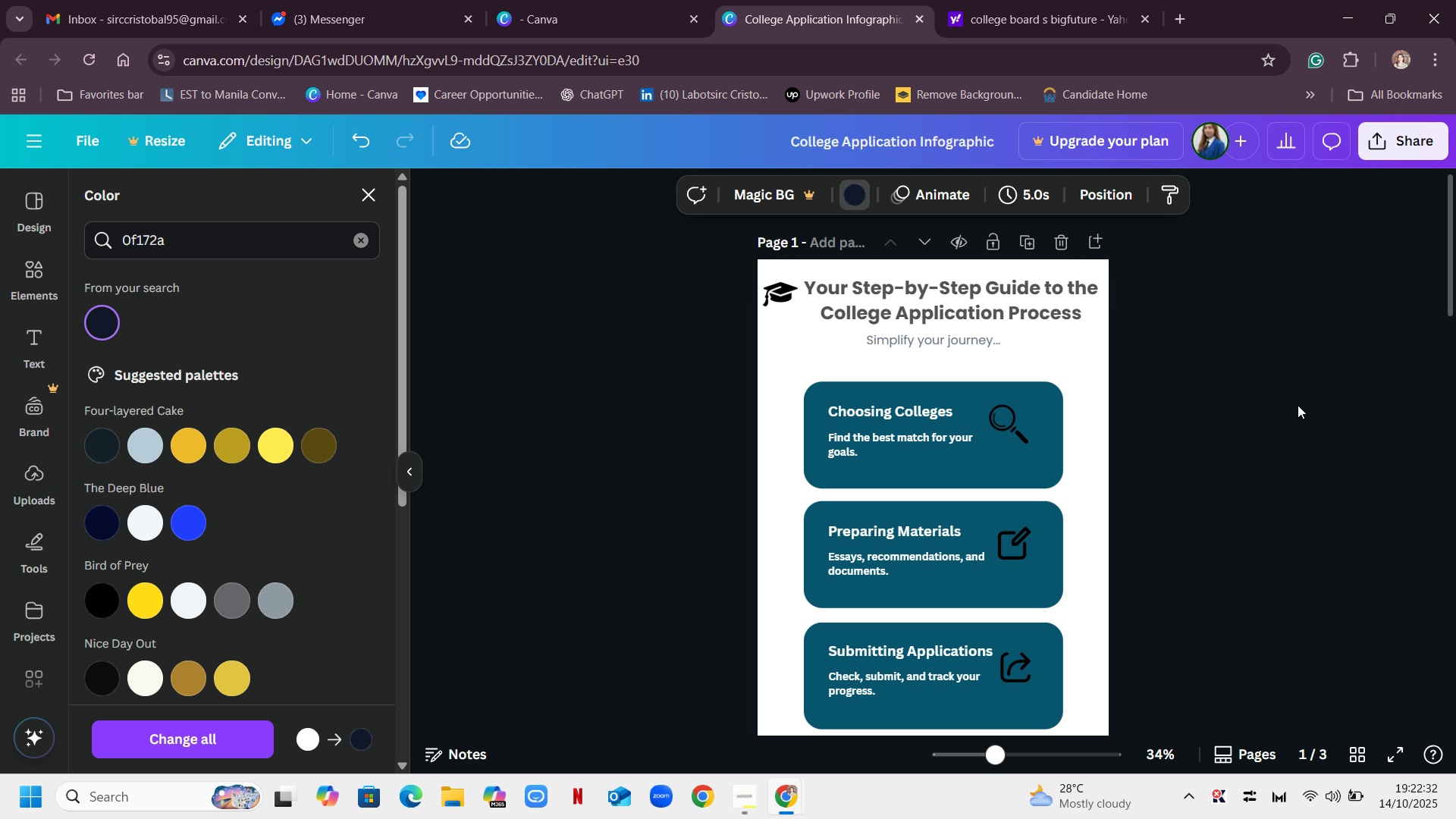 
scroll: coordinate [1298, 405], scroll_direction: down, amount: 12.0
 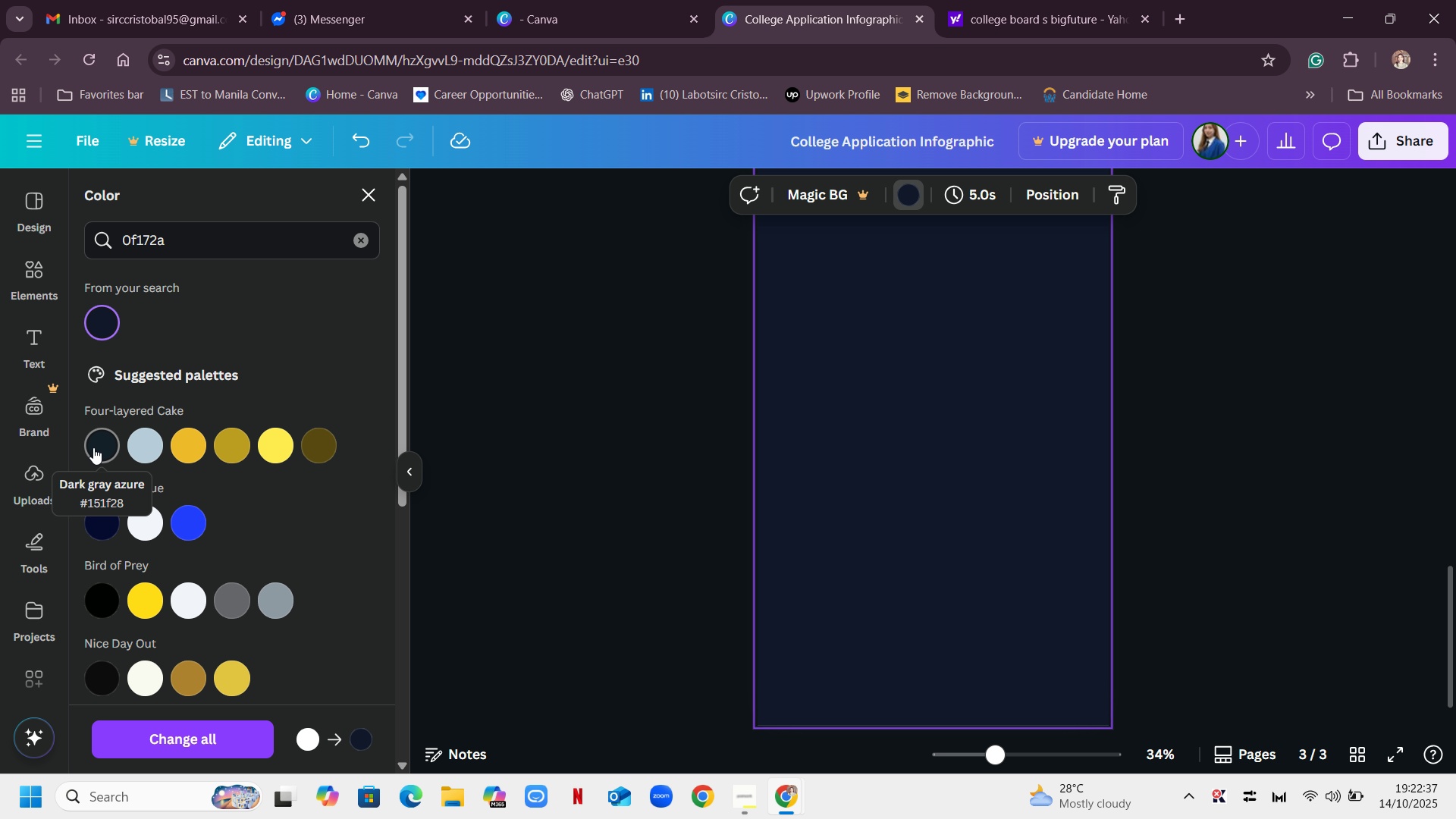 
left_click([93, 447])
 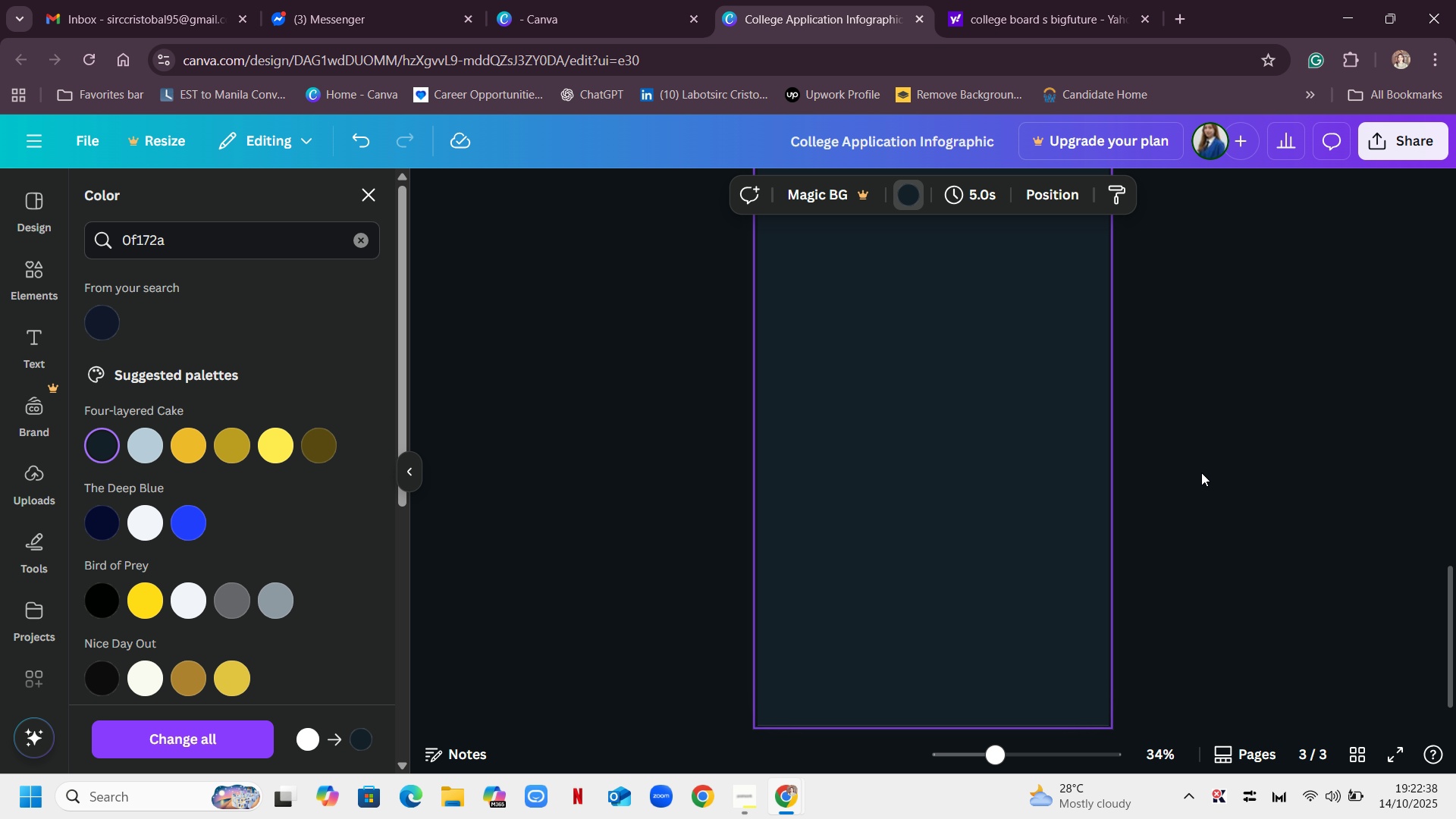 
scroll: coordinate [1231, 478], scroll_direction: up, amount: 13.0
 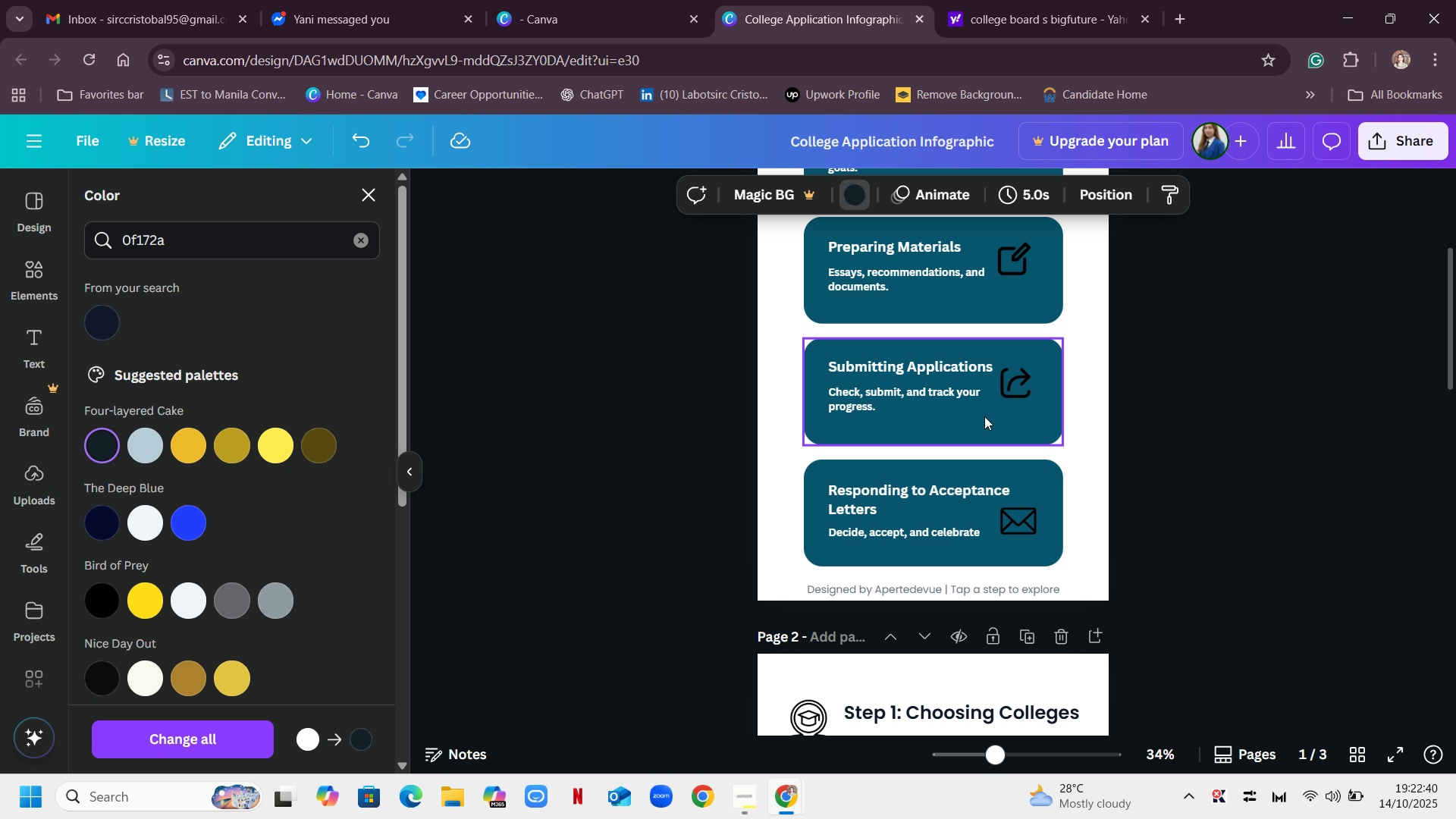 
scroll: coordinate [1221, 430], scroll_direction: down, amount: 11.0
 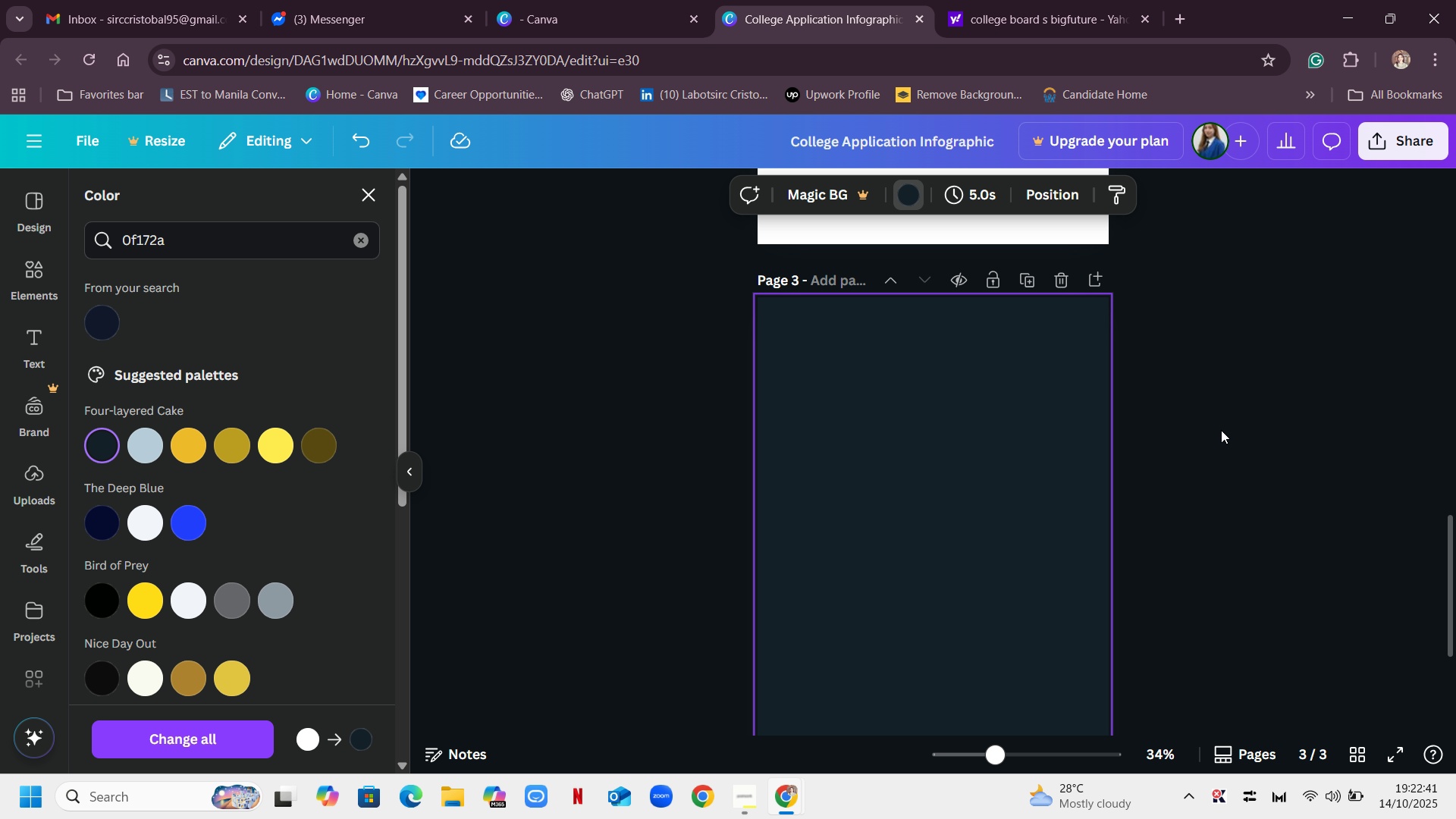 
scroll: coordinate [1221, 430], scroll_direction: up, amount: 6.0
 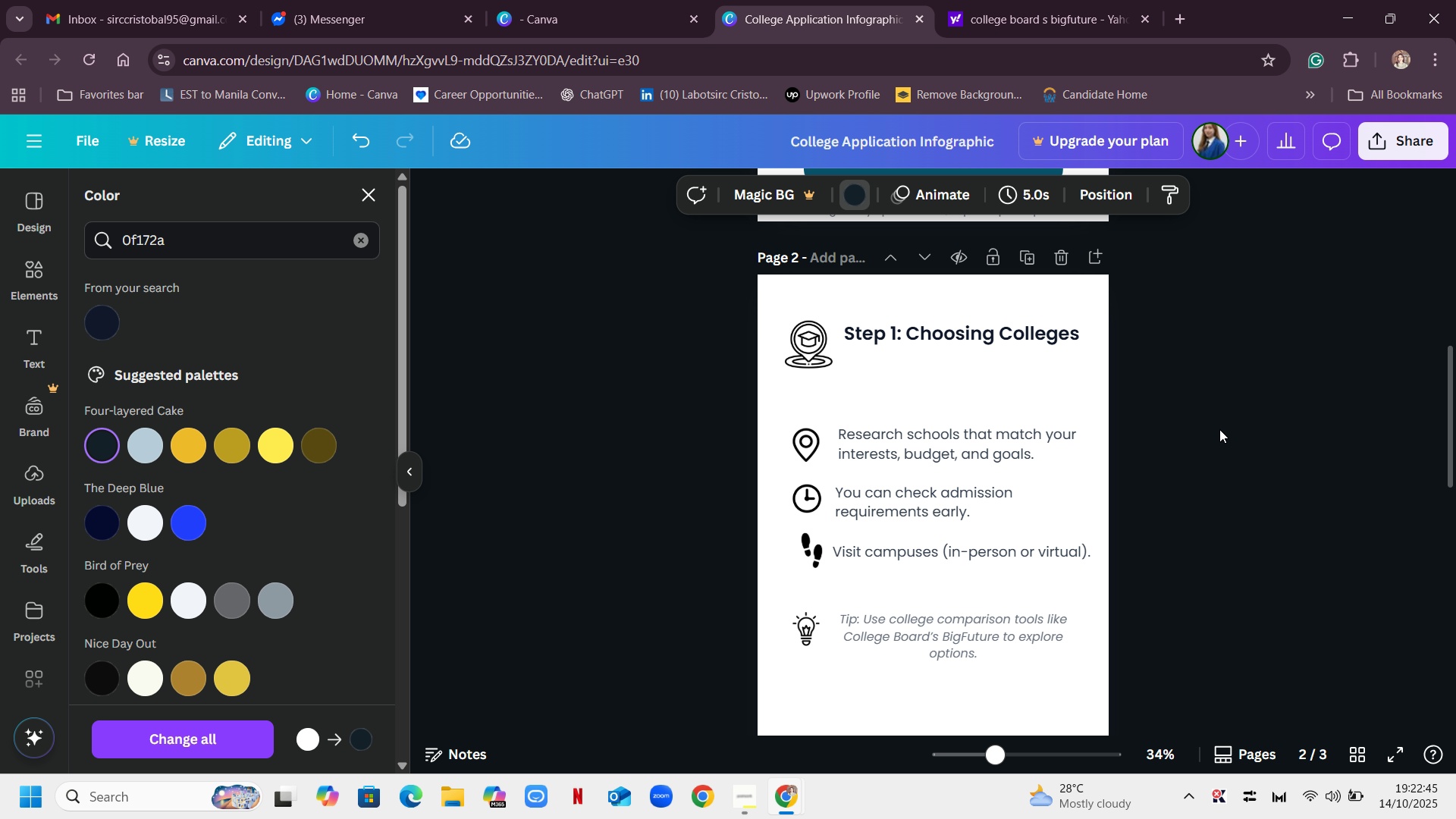 
scroll: coordinate [1219, 427], scroll_direction: down, amount: 3.0
 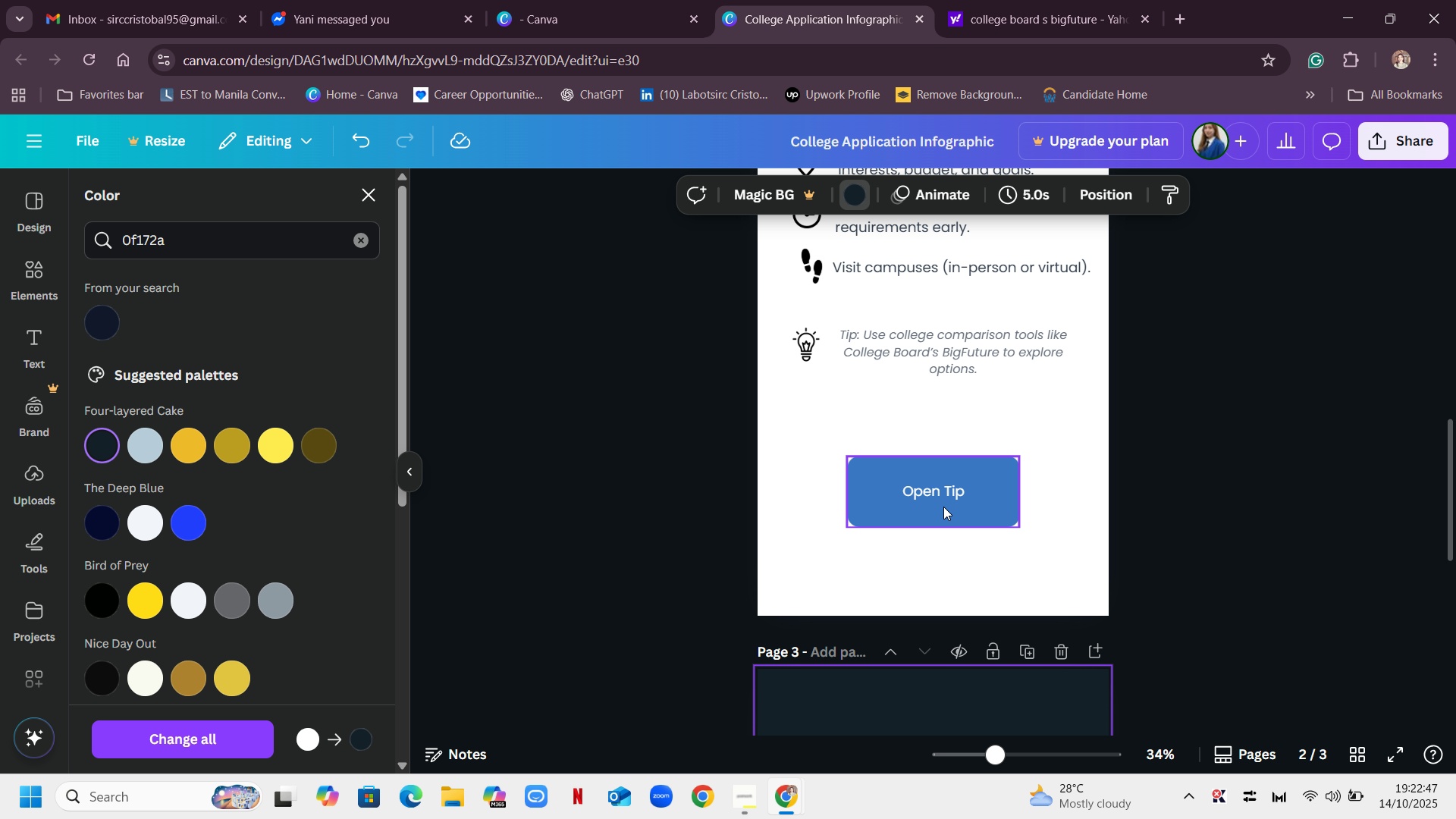 
left_click([991, 508])
 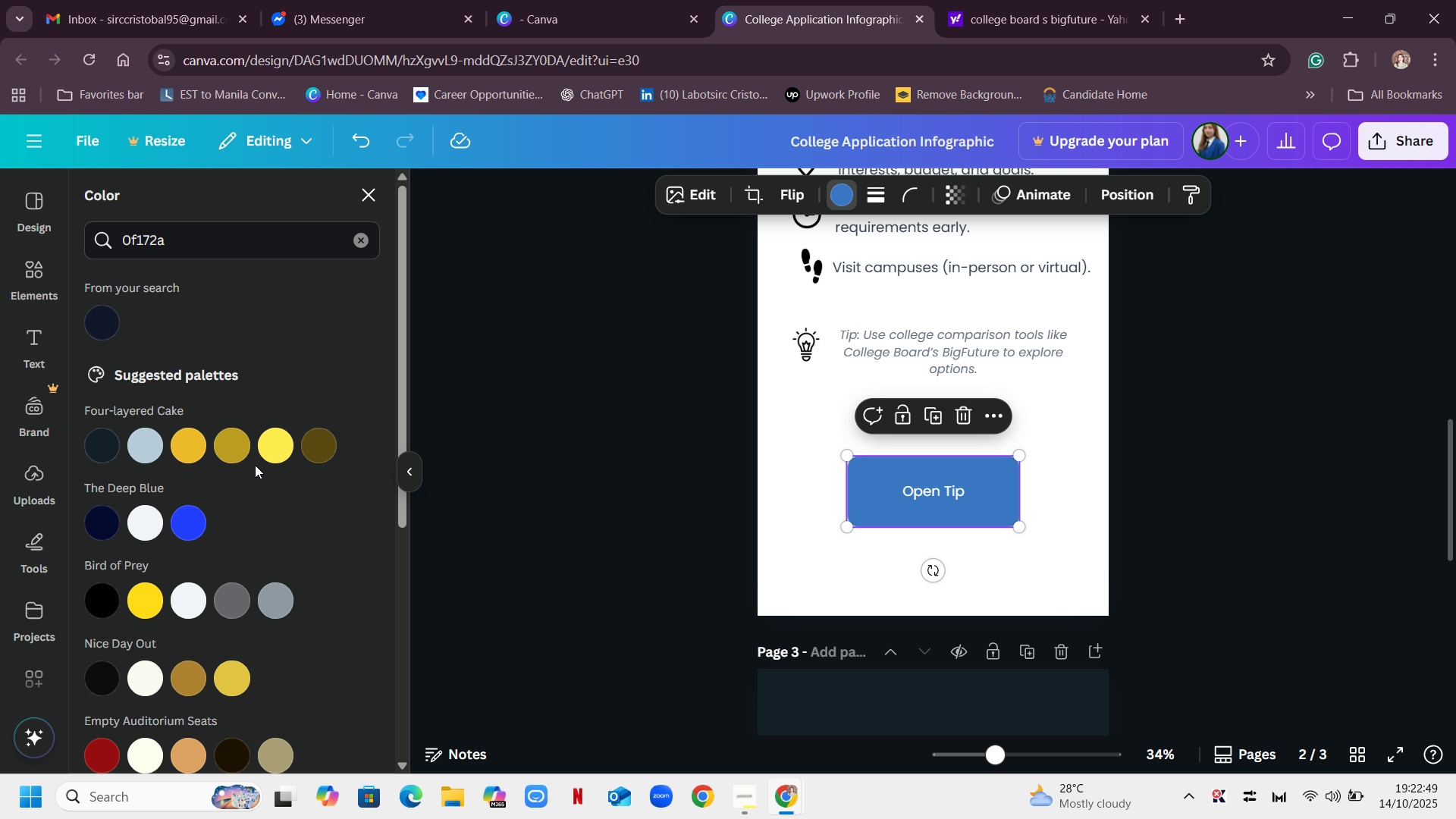 
scroll: coordinate [232, 494], scroll_direction: down, amount: 6.0
 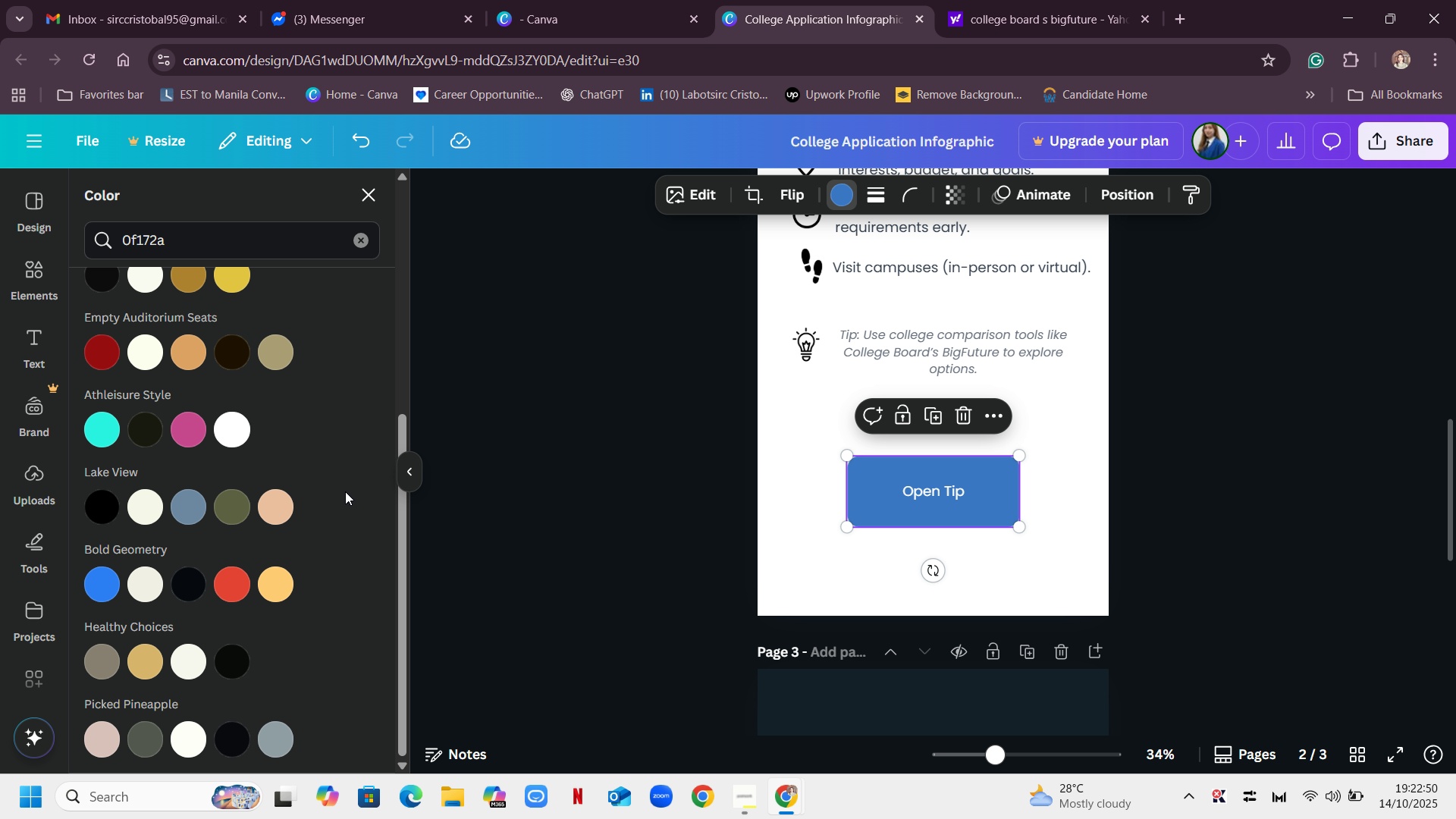 
scroll: coordinate [345, 491], scroll_direction: up, amount: 1.0
 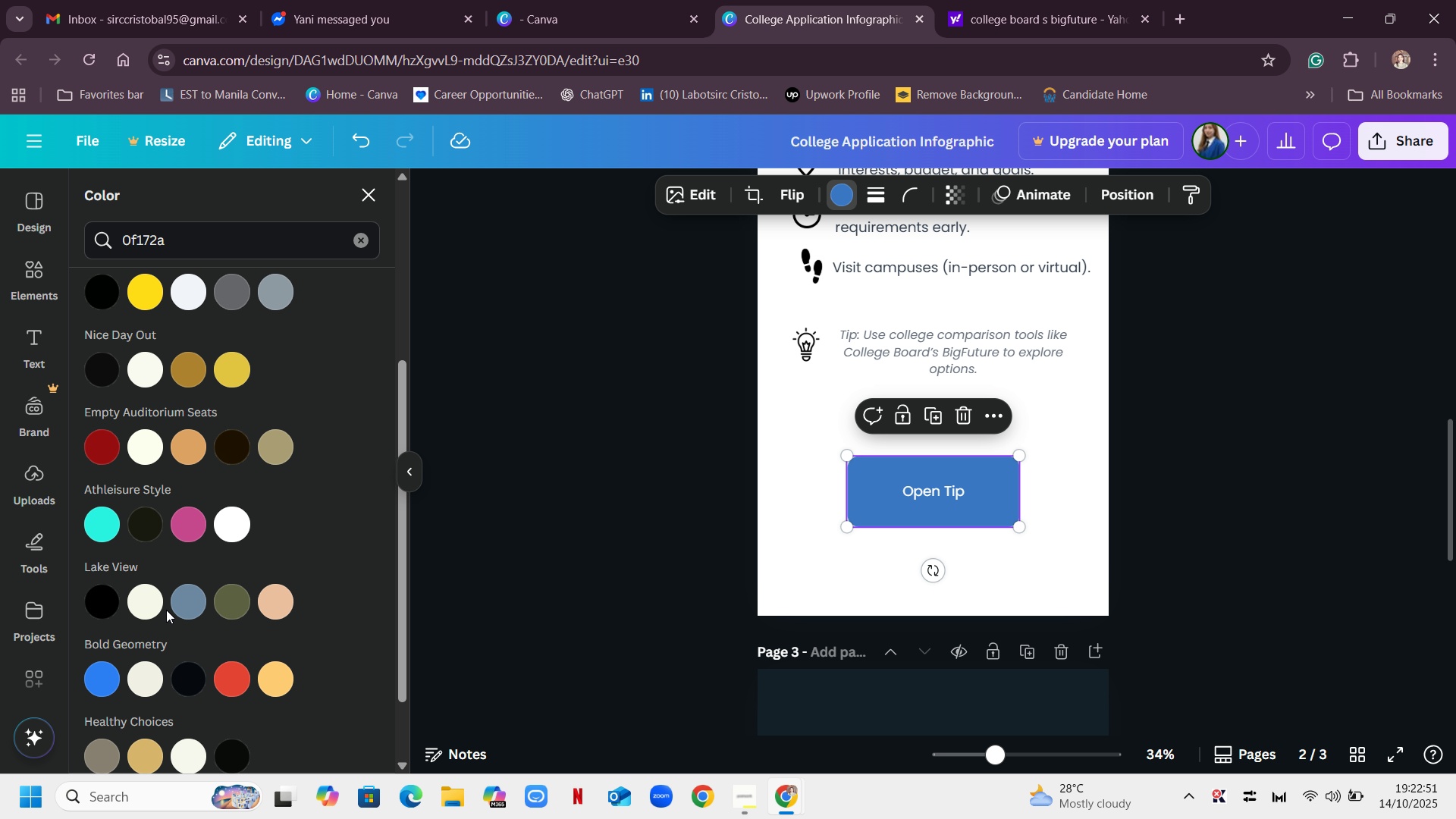 
left_click([194, 602])
 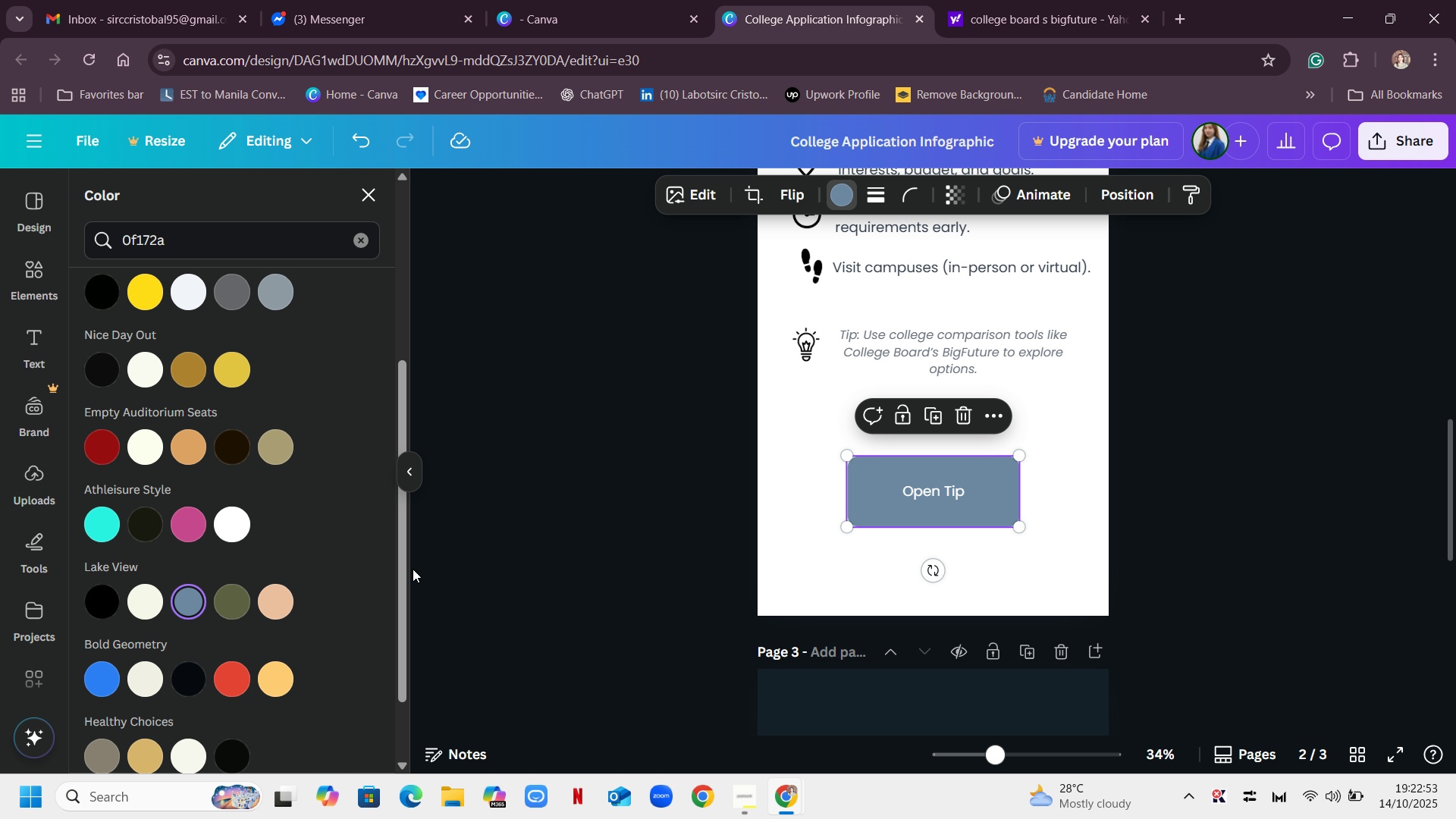 
scroll: coordinate [1340, 446], scroll_direction: down, amount: 3.0
 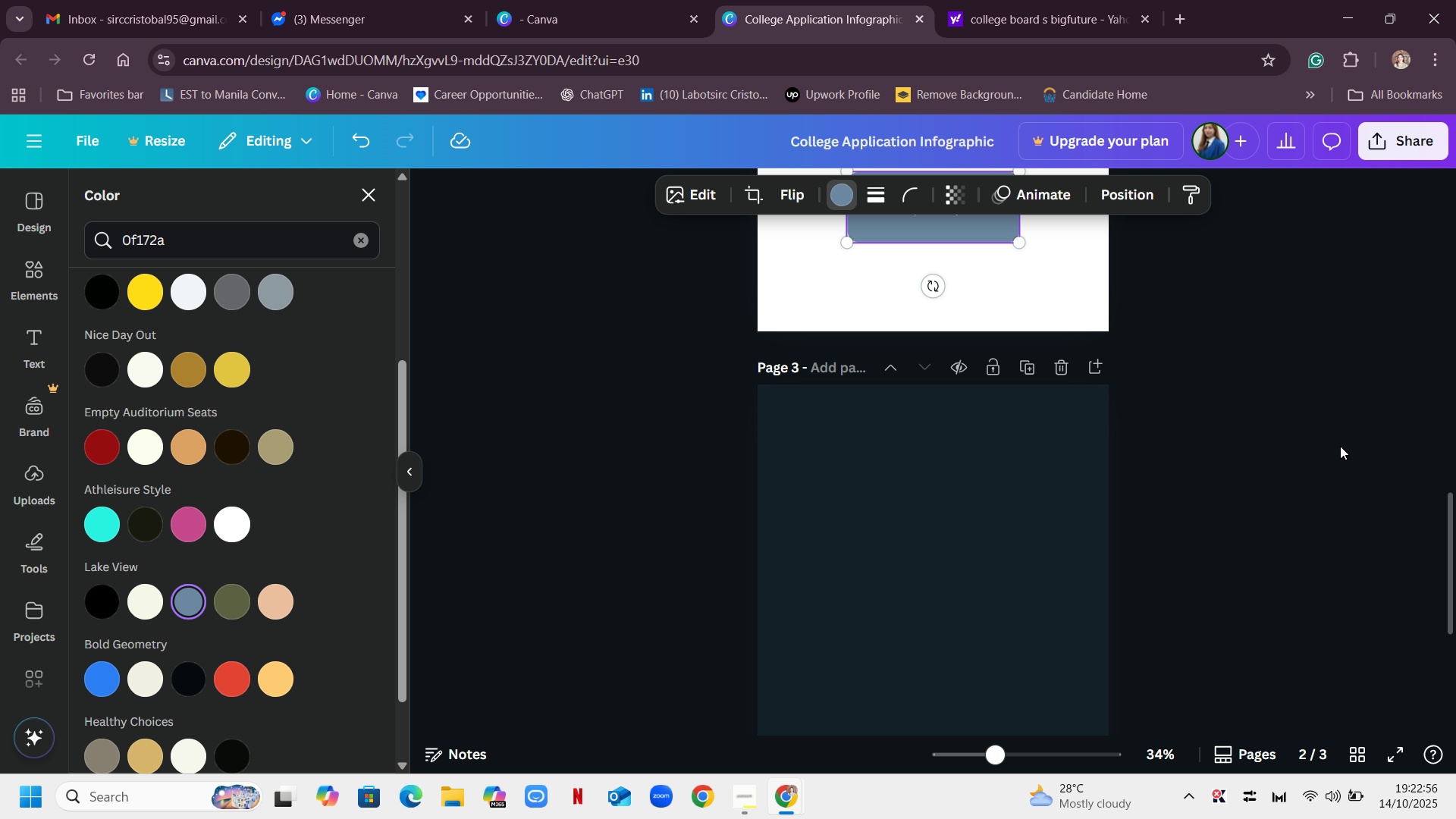 
scroll: coordinate [1340, 446], scroll_direction: up, amount: 4.0
 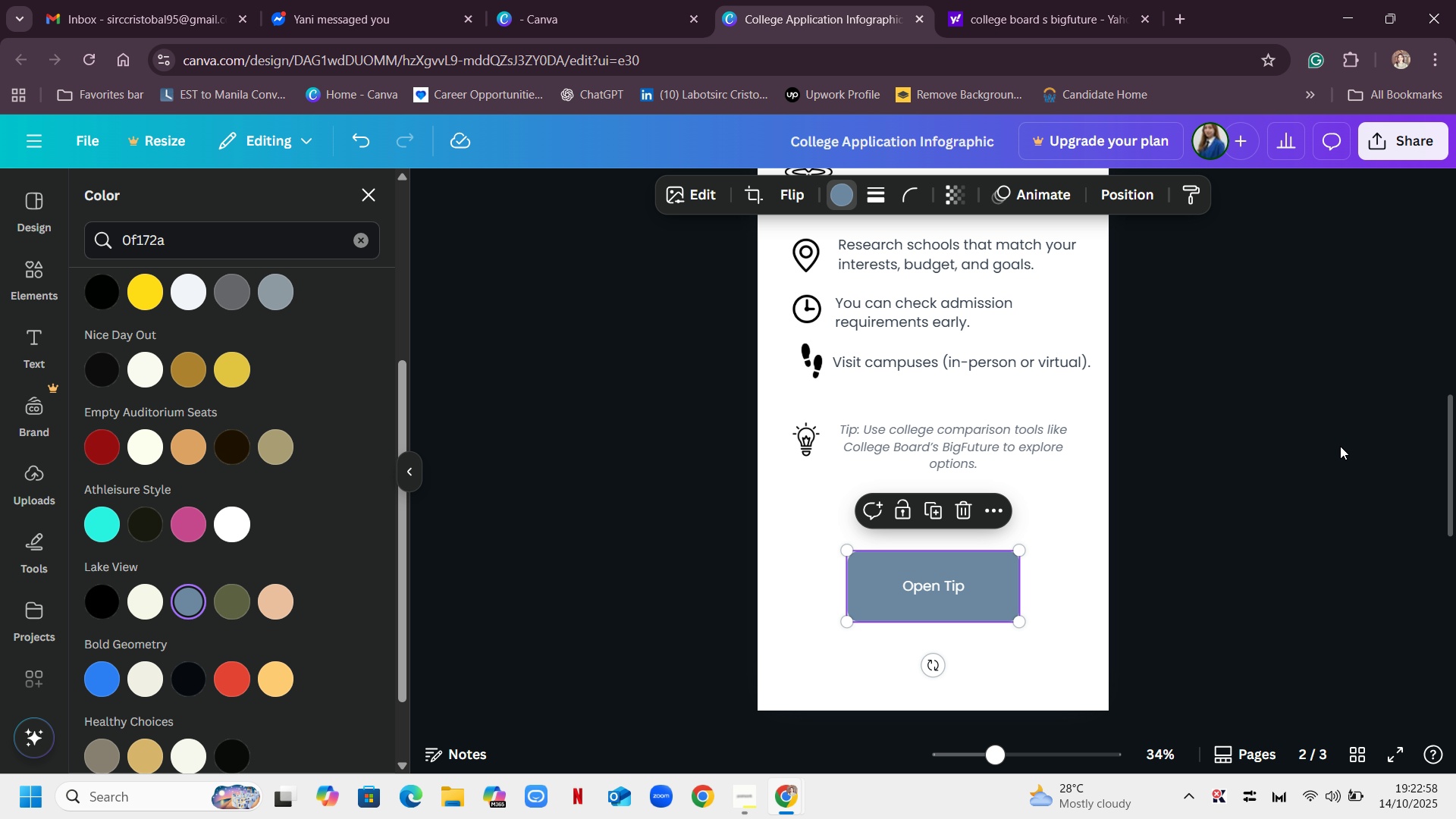 
scroll: coordinate [1230, 405], scroll_direction: down, amount: 3.0
 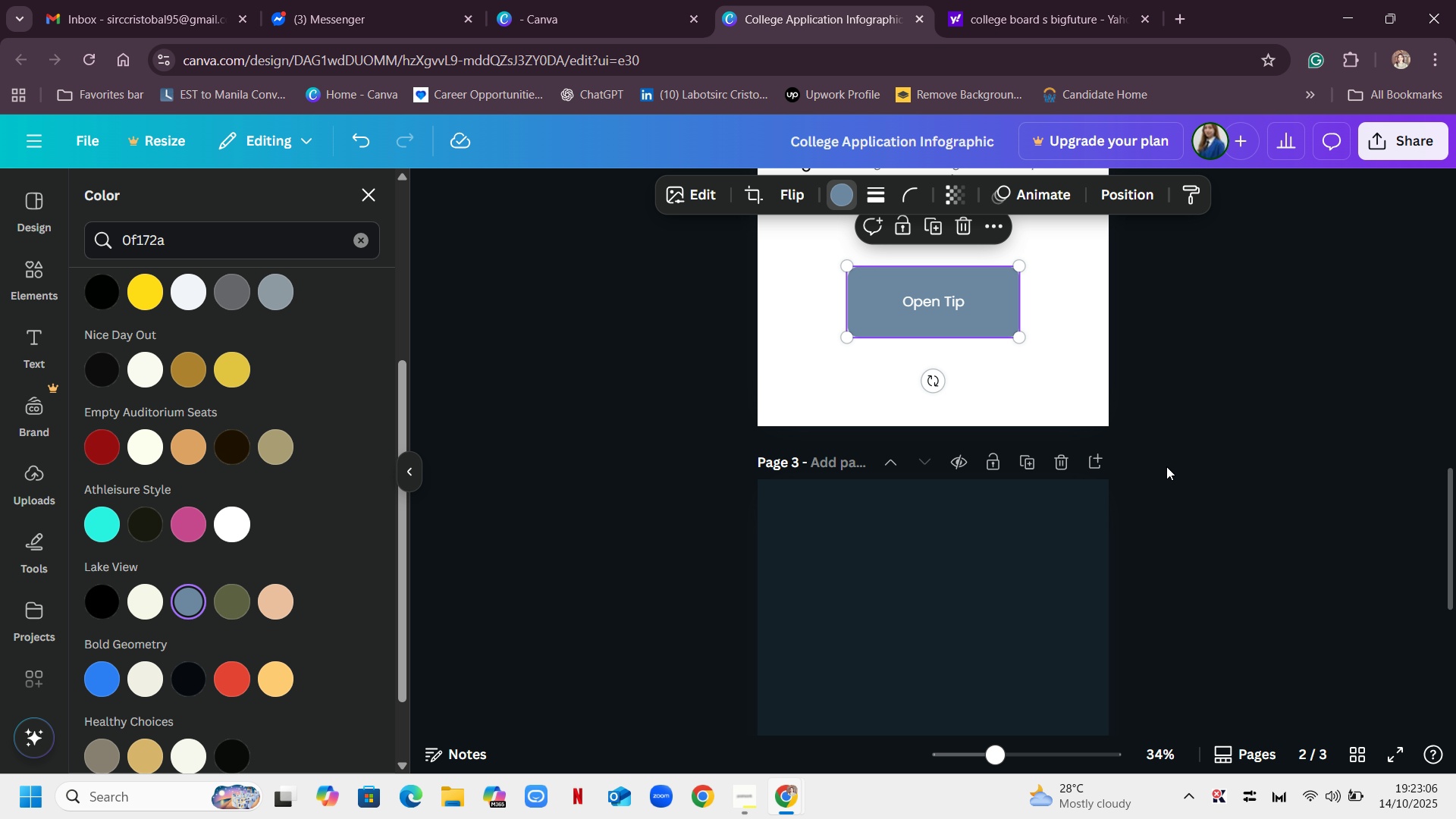 
wait(5.8)
 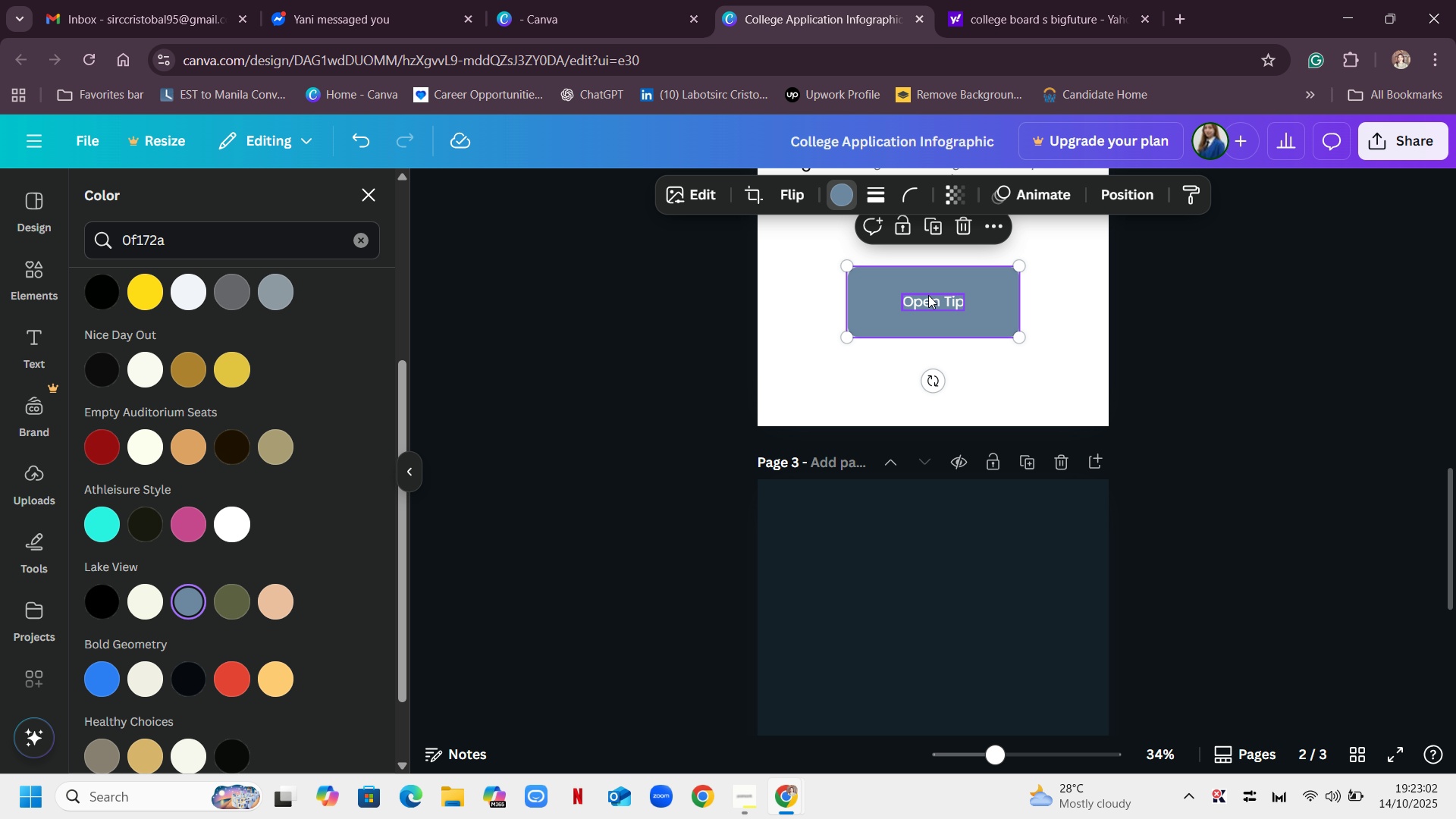 
scroll: coordinate [1178, 456], scroll_direction: up, amount: 2.0
 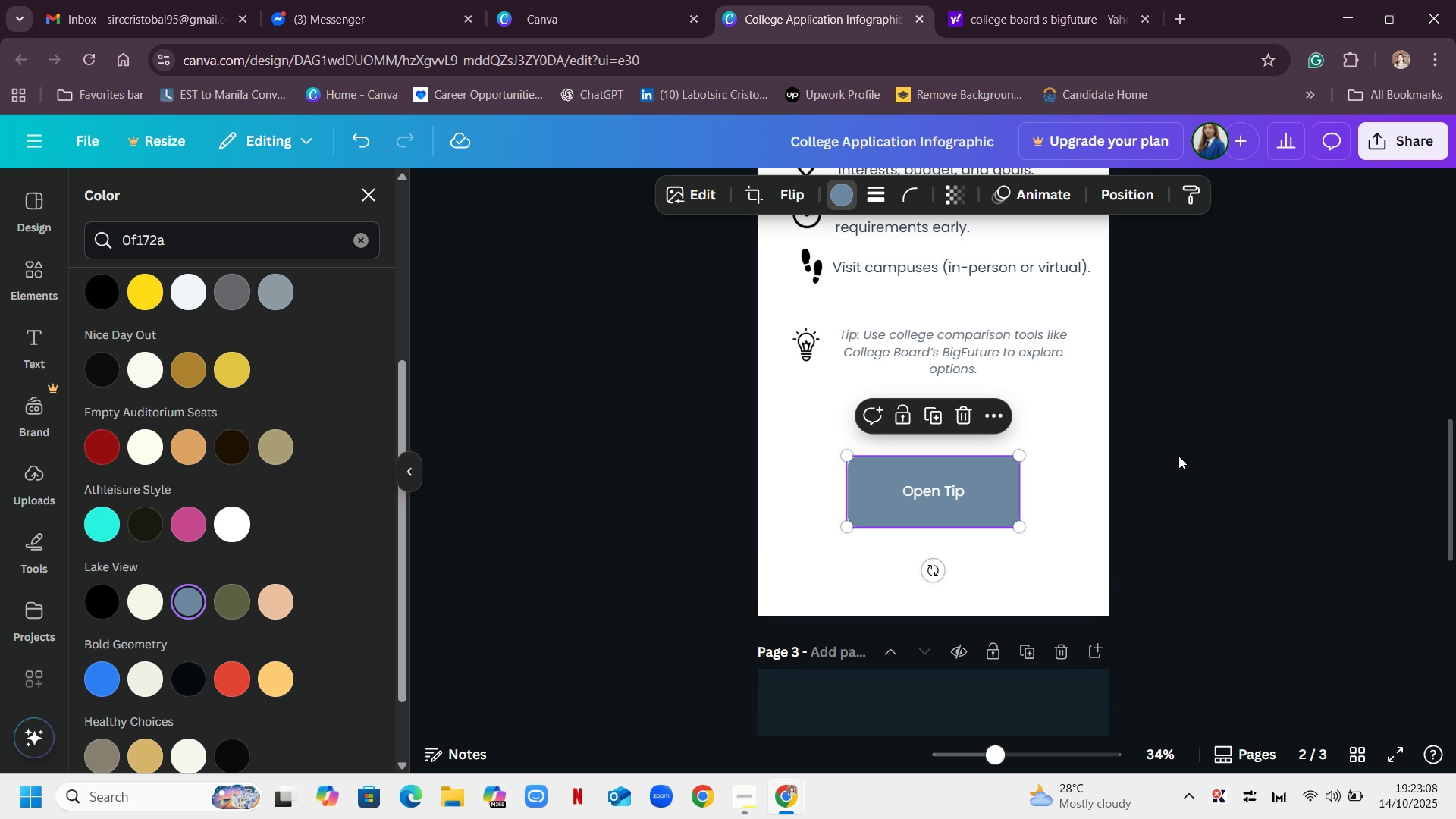 
scroll: coordinate [1178, 456], scroll_direction: down, amount: 4.0
 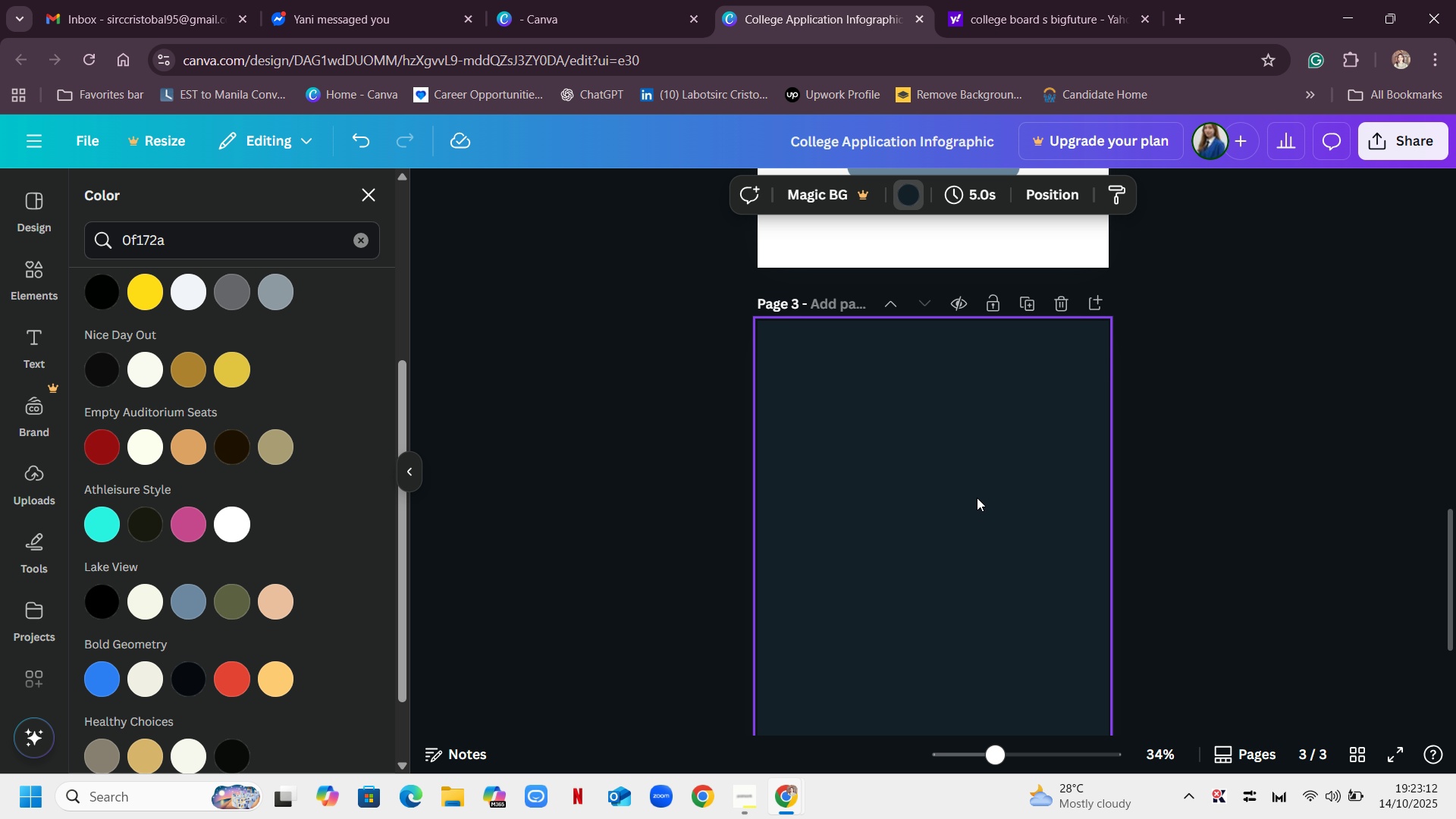 
scroll: coordinate [1326, 476], scroll_direction: up, amount: 10.0
 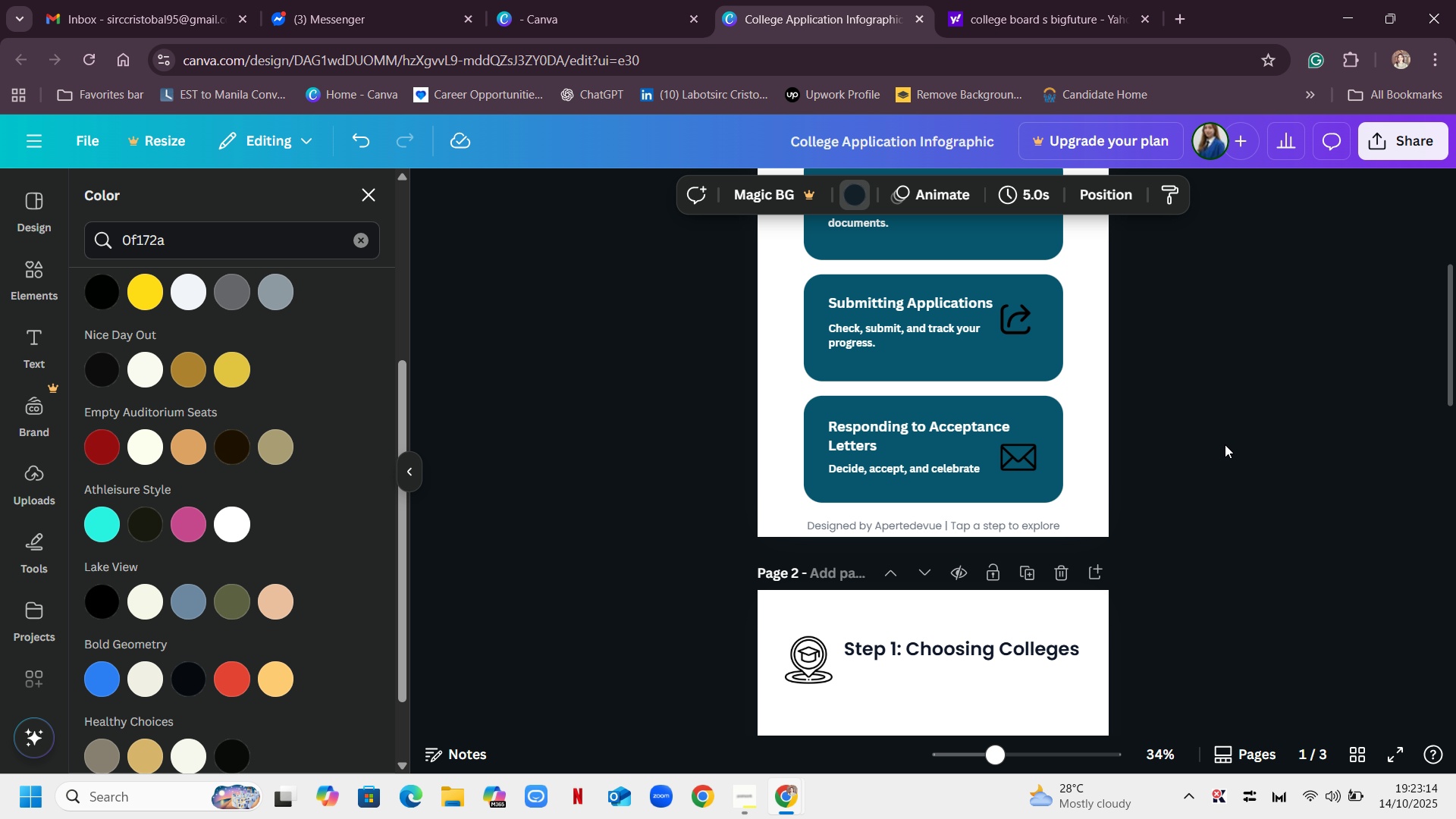 
scroll: coordinate [1244, 424], scroll_direction: down, amount: 11.0
 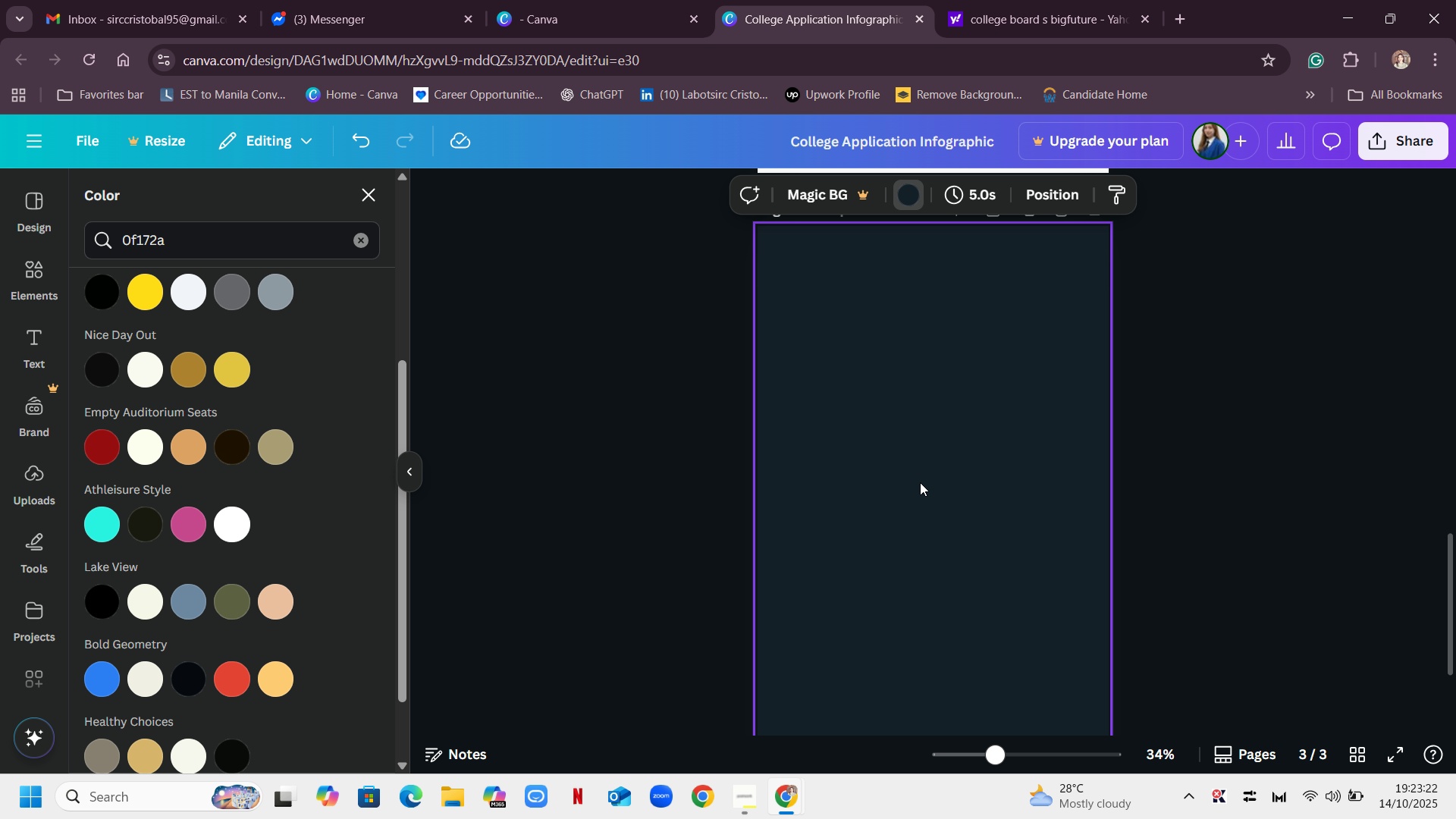 
wait(12.1)
 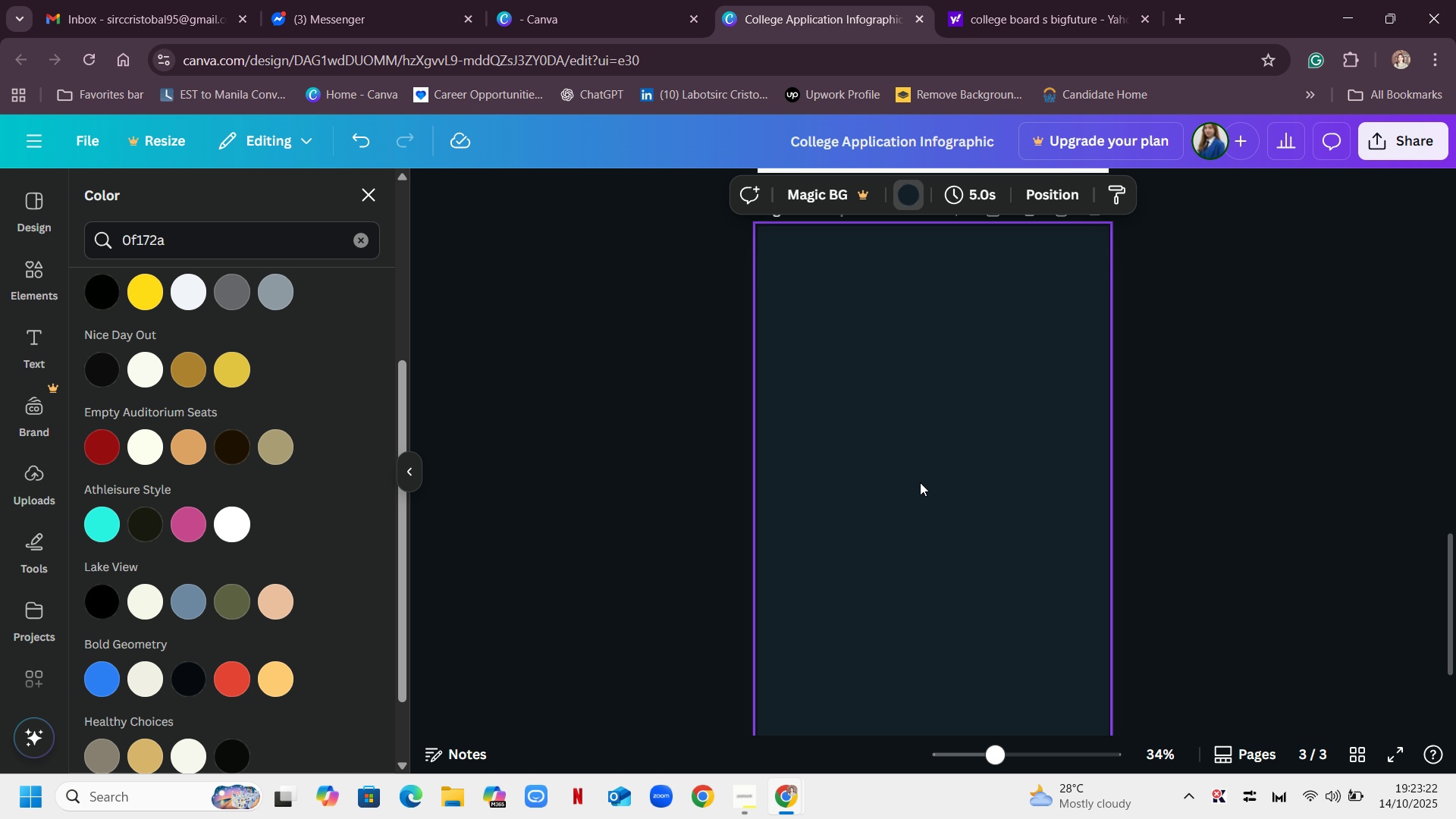 
scroll: coordinate [1068, 475], scroll_direction: up, amount: 8.0
 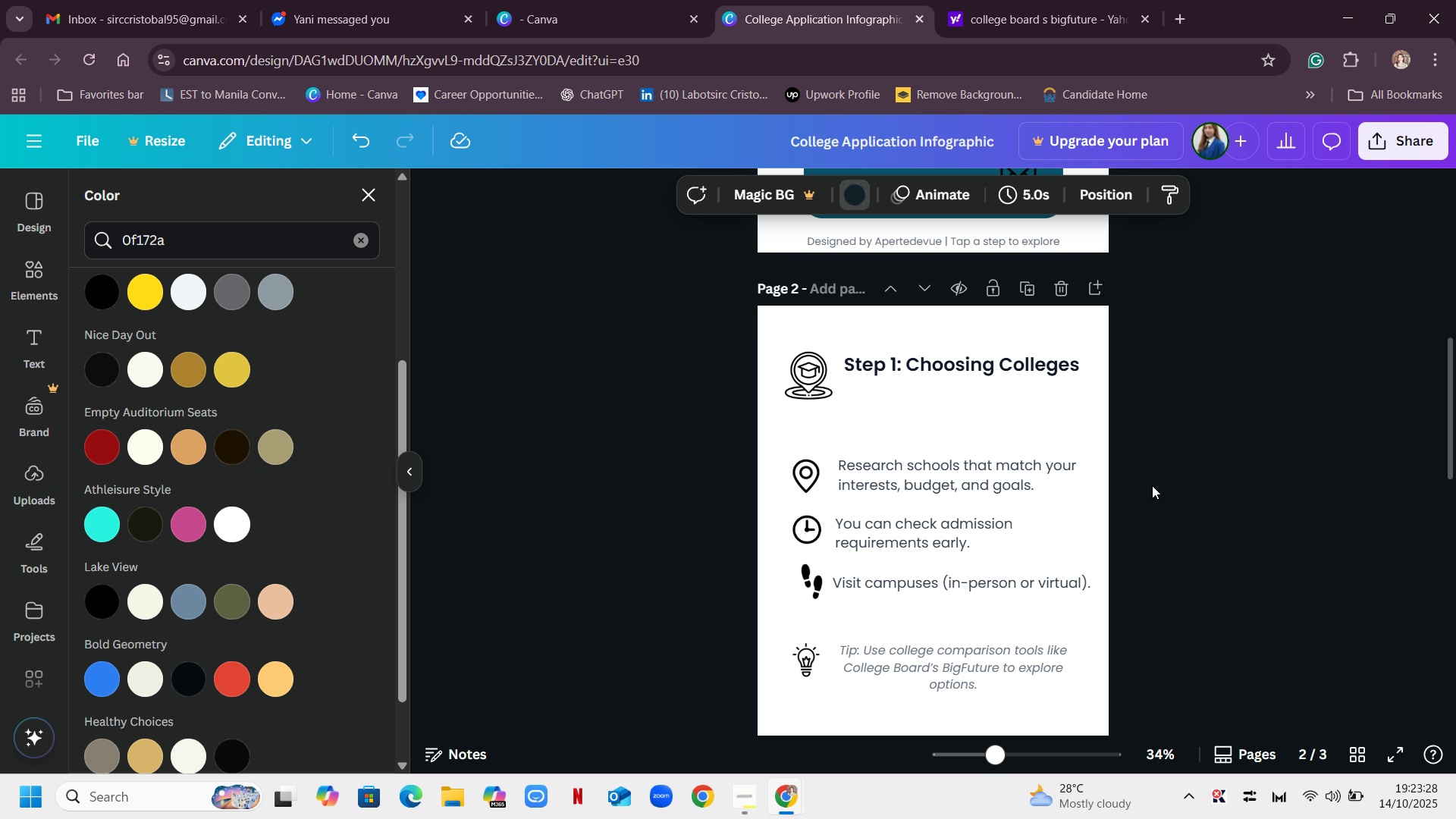 
scroll: coordinate [1210, 485], scroll_direction: down, amount: 4.0
 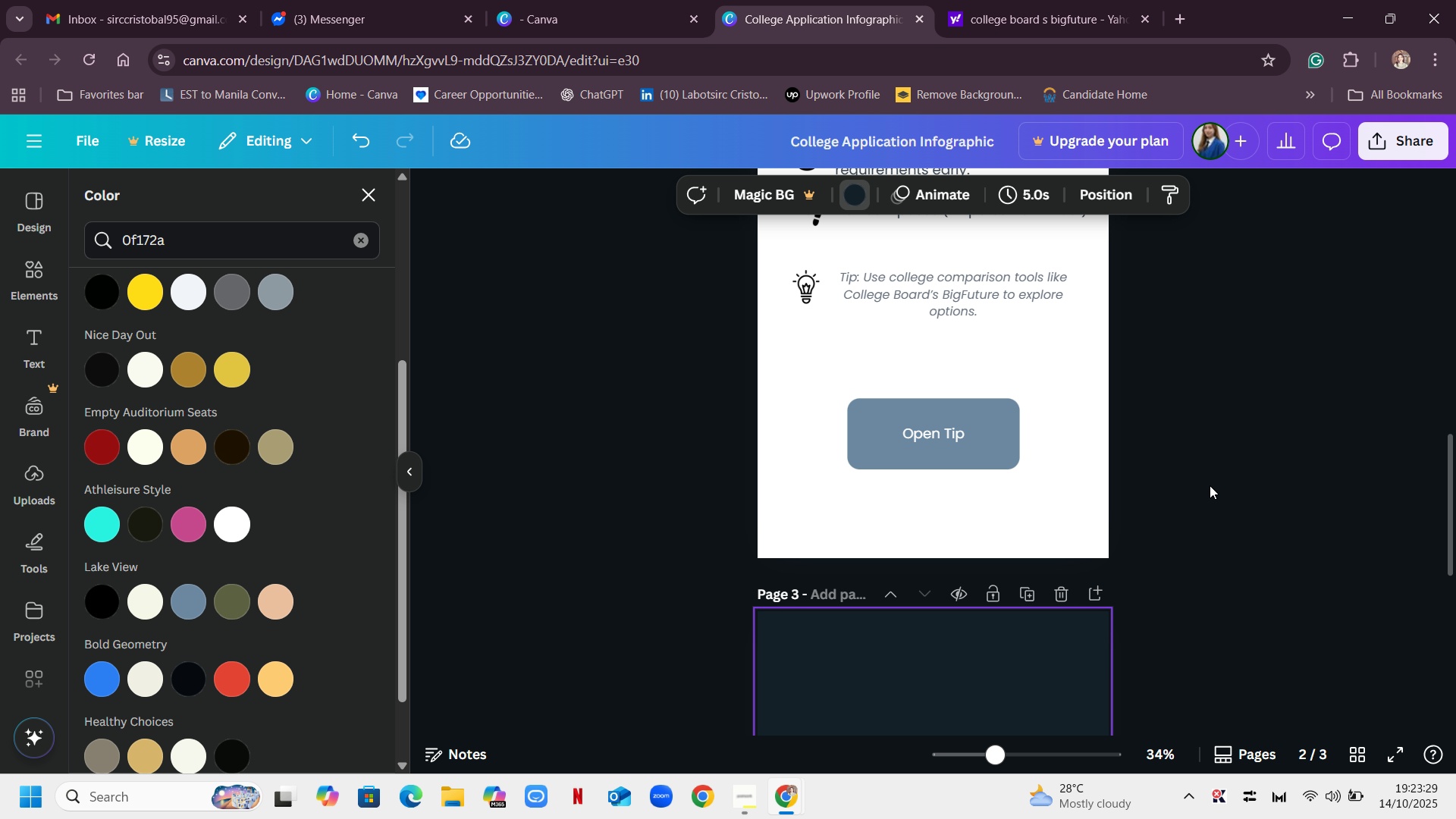 
scroll: coordinate [1210, 485], scroll_direction: up, amount: 4.0
 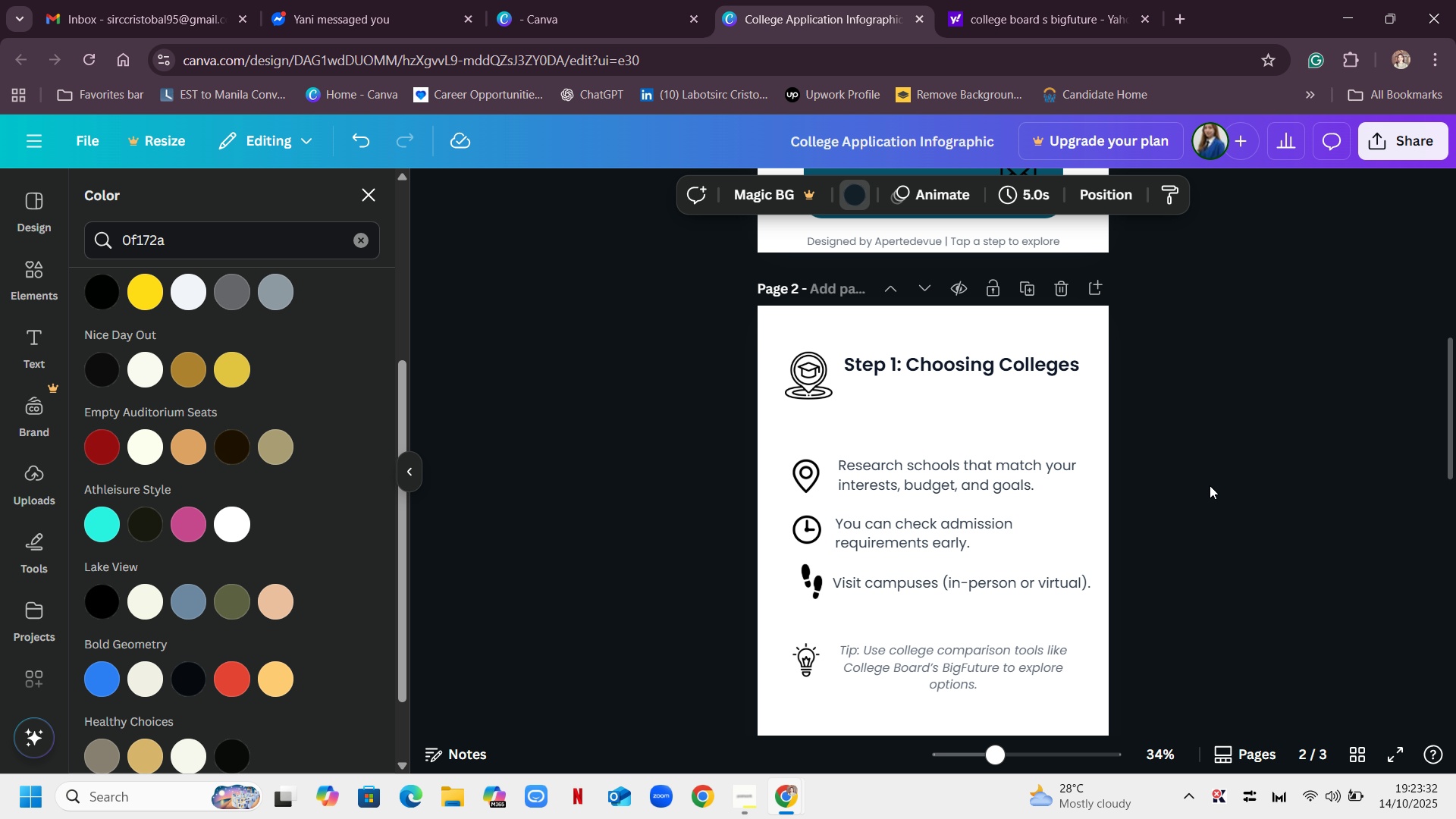 
scroll: coordinate [1210, 485], scroll_direction: down, amount: 5.0
 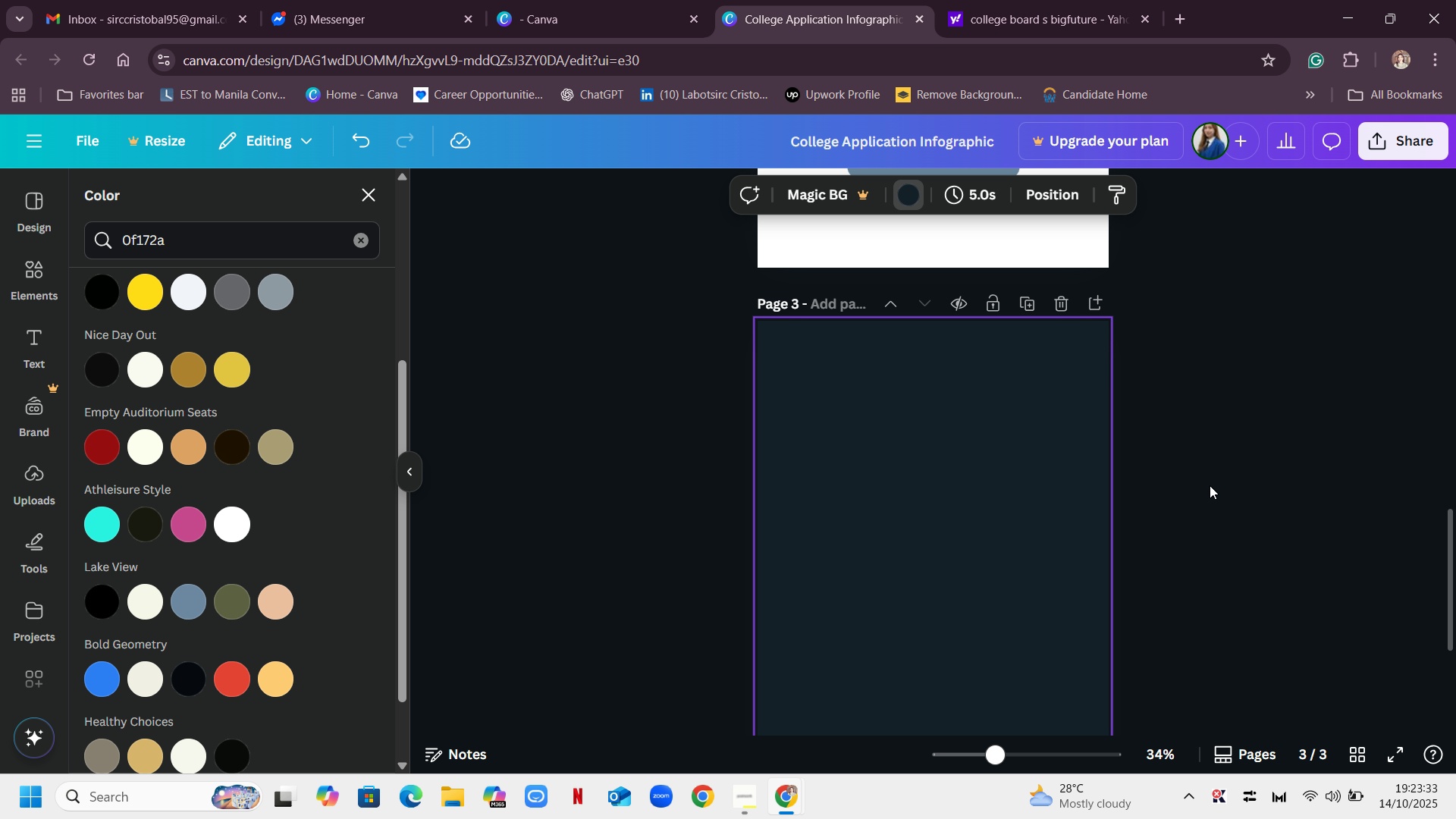 
scroll: coordinate [1210, 485], scroll_direction: up, amount: 4.0
 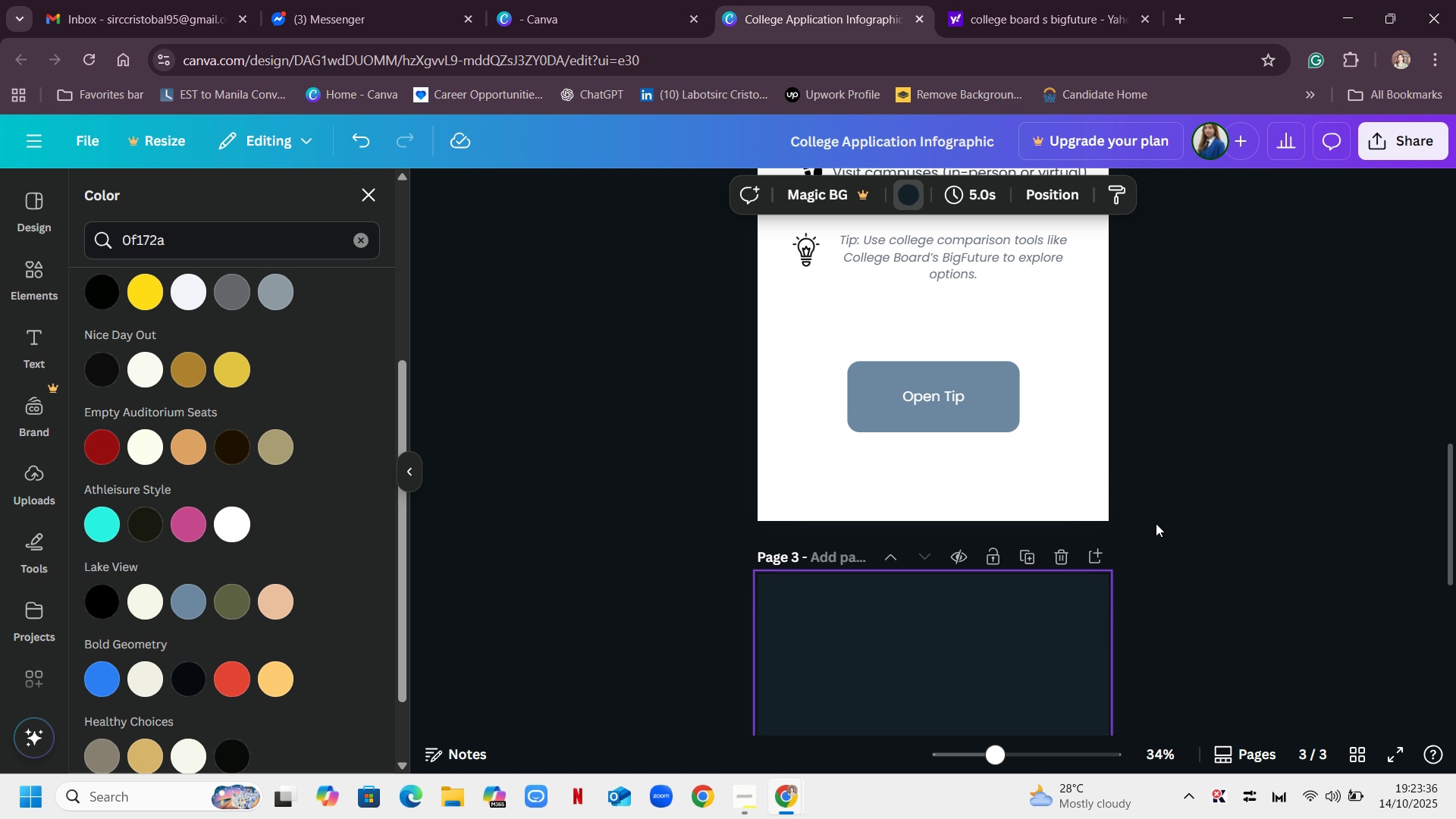 
scroll: coordinate [1171, 514], scroll_direction: down, amount: 3.0
 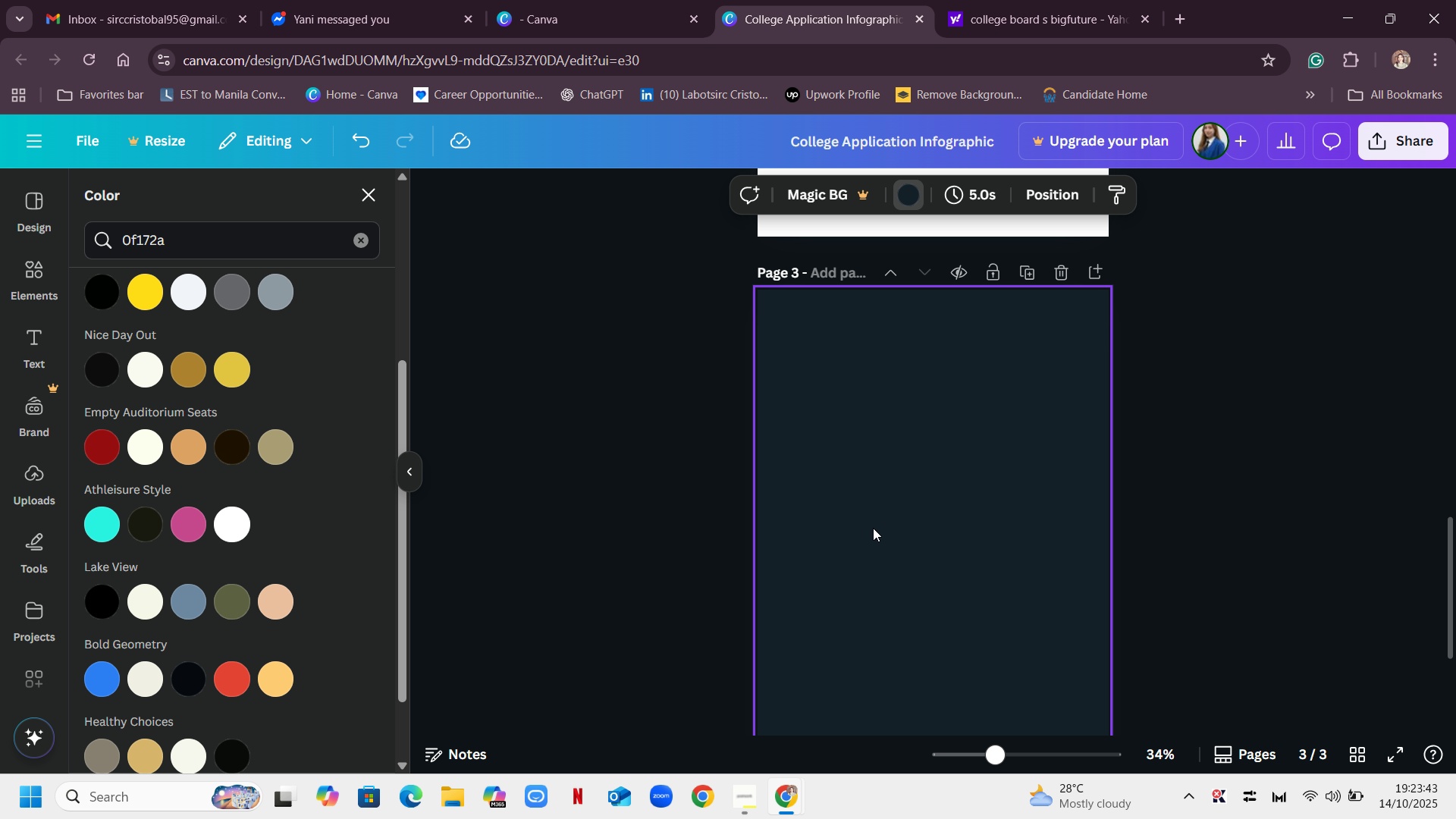 
wait(7.43)
 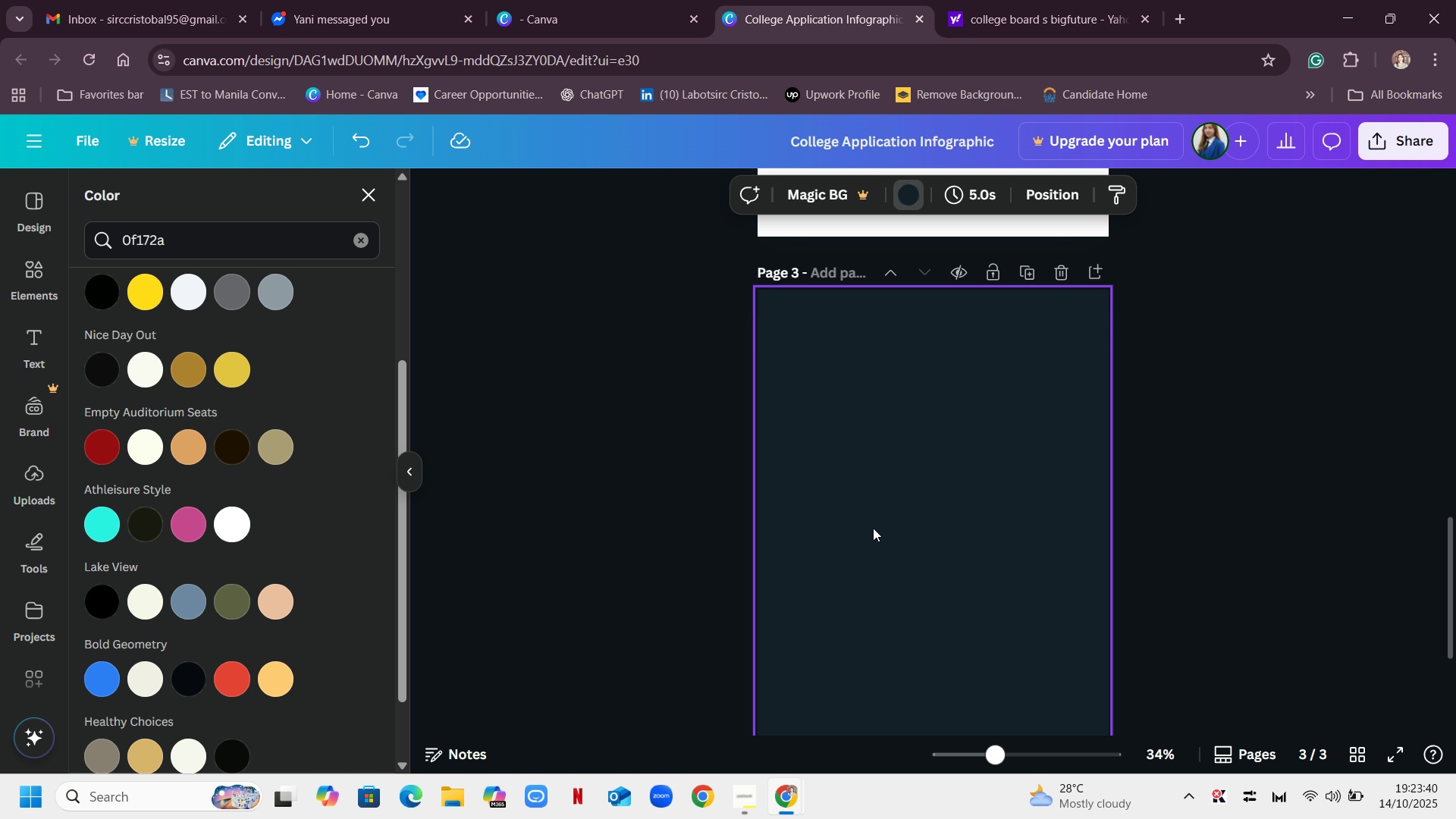 
left_click([22, 362])
 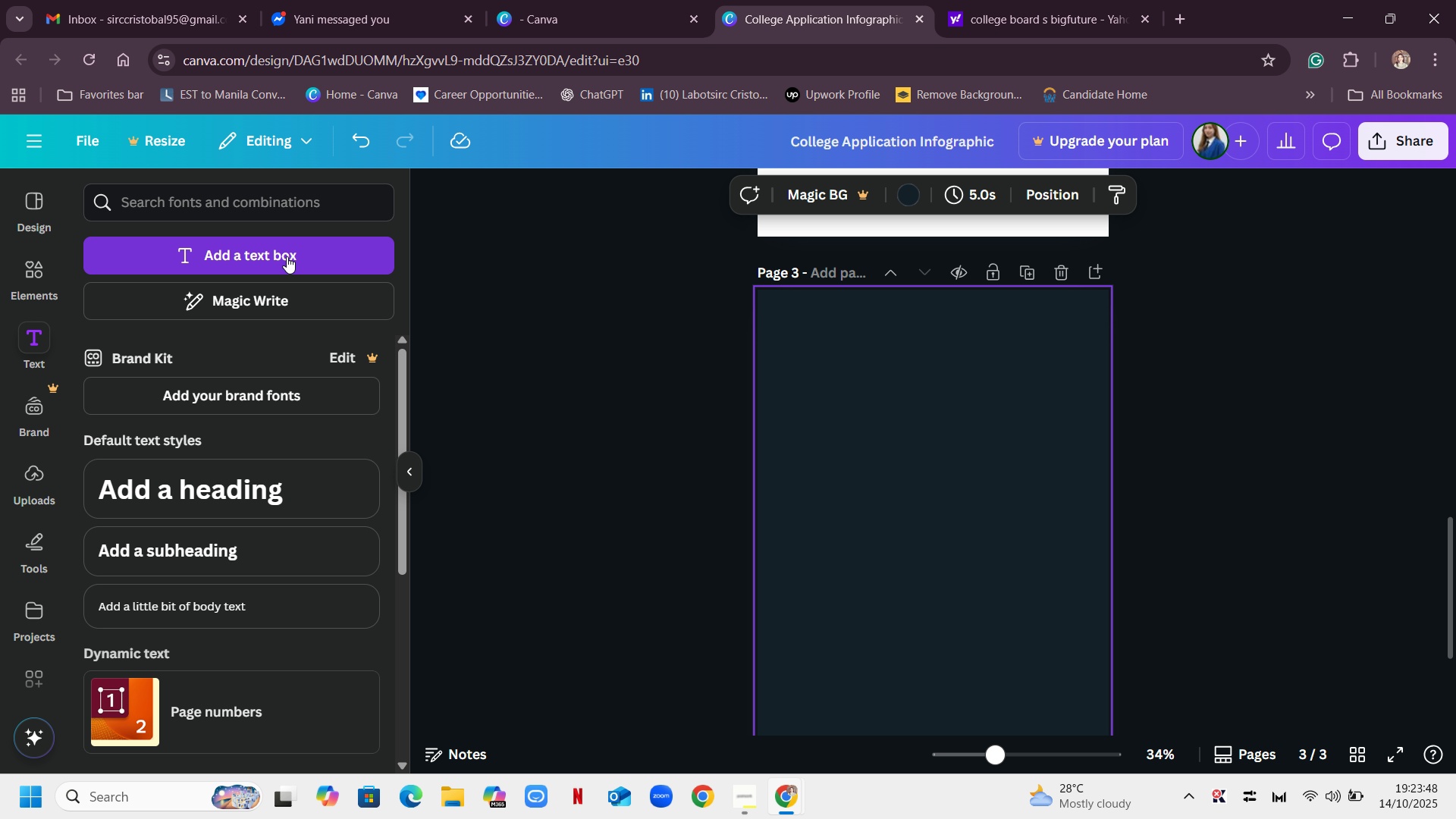 
left_click([287, 256])
 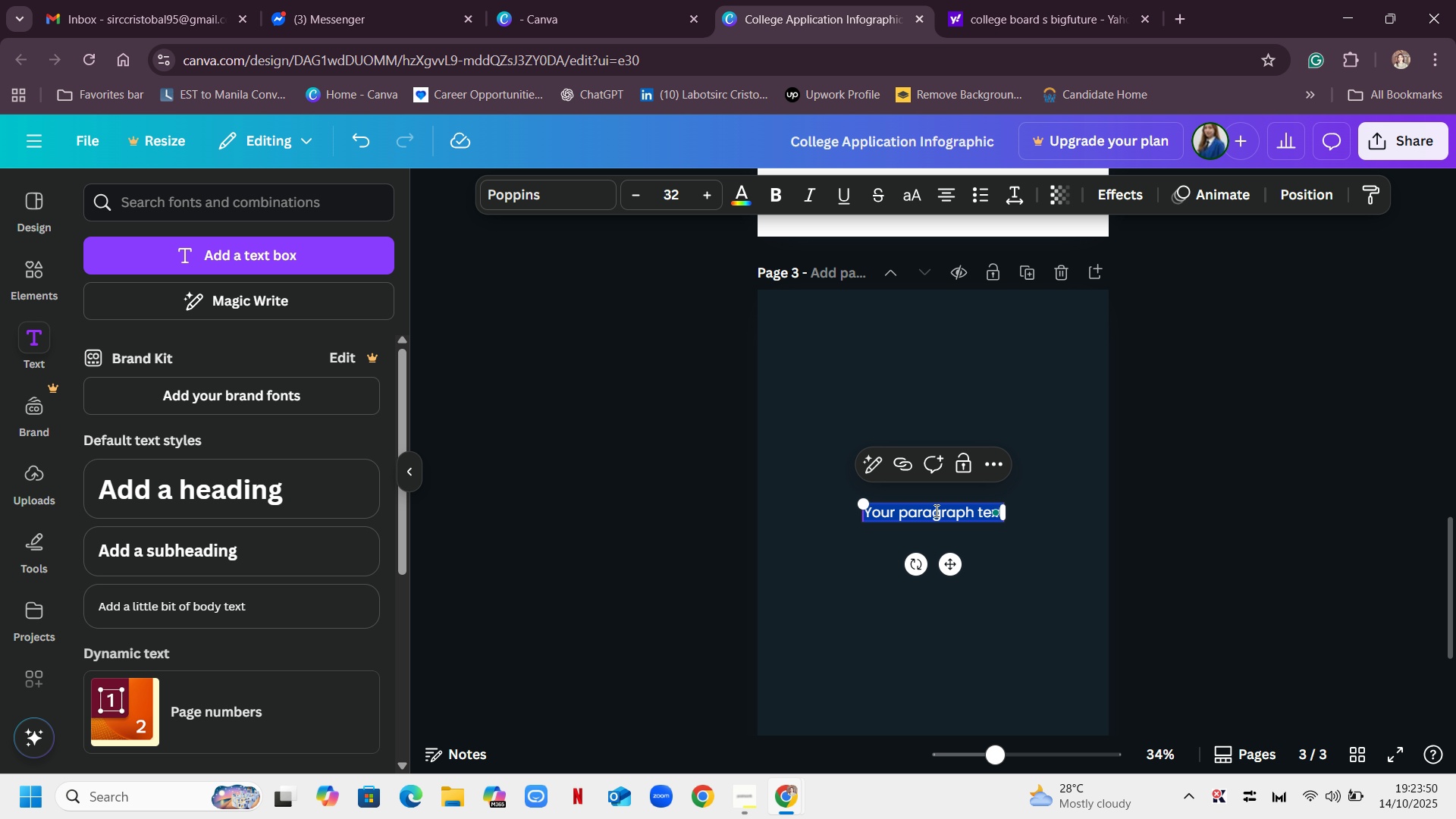 
type(Choosin)
key(Backspace)
key(Backspace)
key(Backspace)
key(Backspace)
key(Backspace)
key(Backspace)
key(Backspace)
type(St)
key(Backspace)
key(Backspace)
key(Backspace)
type(Extra Tips: Choosing the right )
key(Backspace)
key(Backspace)
key(Backspace)
key(Backspace)
key(Backspace)
key(Backspace)
type(Right College)
 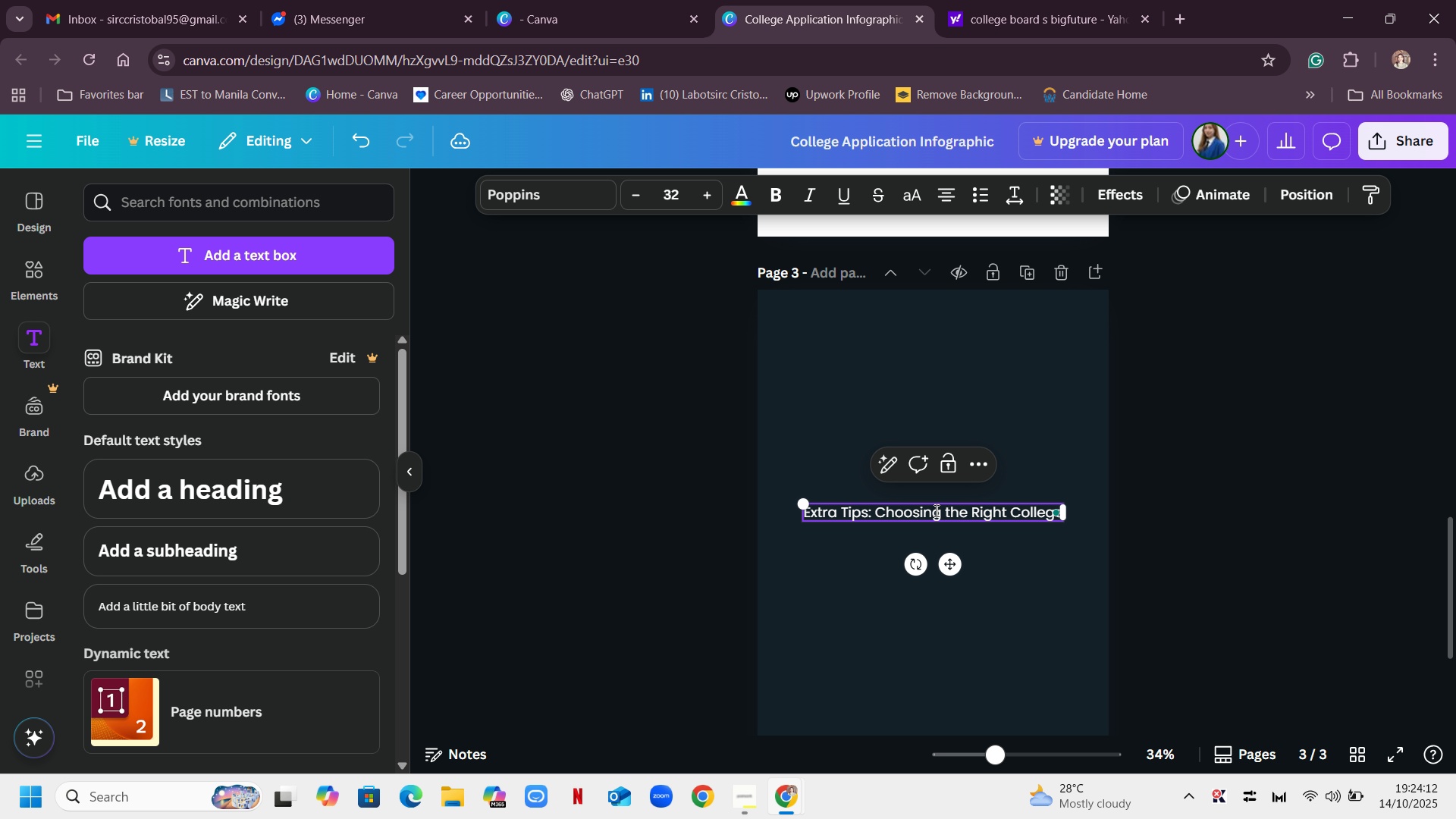 
wait(5.56)
 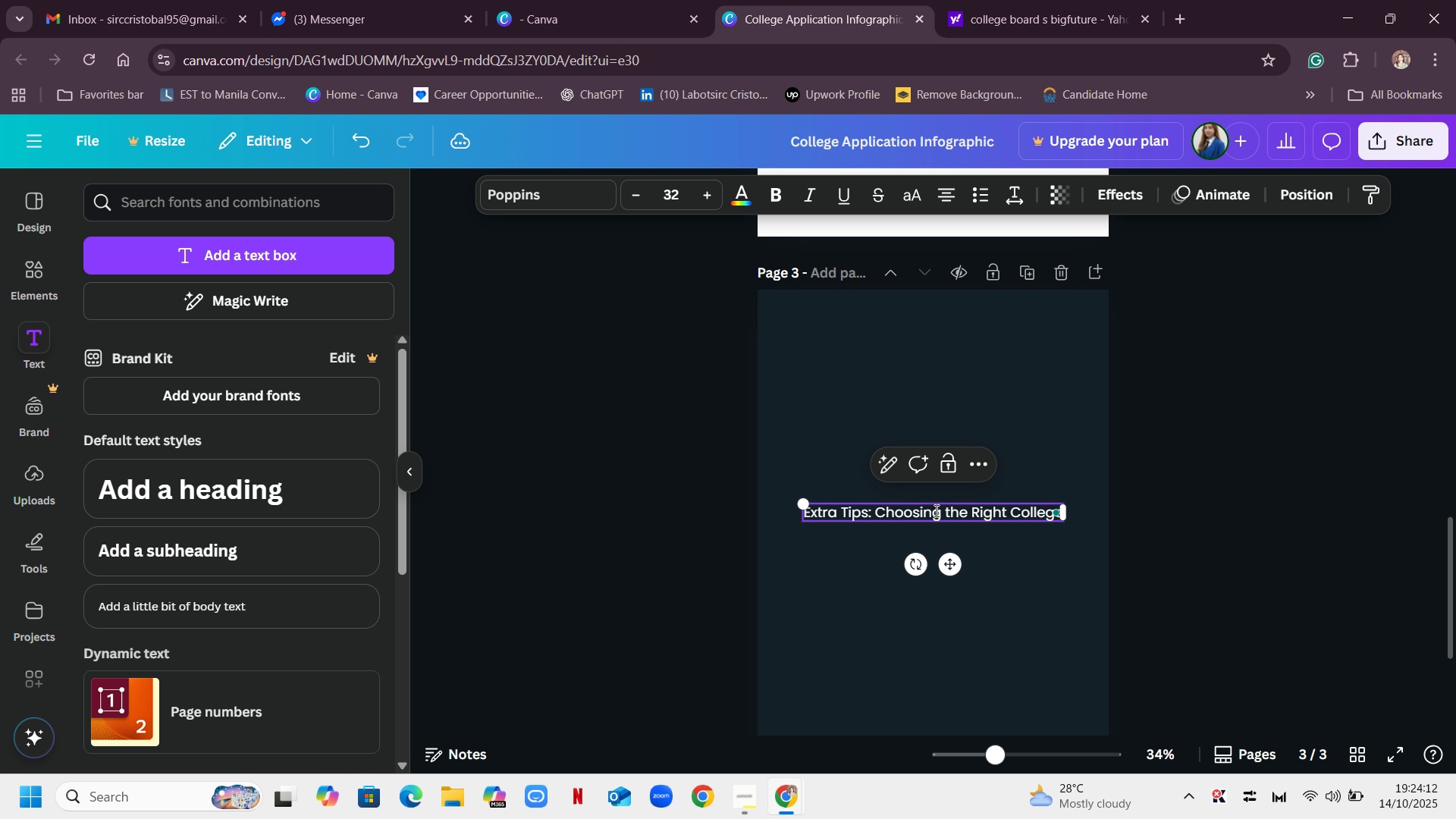 
left_click([588, 193])
 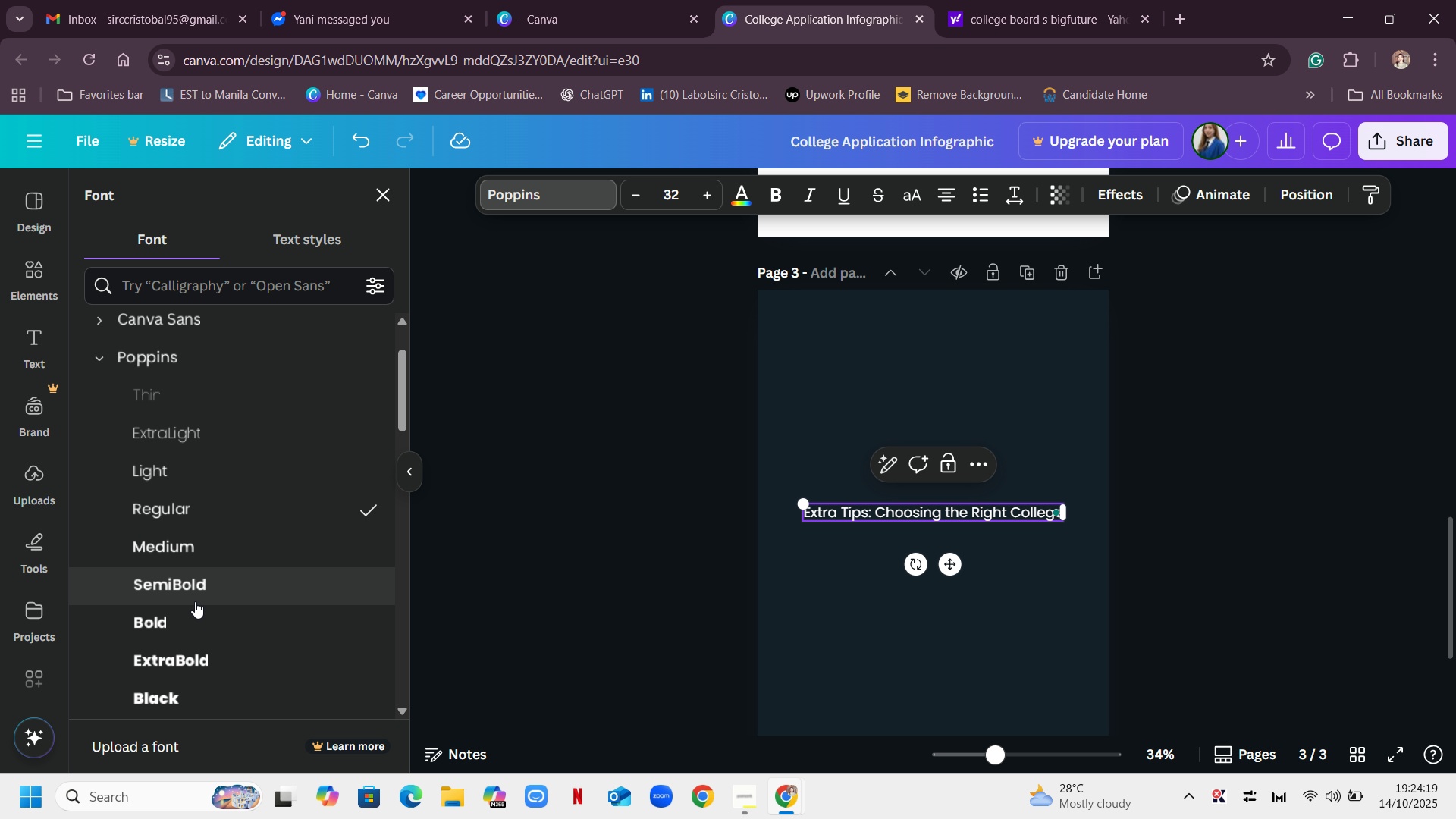 
mouse_move([226, 581])
 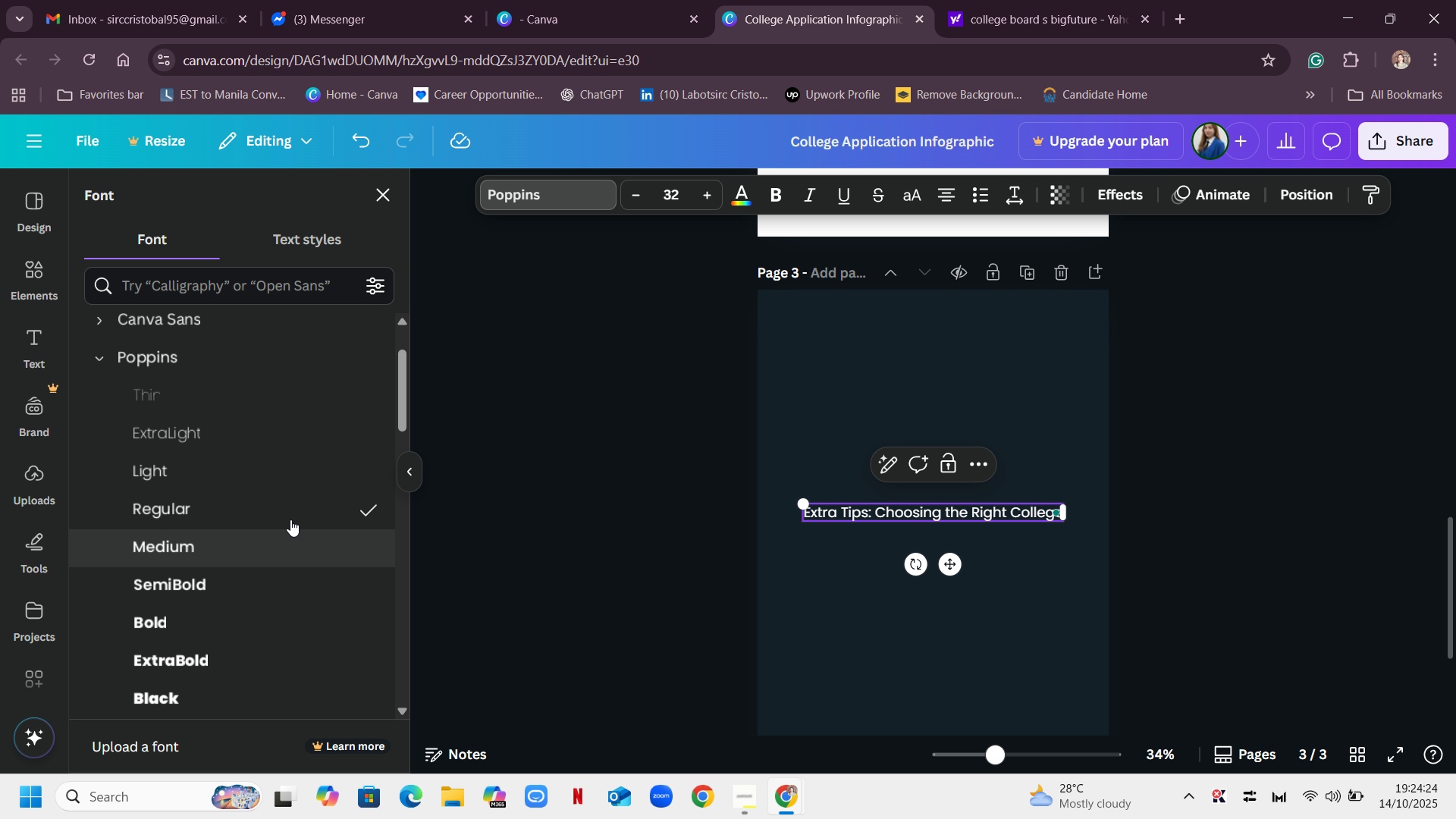 
left_click([189, 587])
 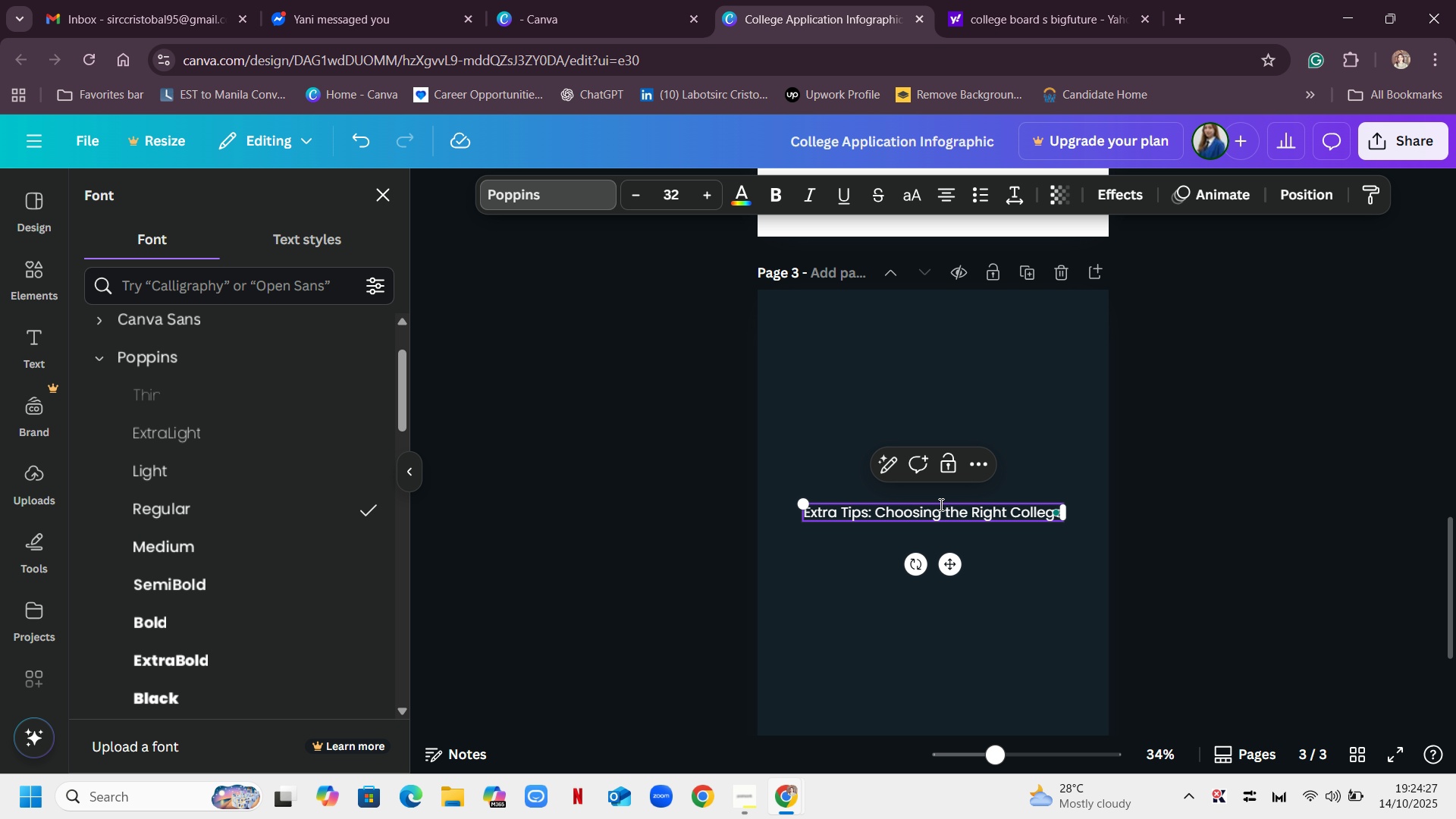 
left_click_drag(start_coordinate=[1021, 542], to_coordinate=[1024, 550])
 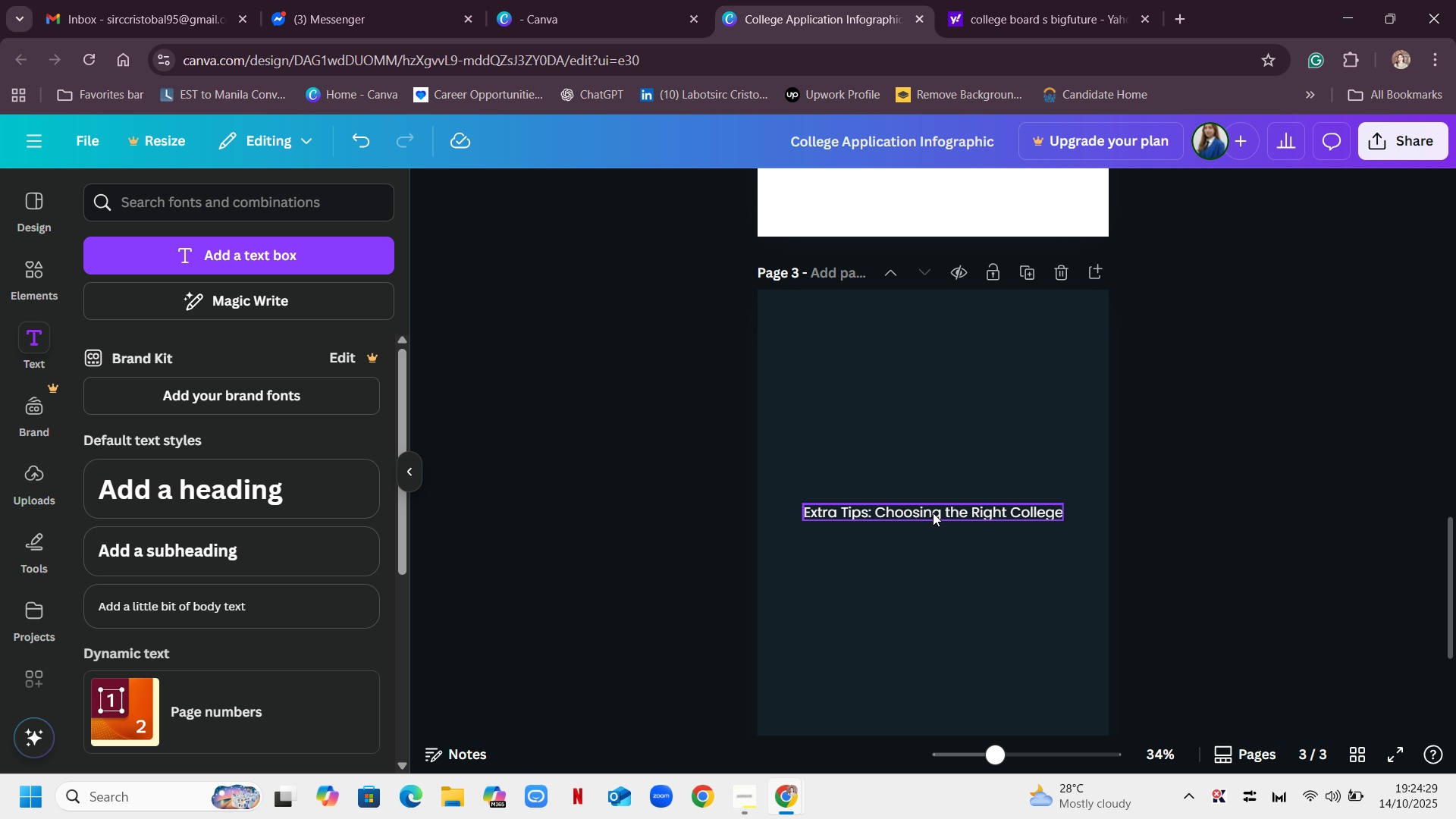 
left_click([935, 507])
 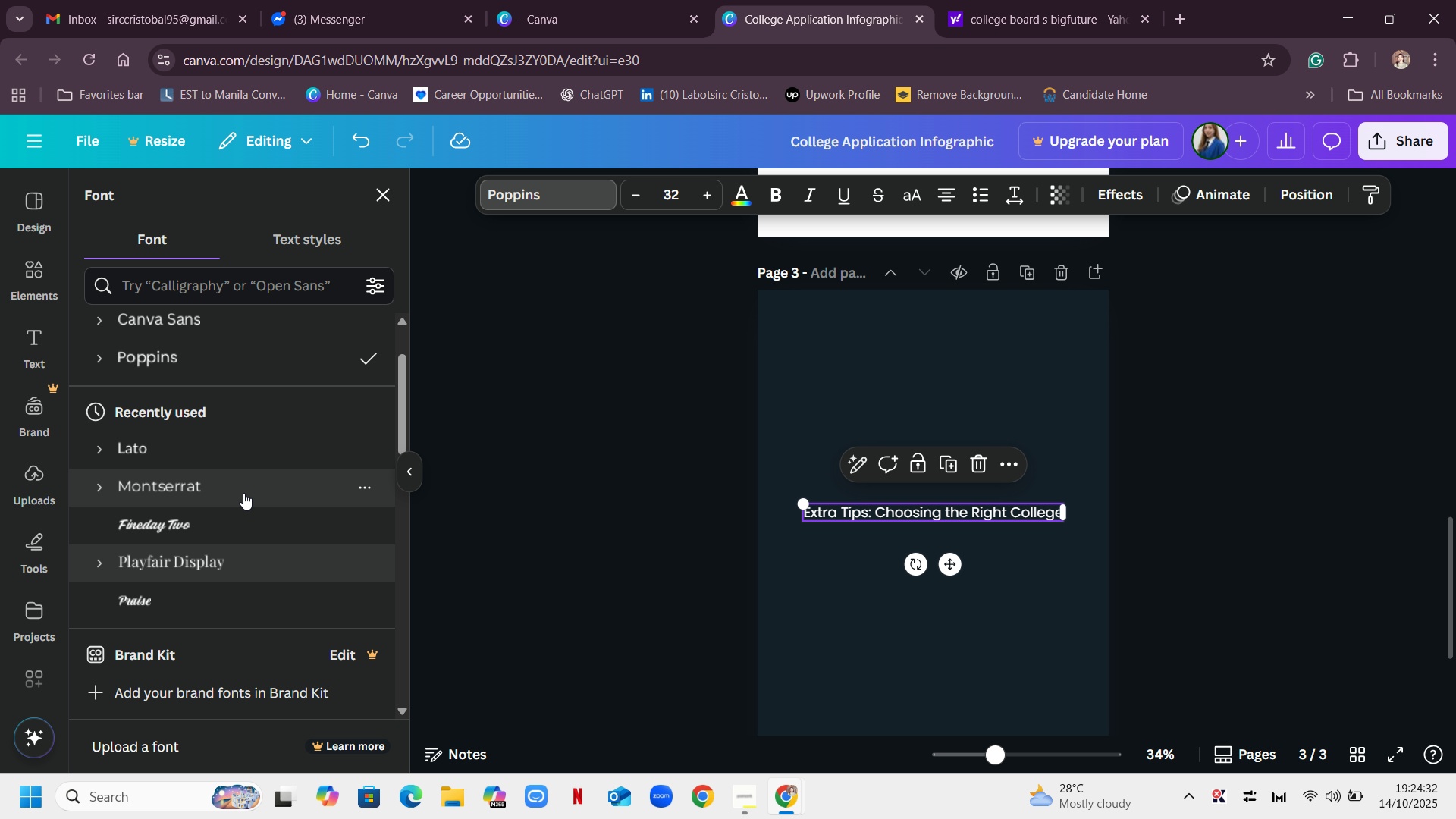 
left_click([121, 341])
 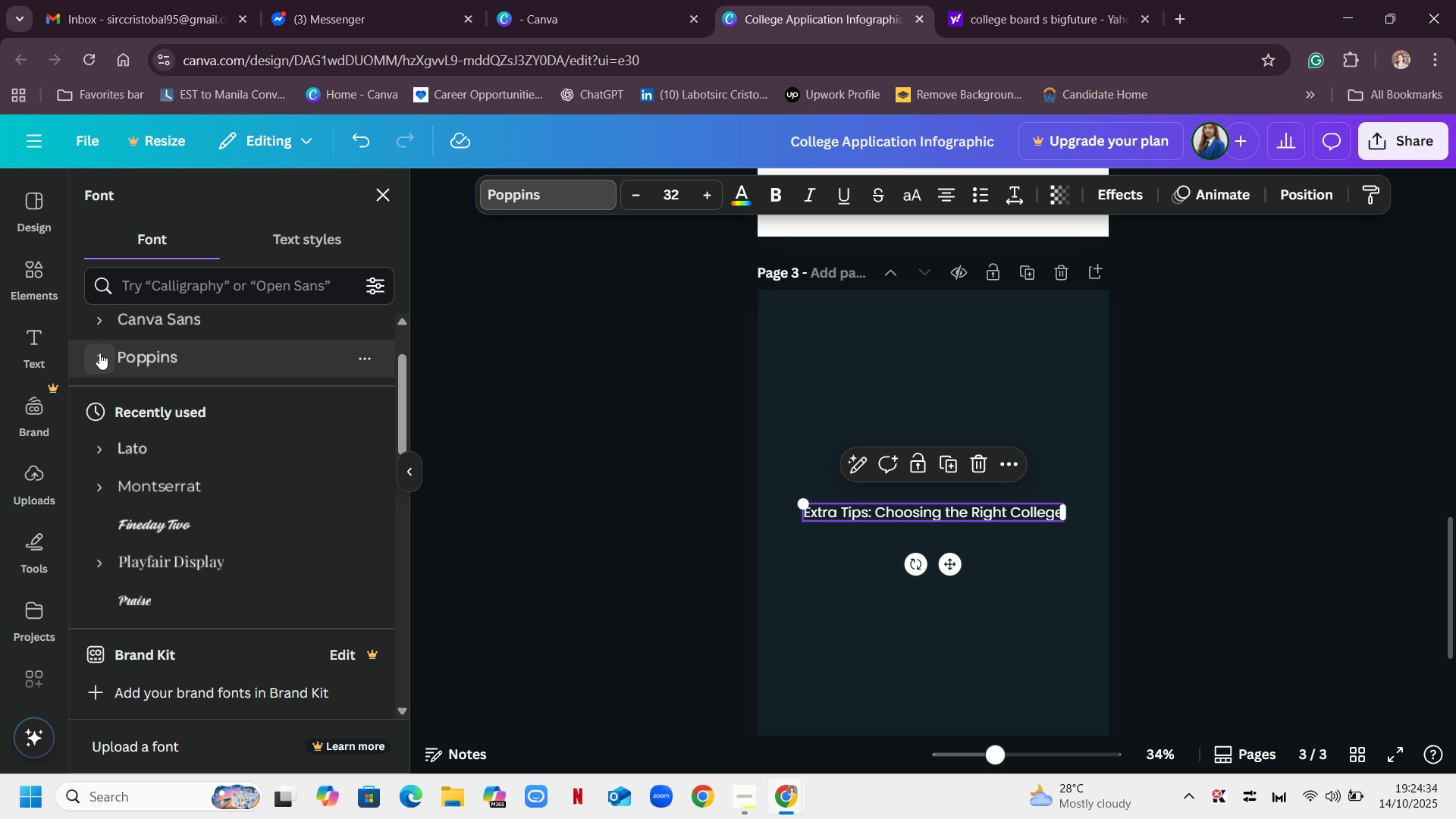 
left_click([99, 353])
 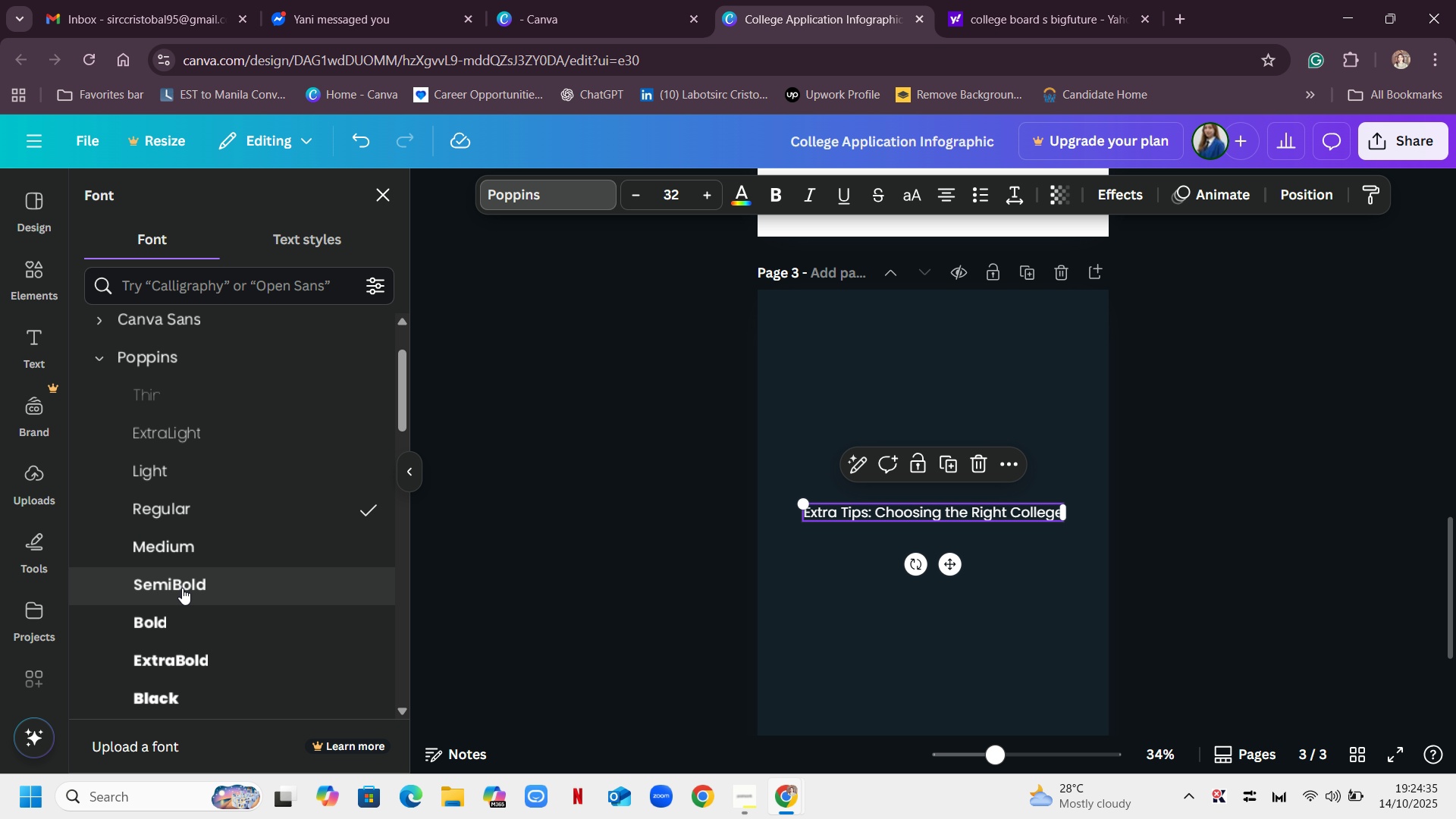 
left_click([182, 588])
 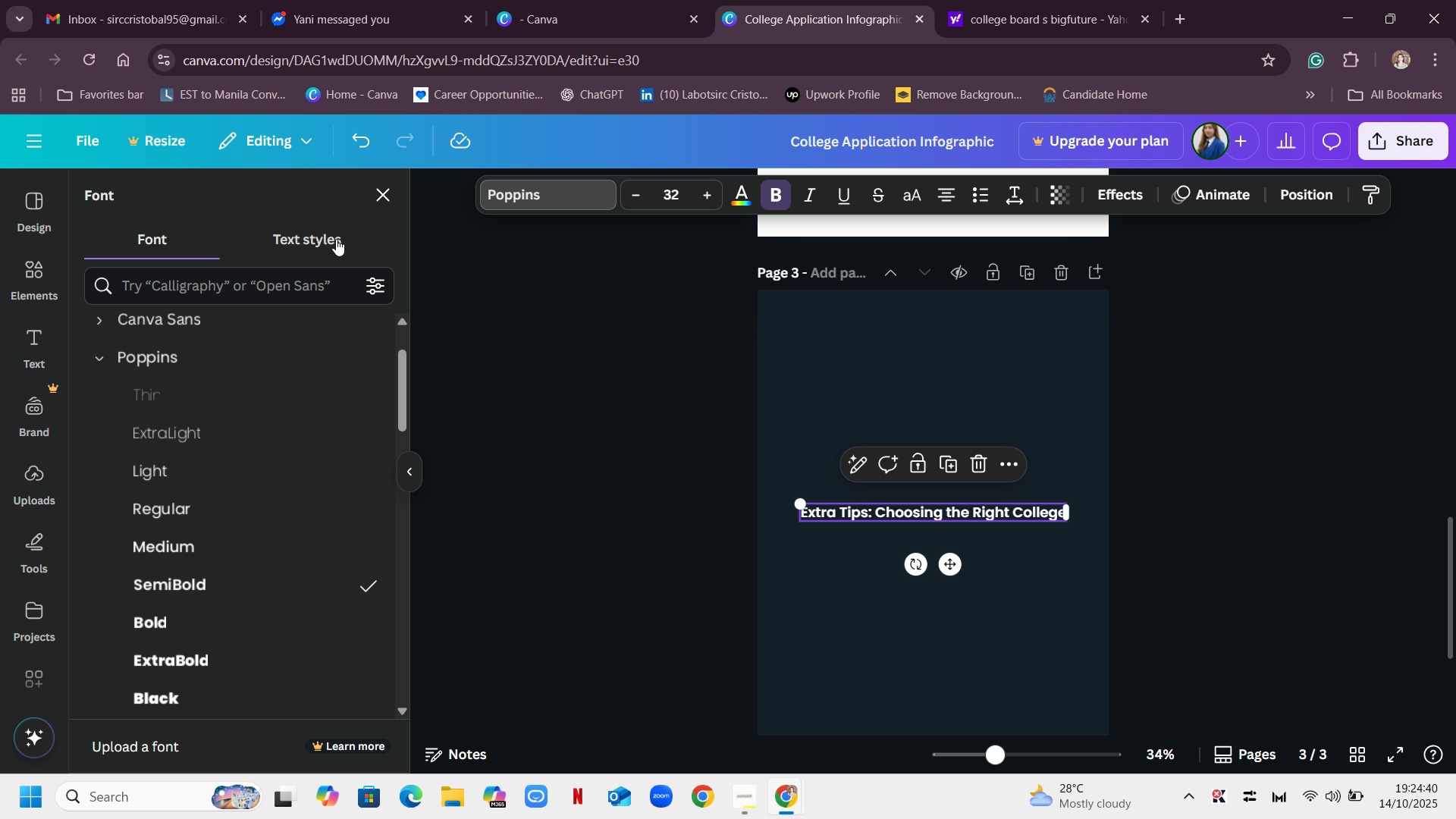 
wait(6.38)
 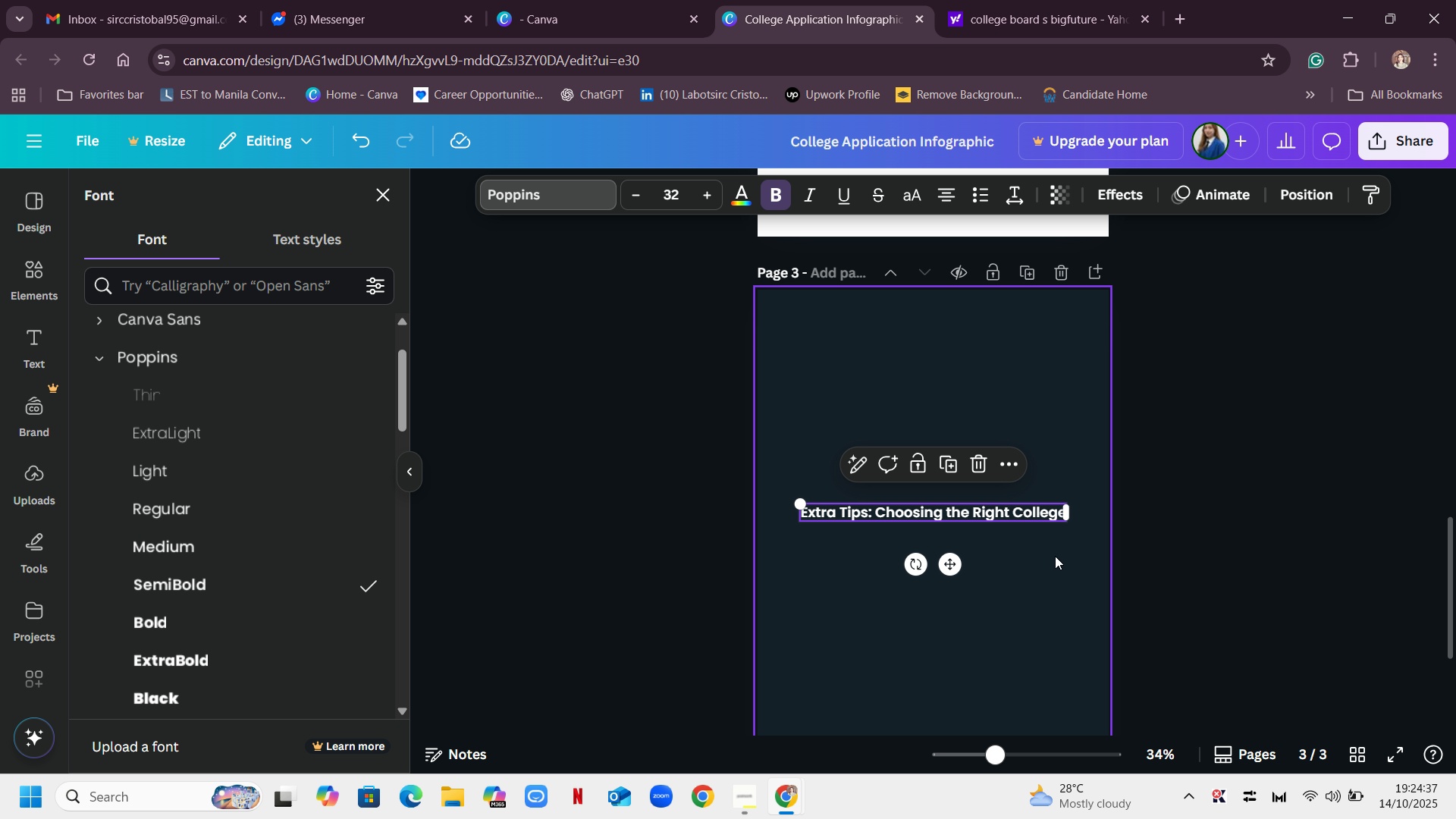 
left_click([744, 199])
 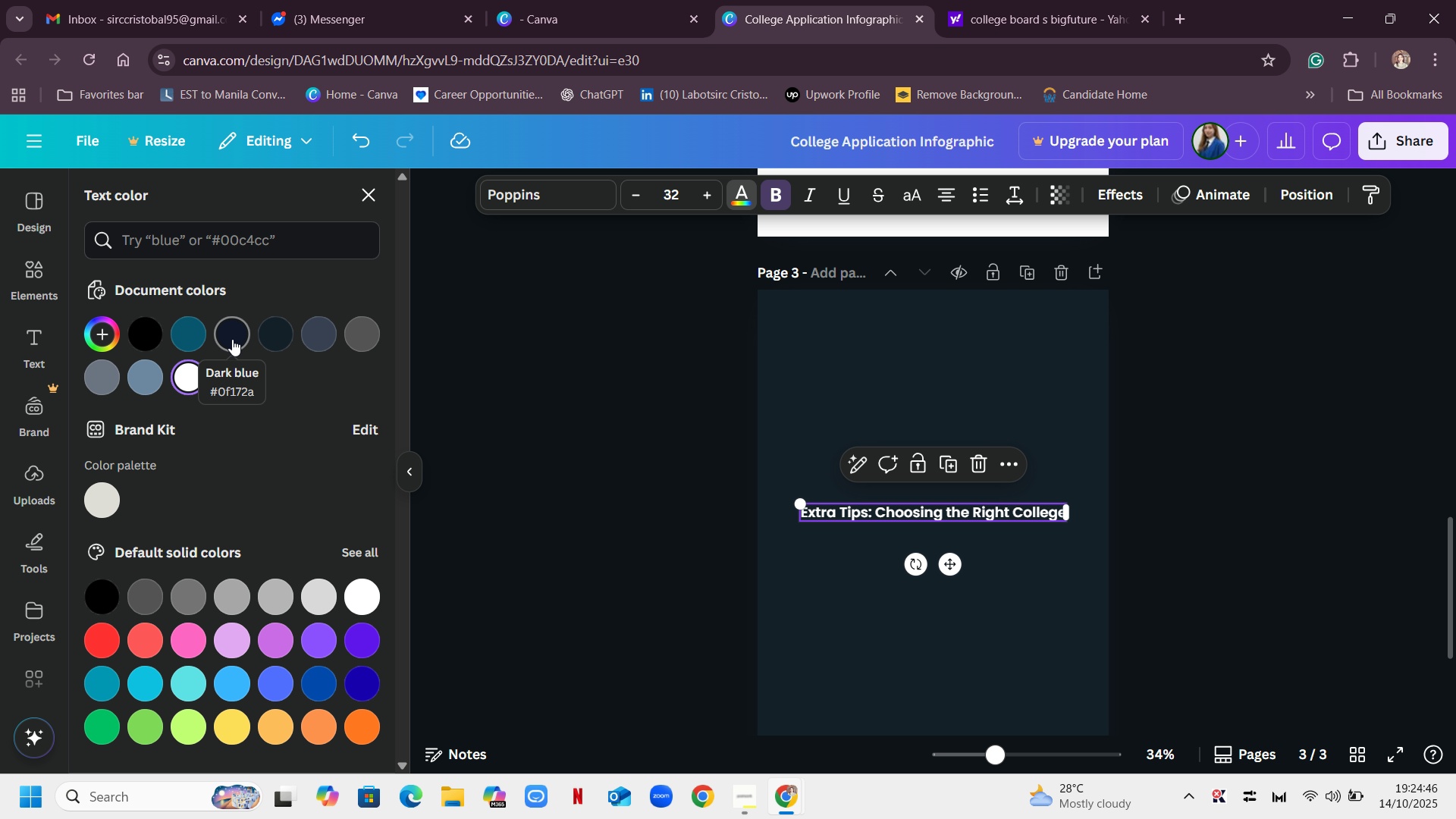 
wait(9.16)
 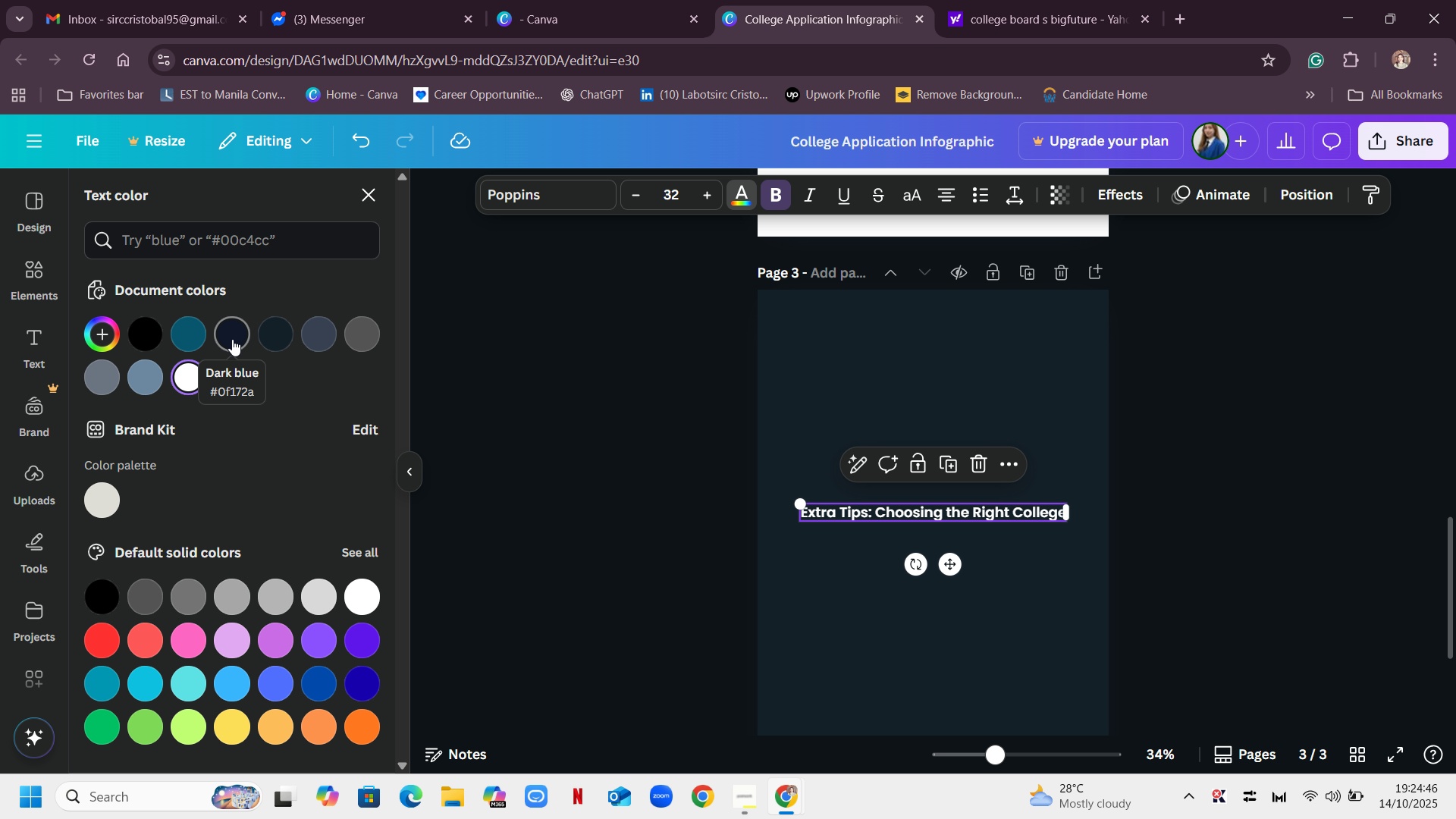 
left_click([138, 372])
 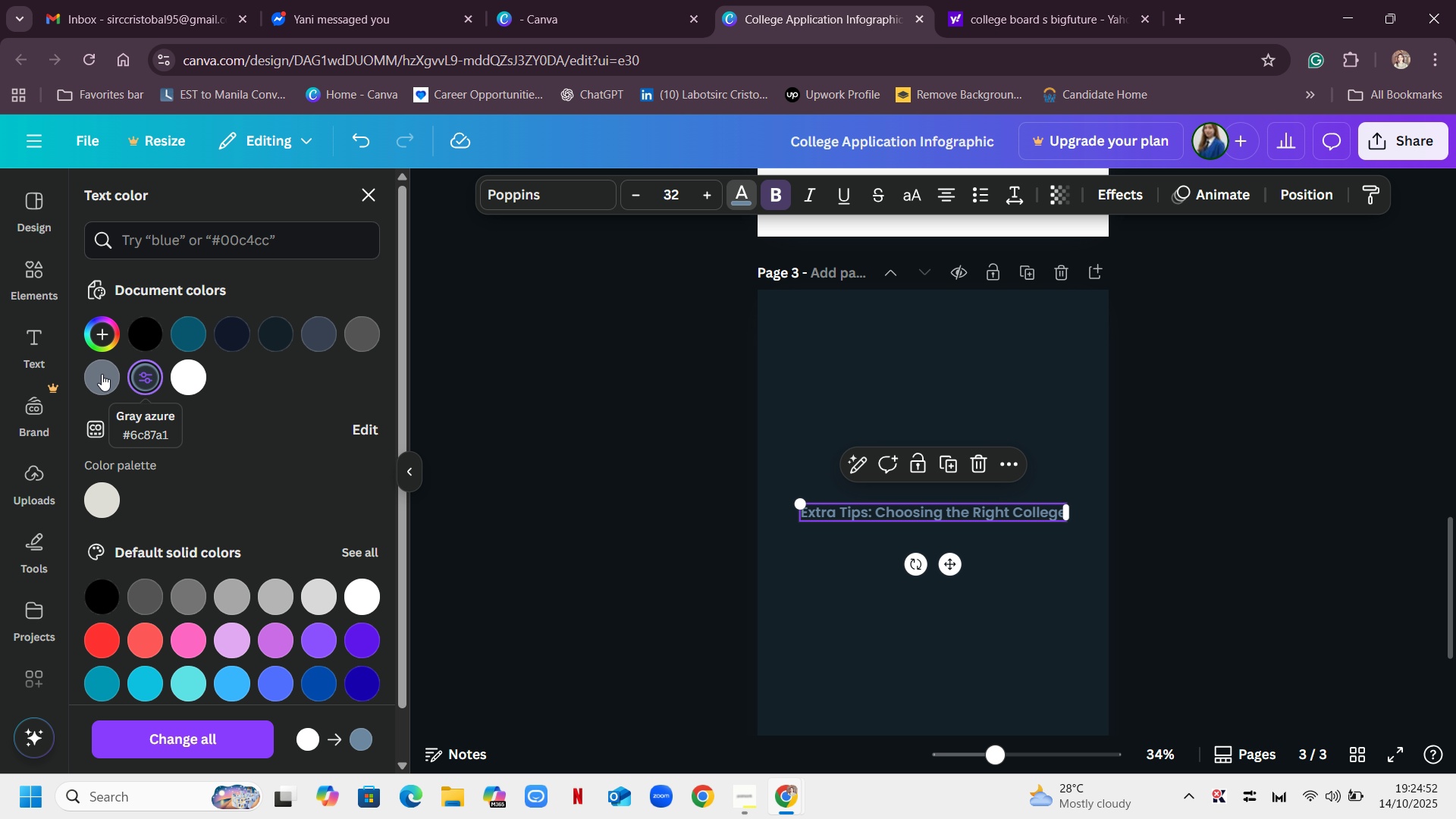 
left_click([101, 374])
 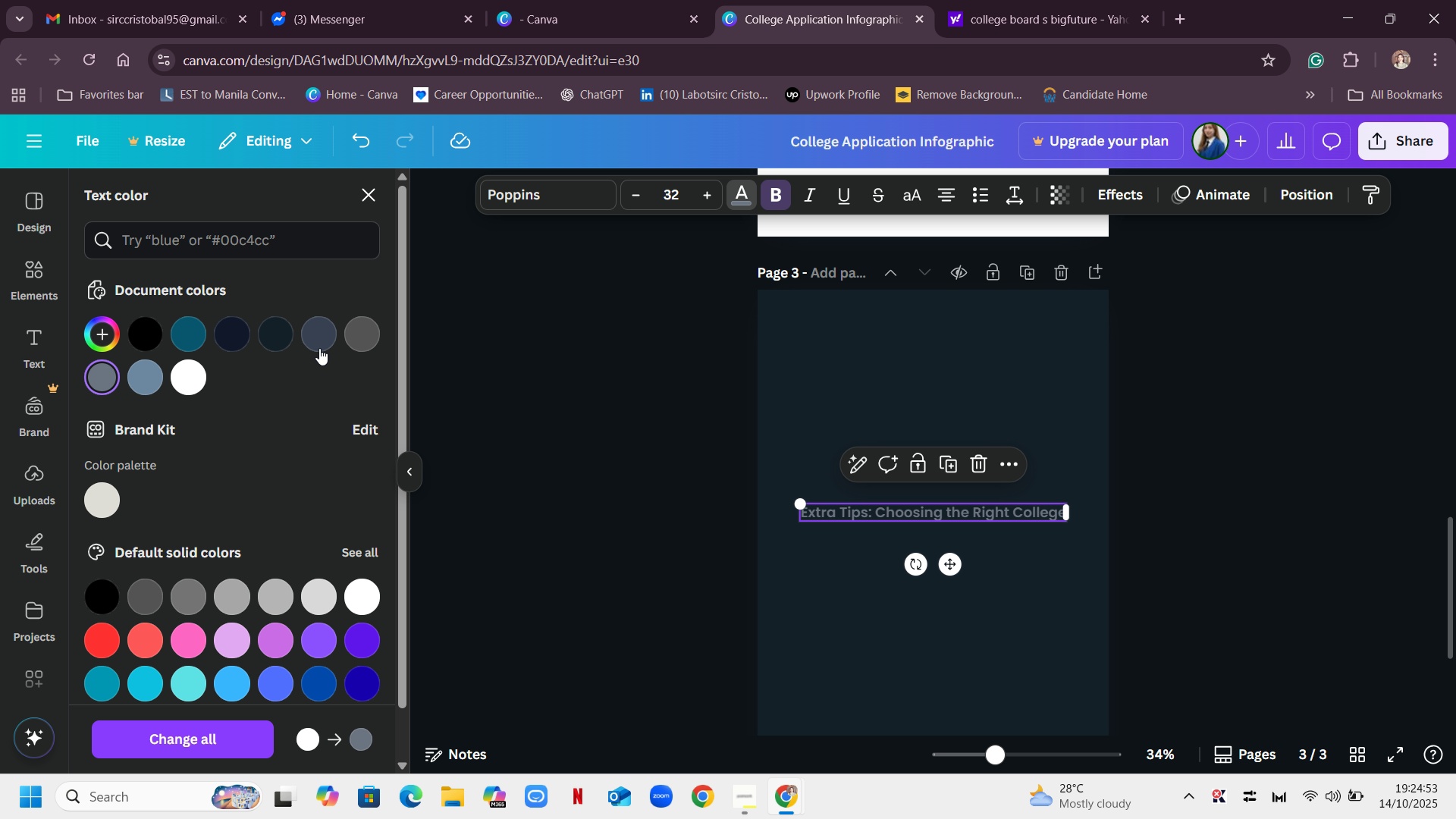 
left_click([321, 339])
 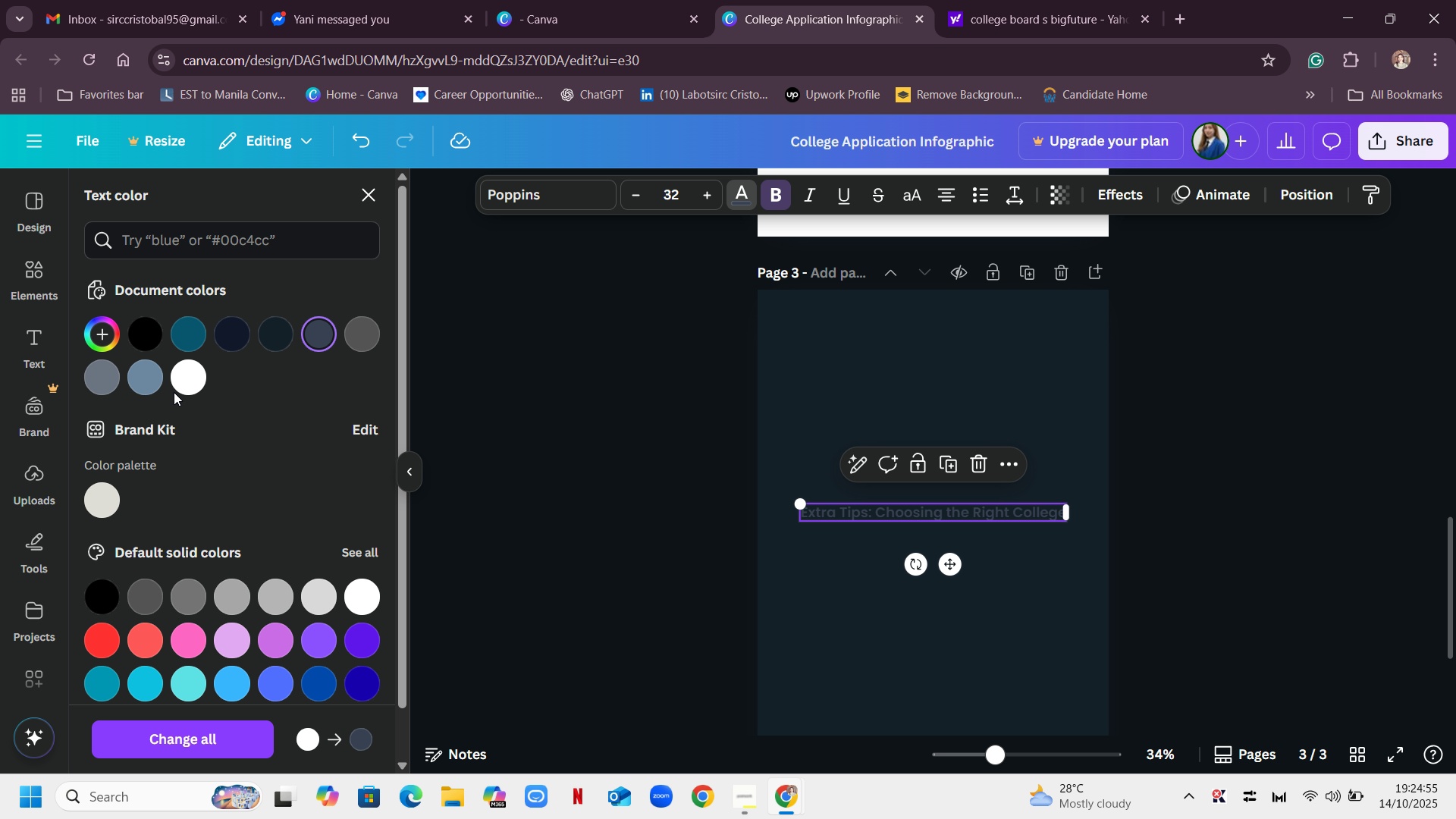 
left_click([198, 378])
 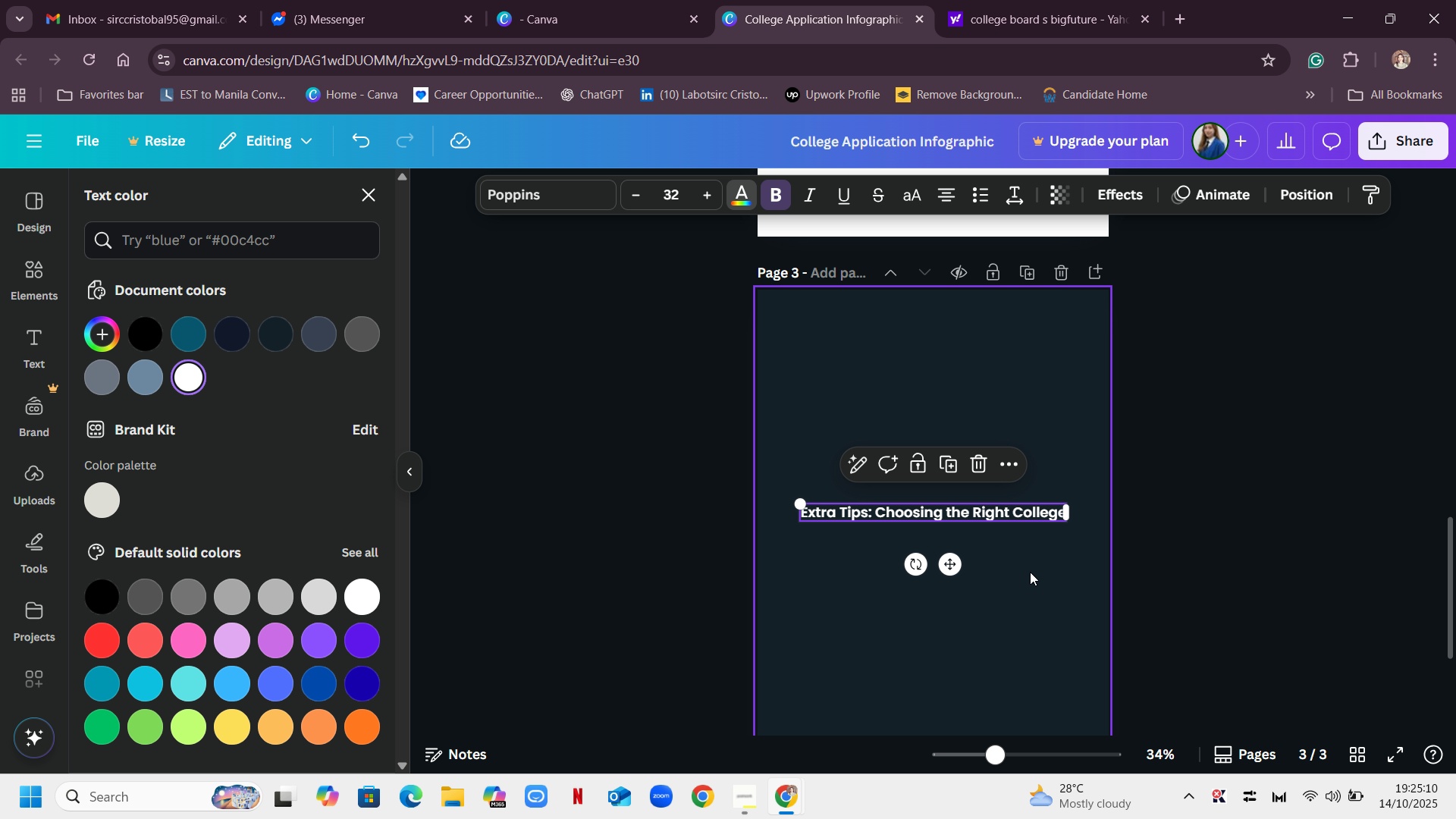 
wait(19.47)
 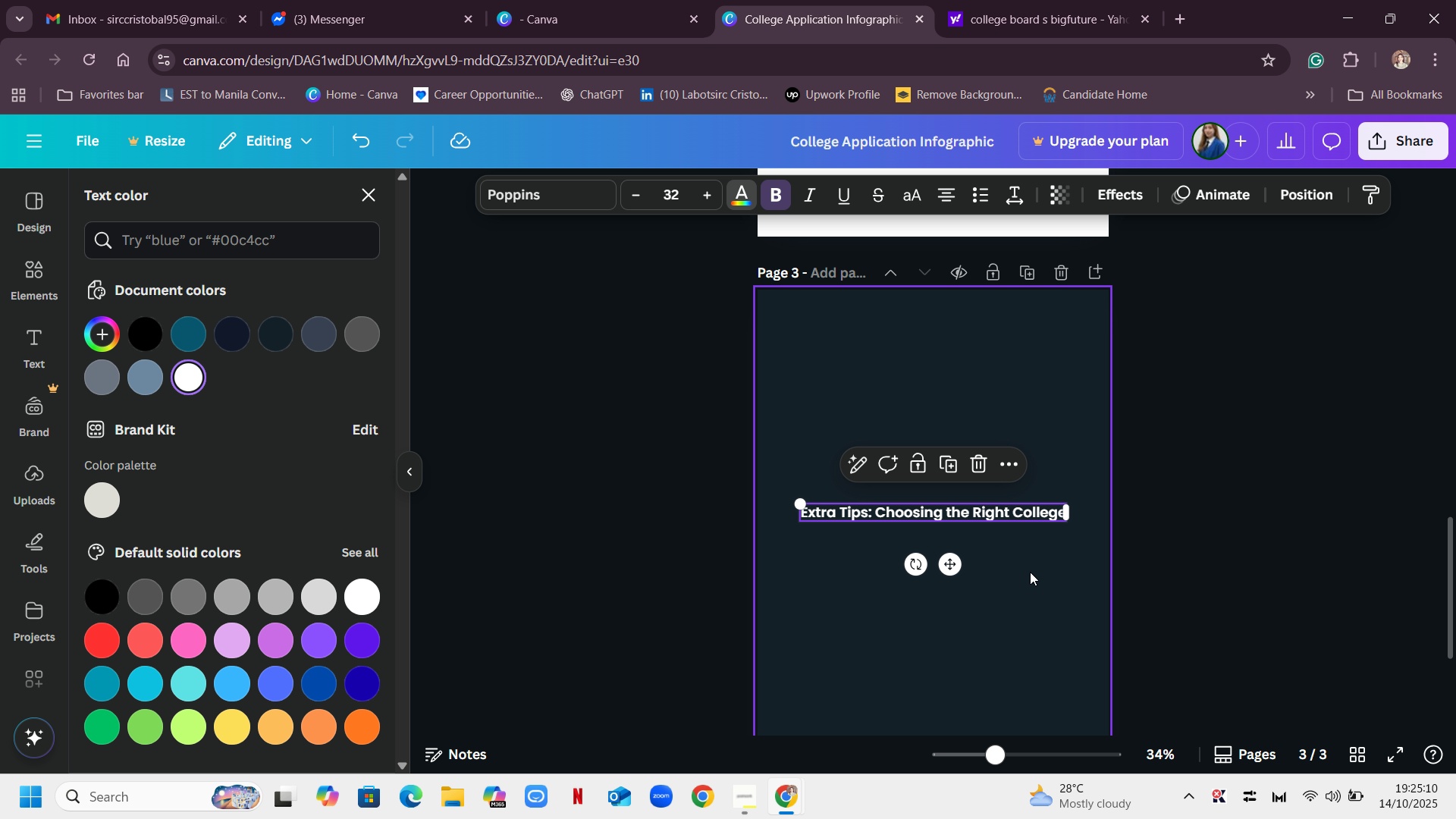 
left_click([241, 335])
 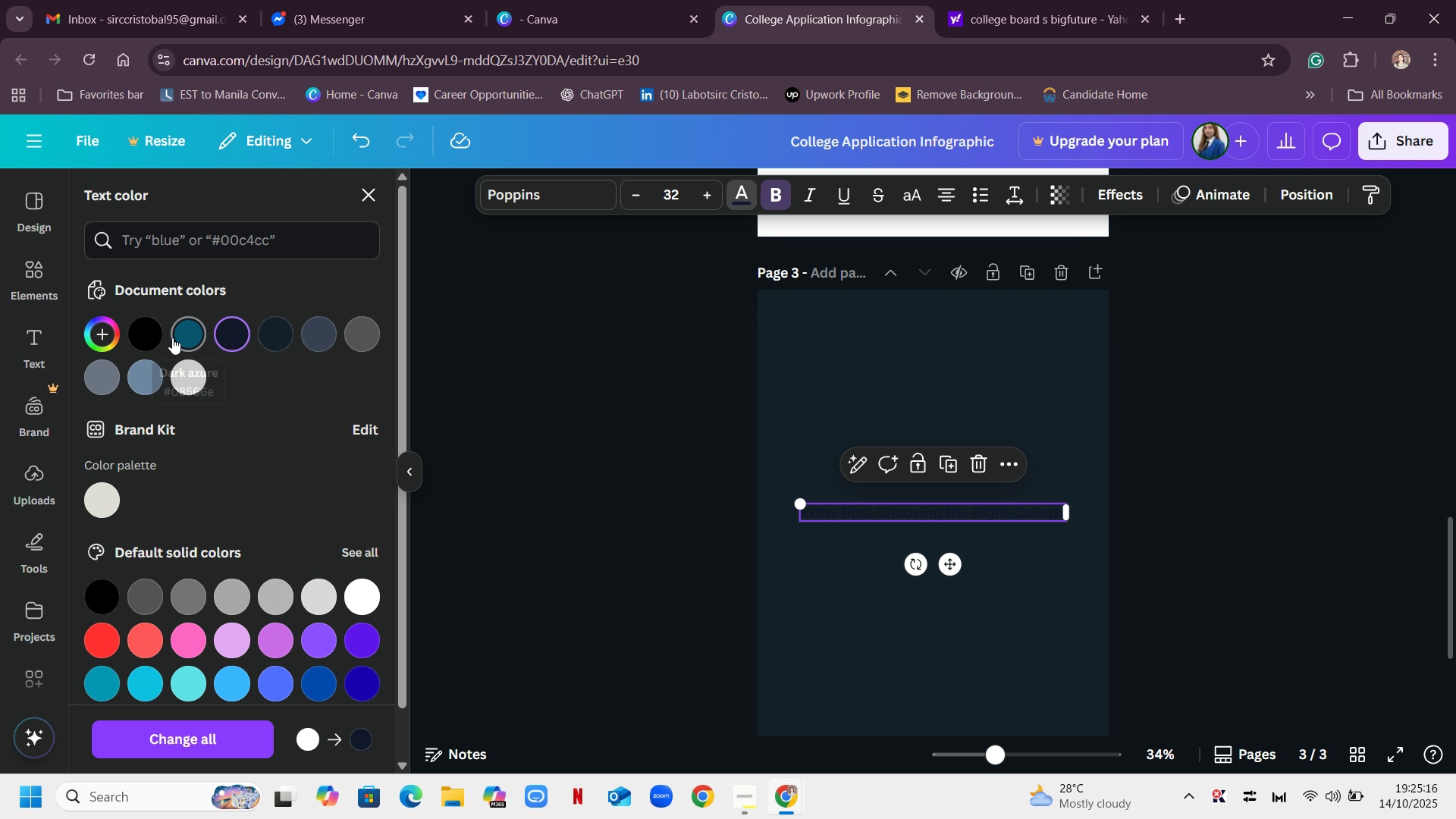 
left_click([181, 375])
 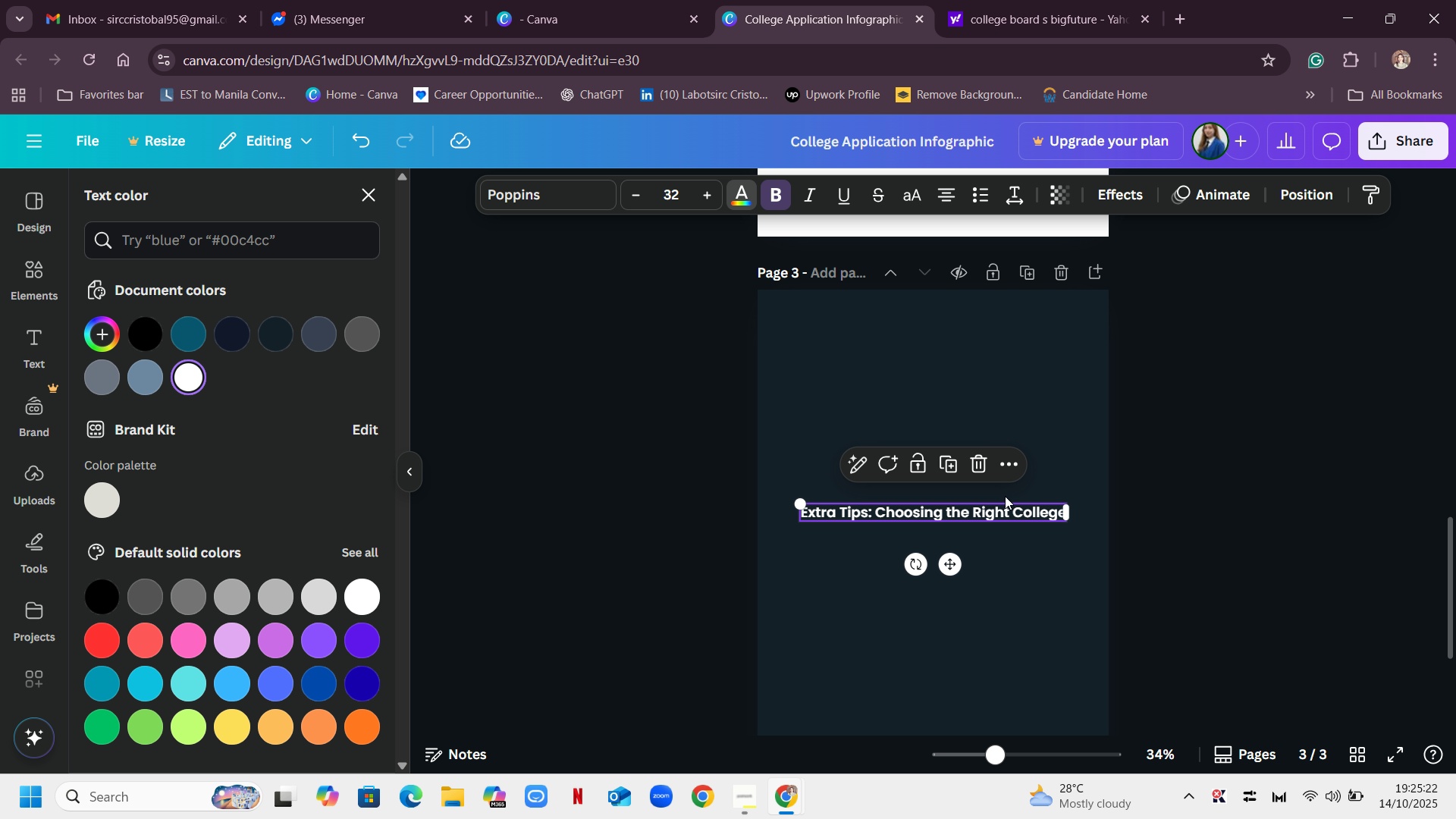 
wait(6.86)
 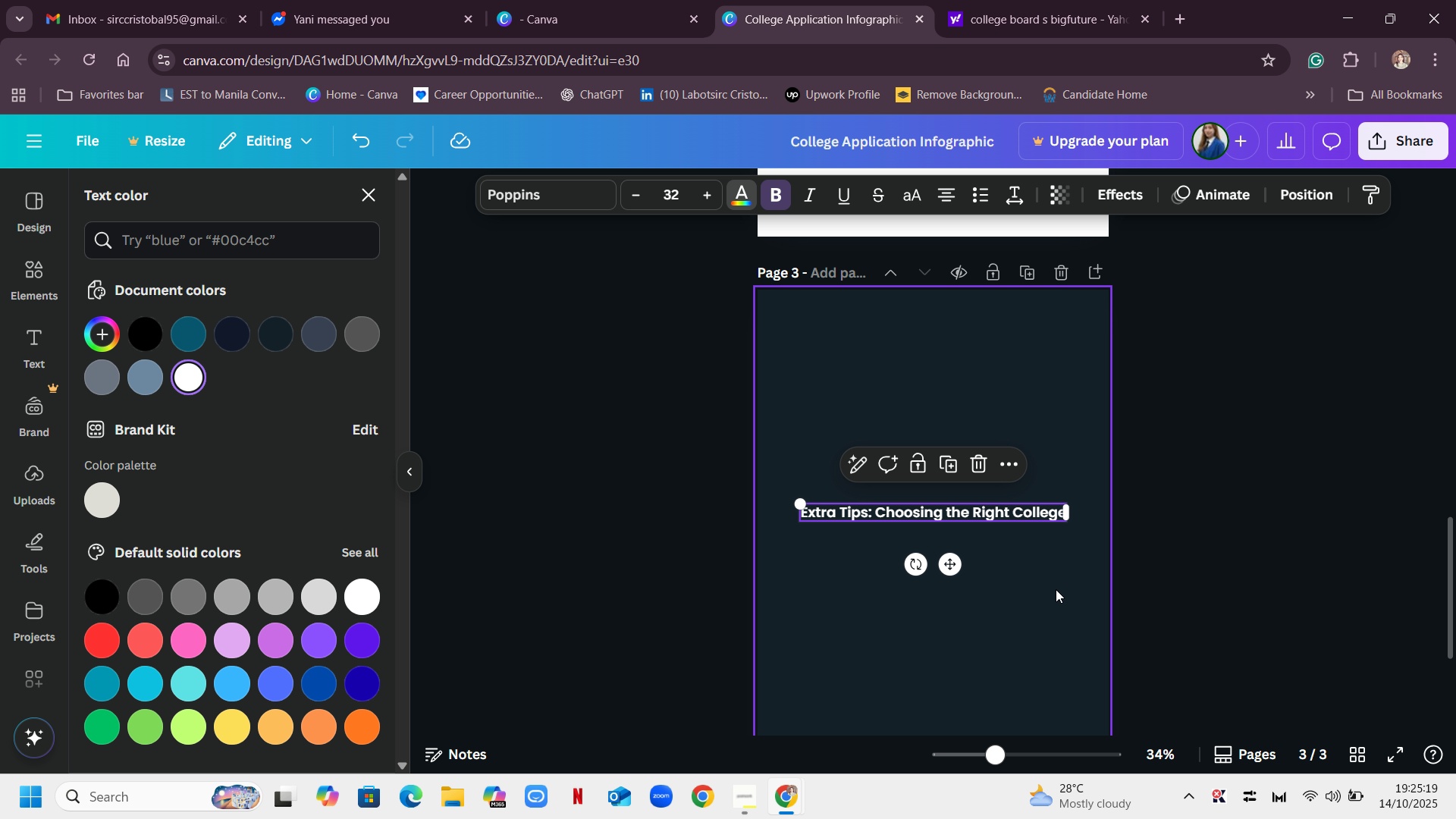 
left_click([1017, 569])
 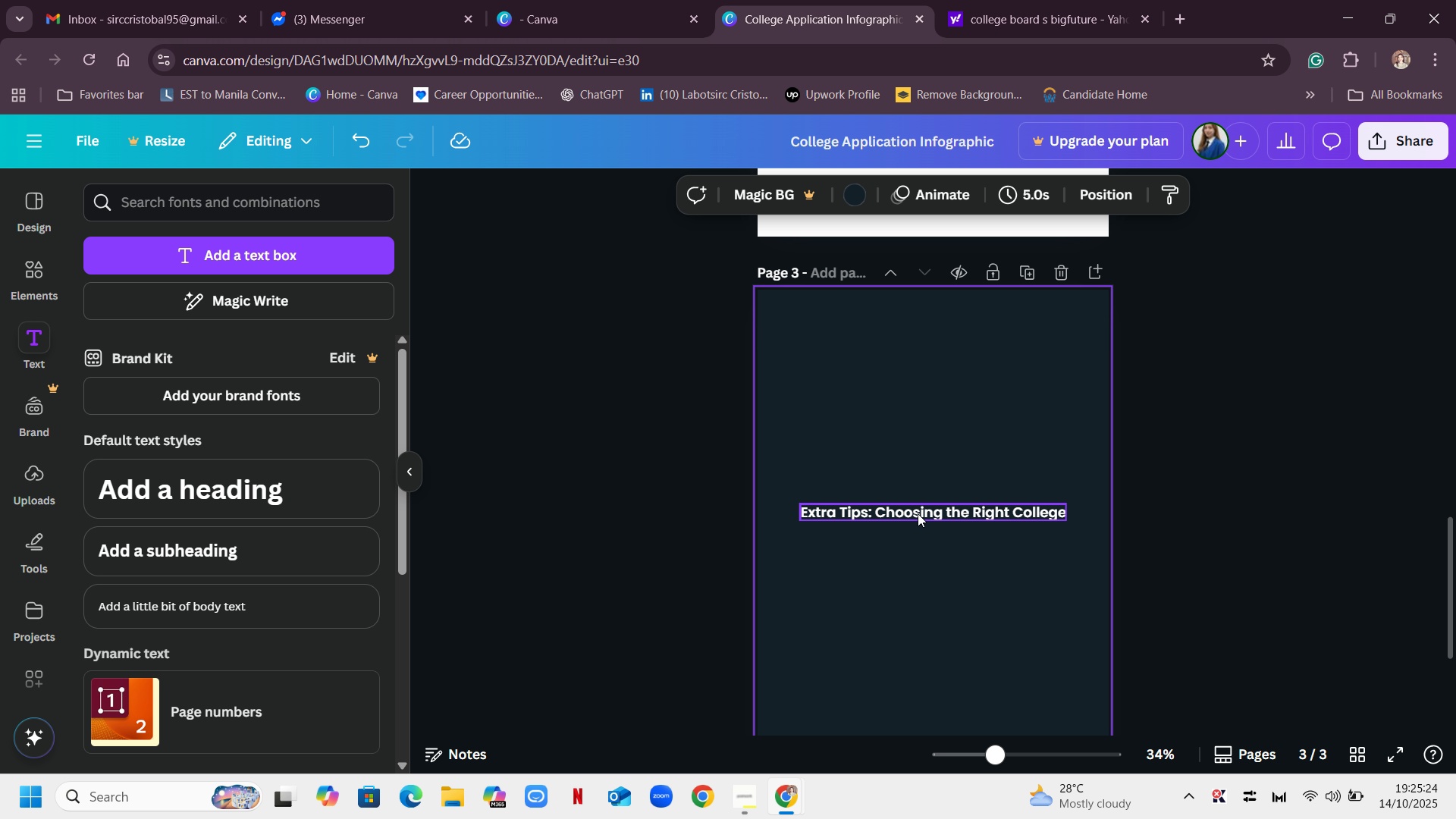 
left_click_drag(start_coordinate=[918, 513], to_coordinate=[921, 334])
 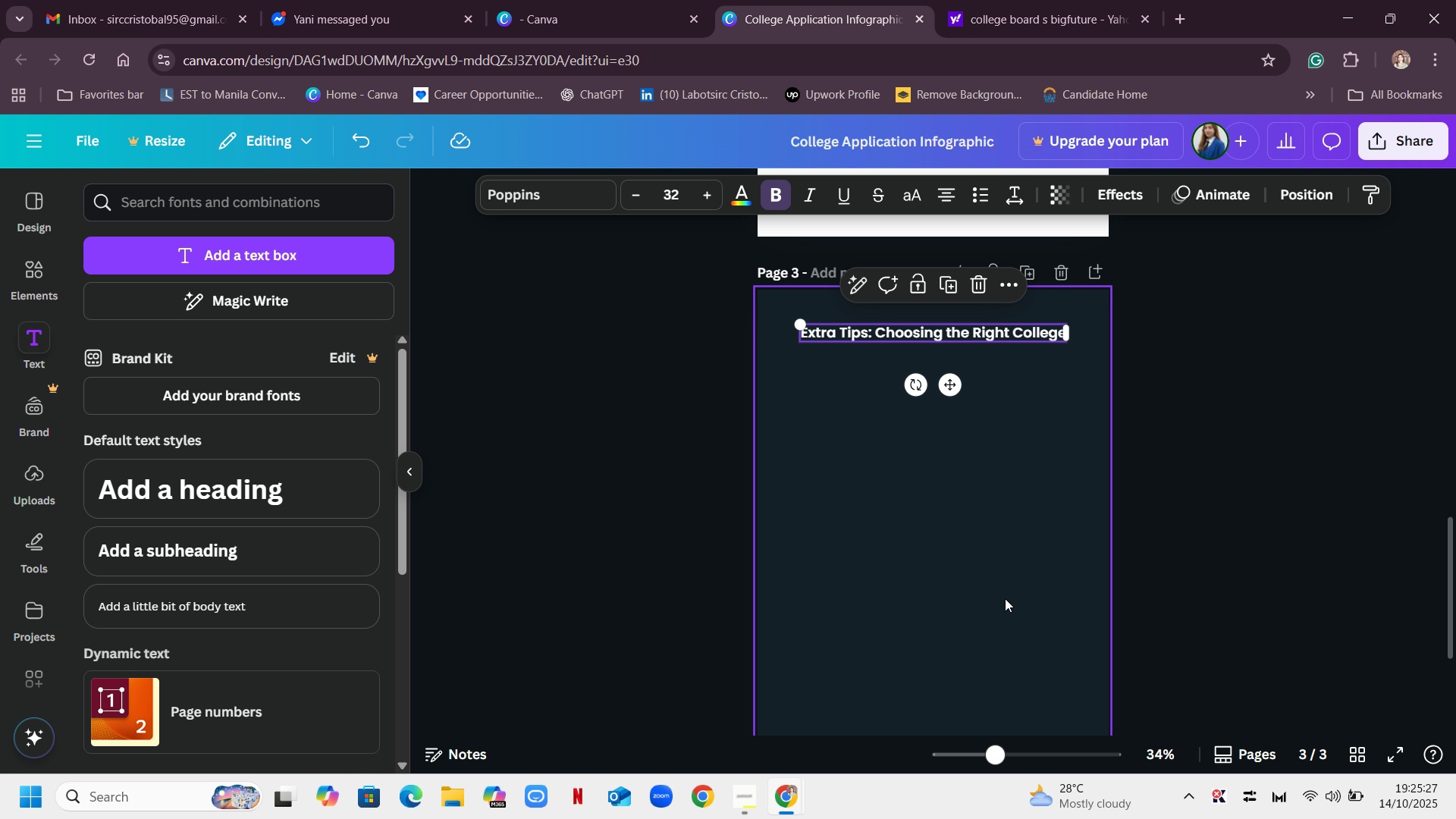 
left_click([1005, 598])
 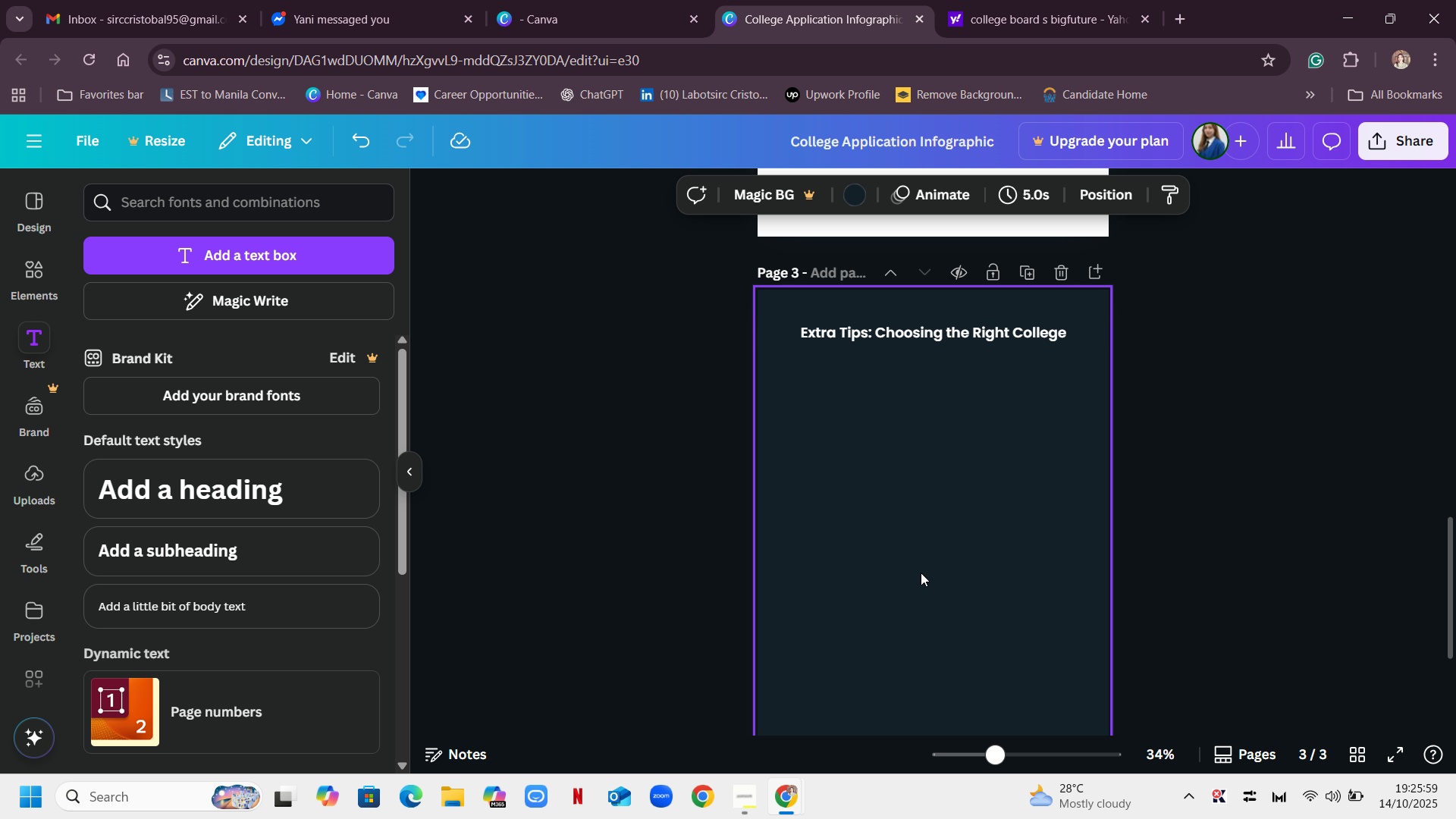 
wait(36.98)
 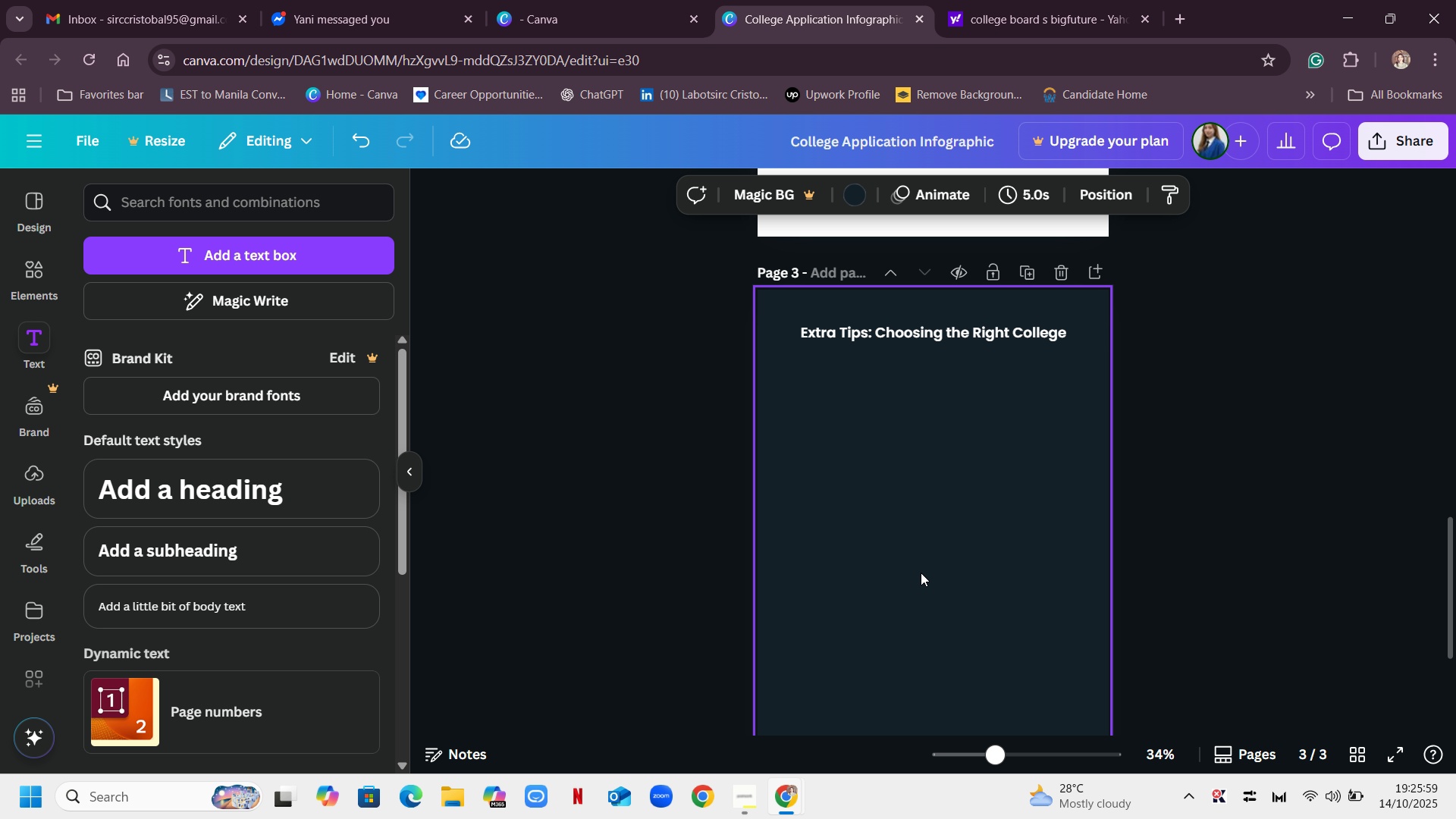 
left_click([213, 603])
 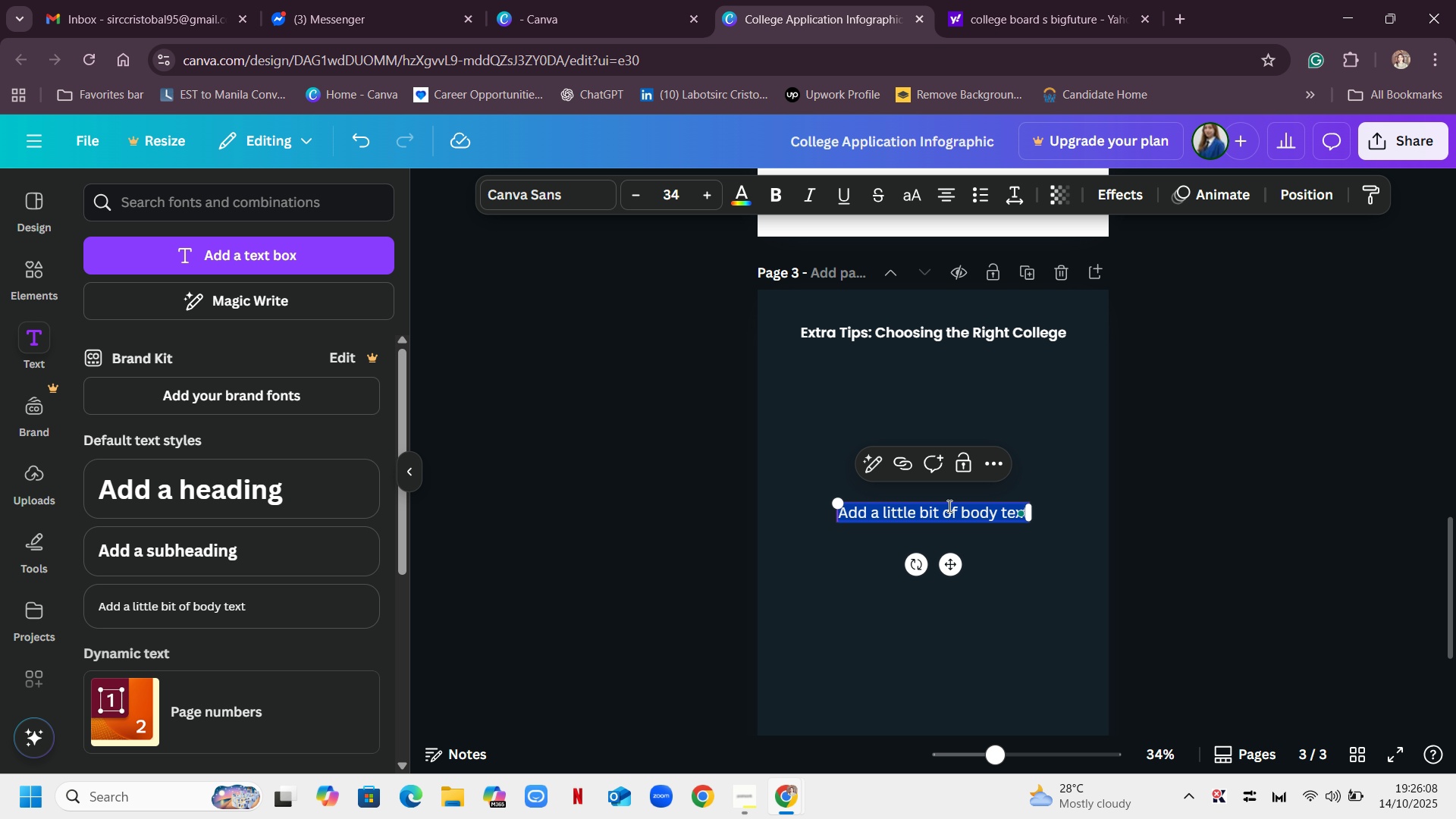 
wait(5.74)
 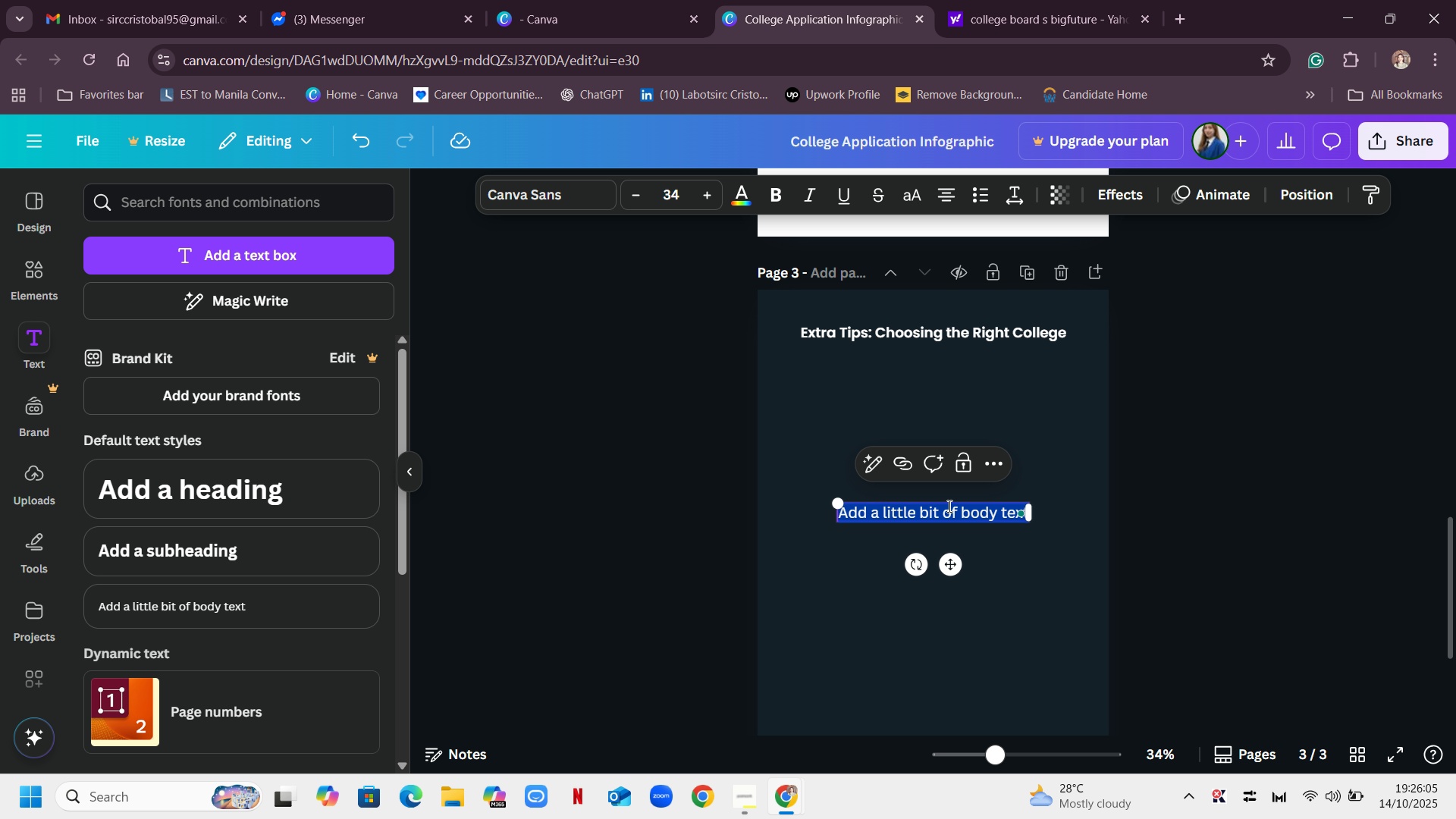 
left_click([948, 506])
 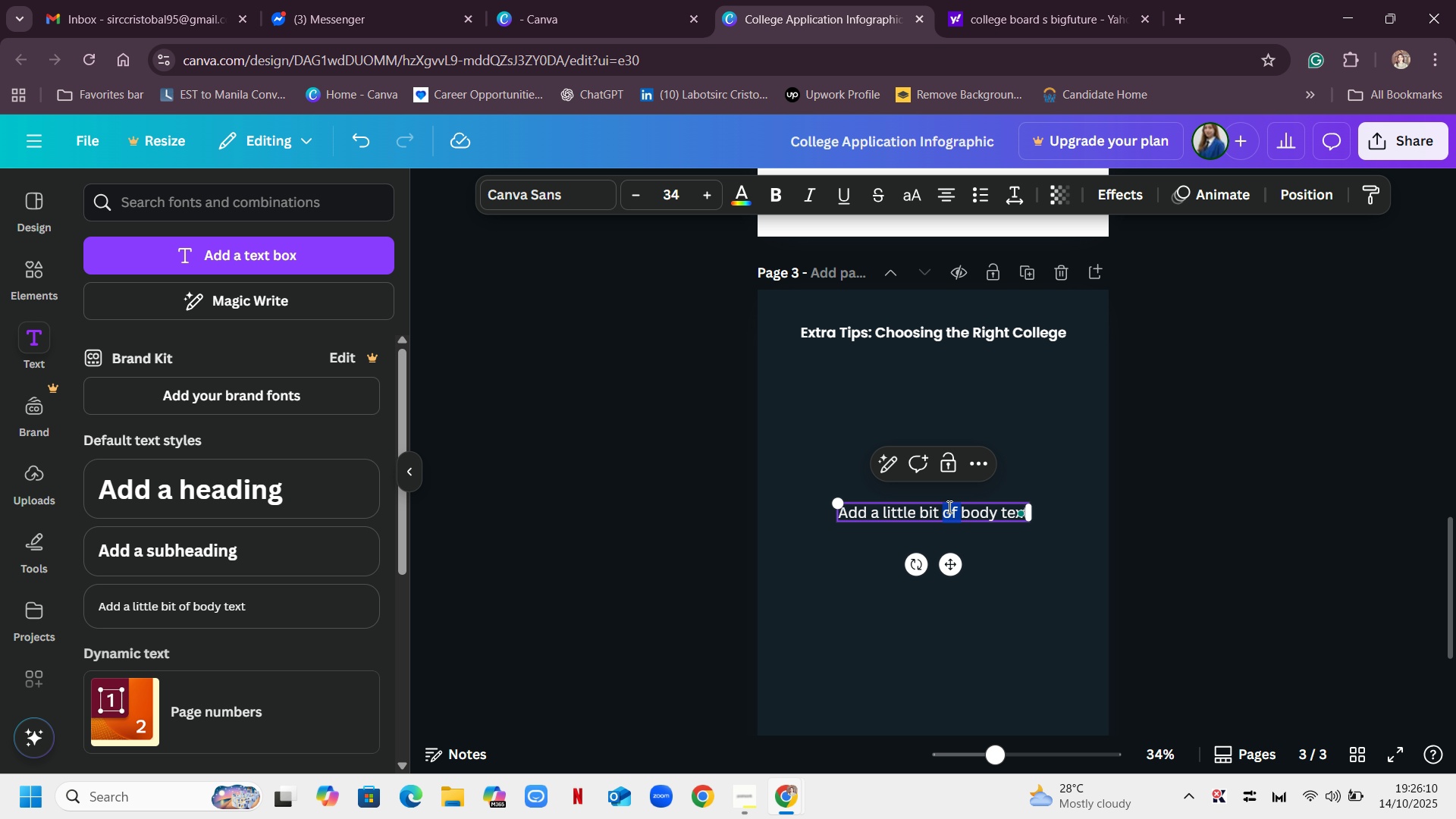 
double_click([948, 507])
 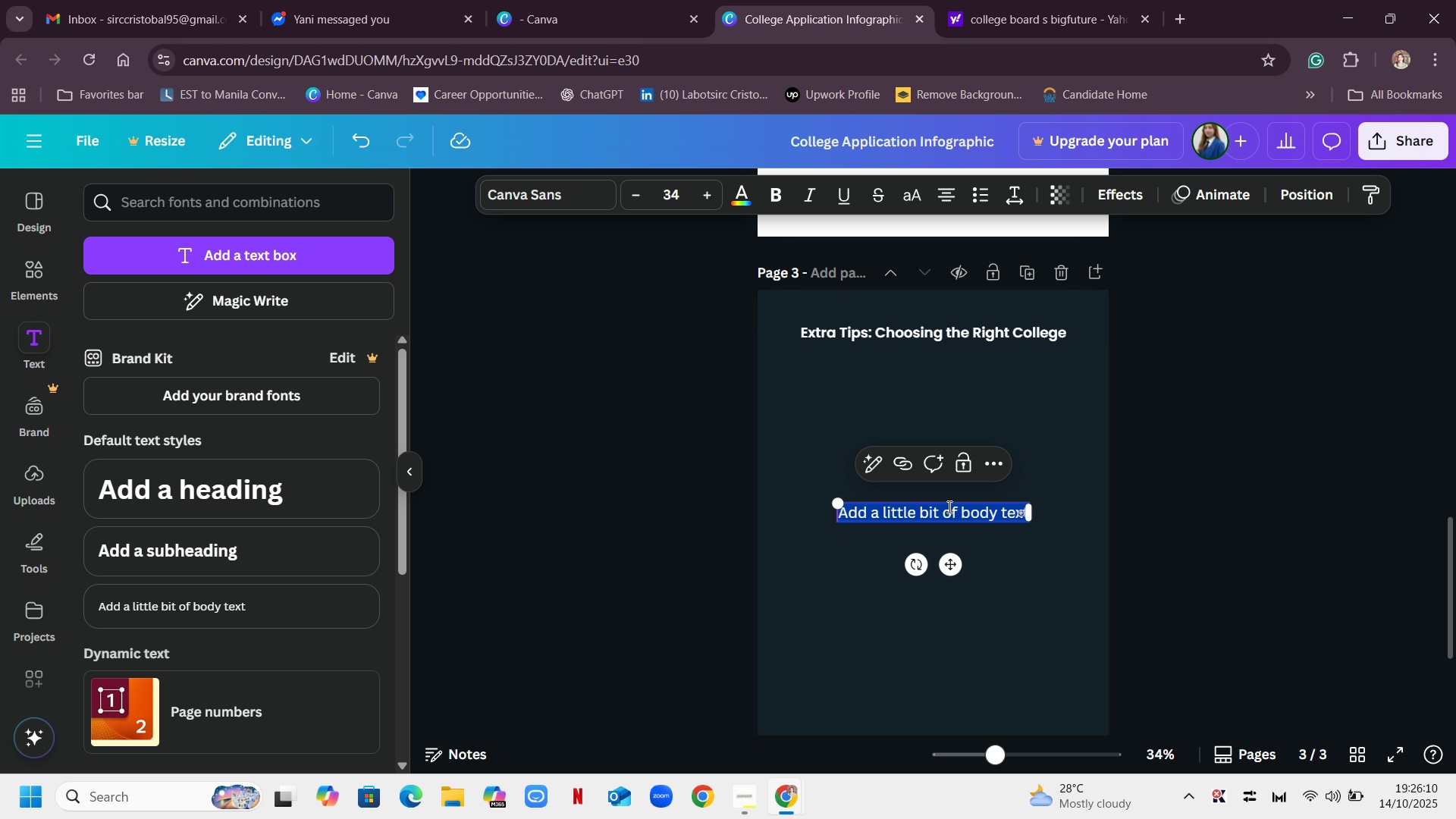 
triple_click([948, 507])
 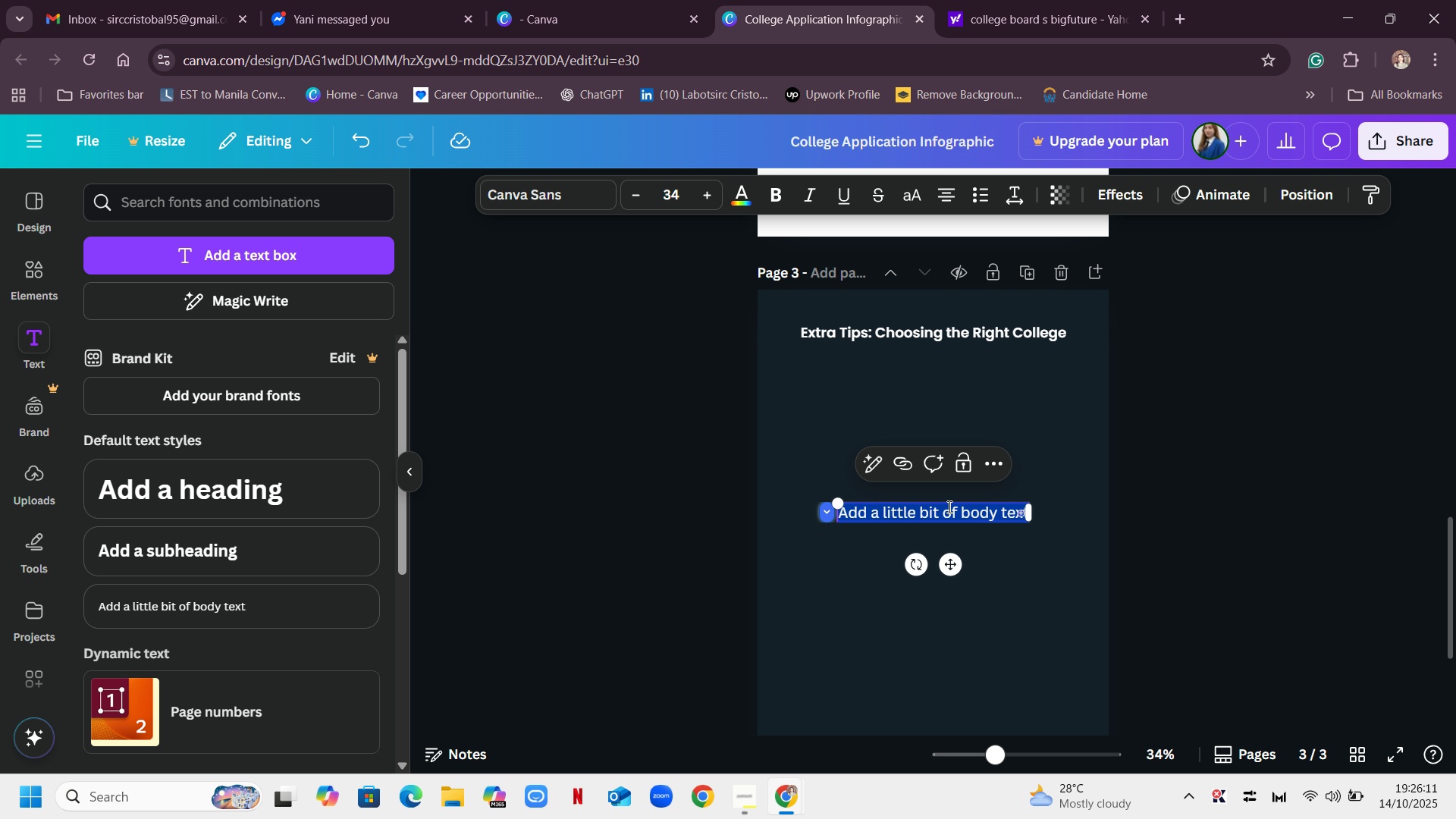 
triple_click([948, 507])
 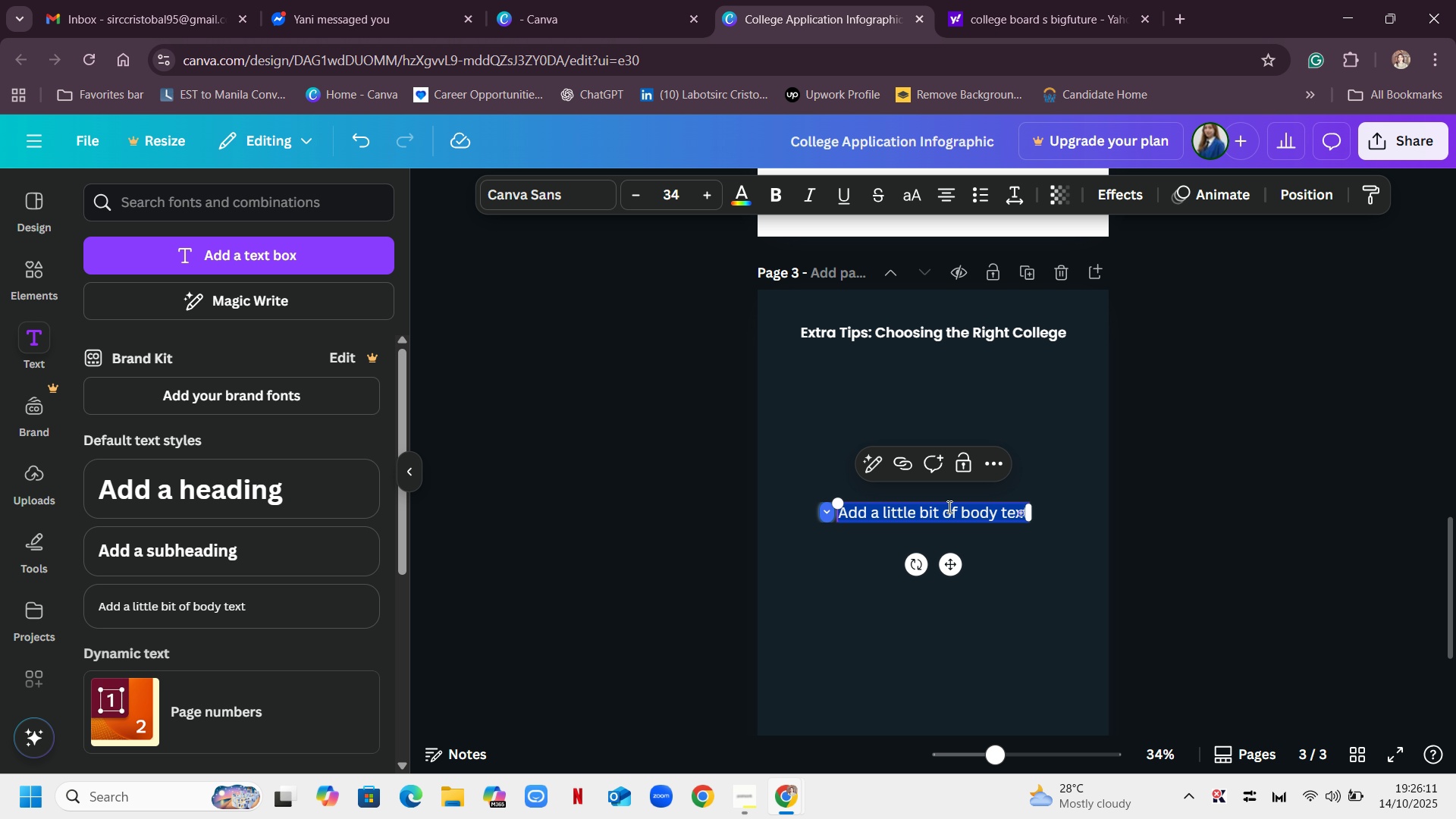 
key(Backspace)
 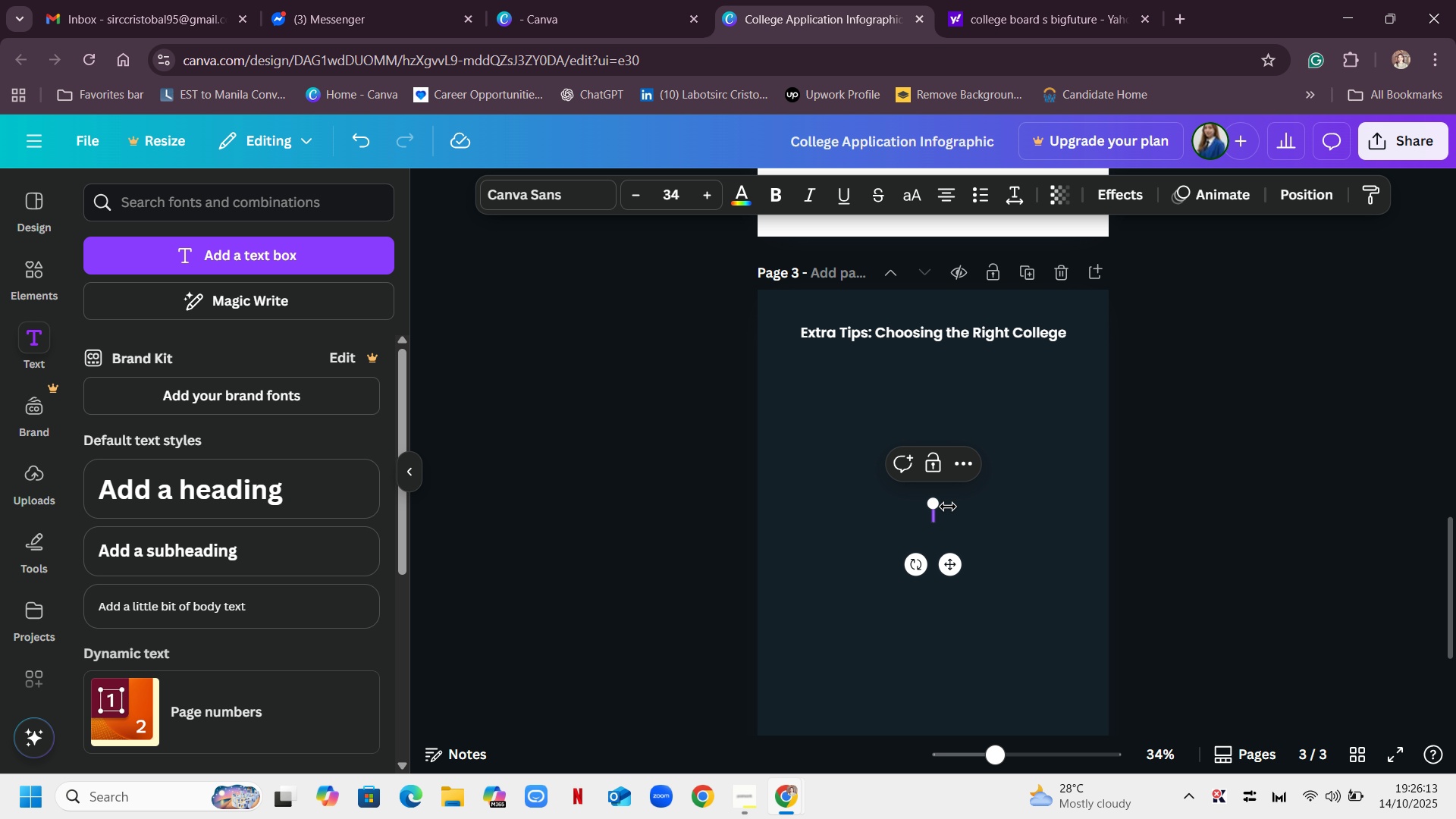 
scroll: coordinate [1250, 472], scroll_direction: up, amount: 8.0
 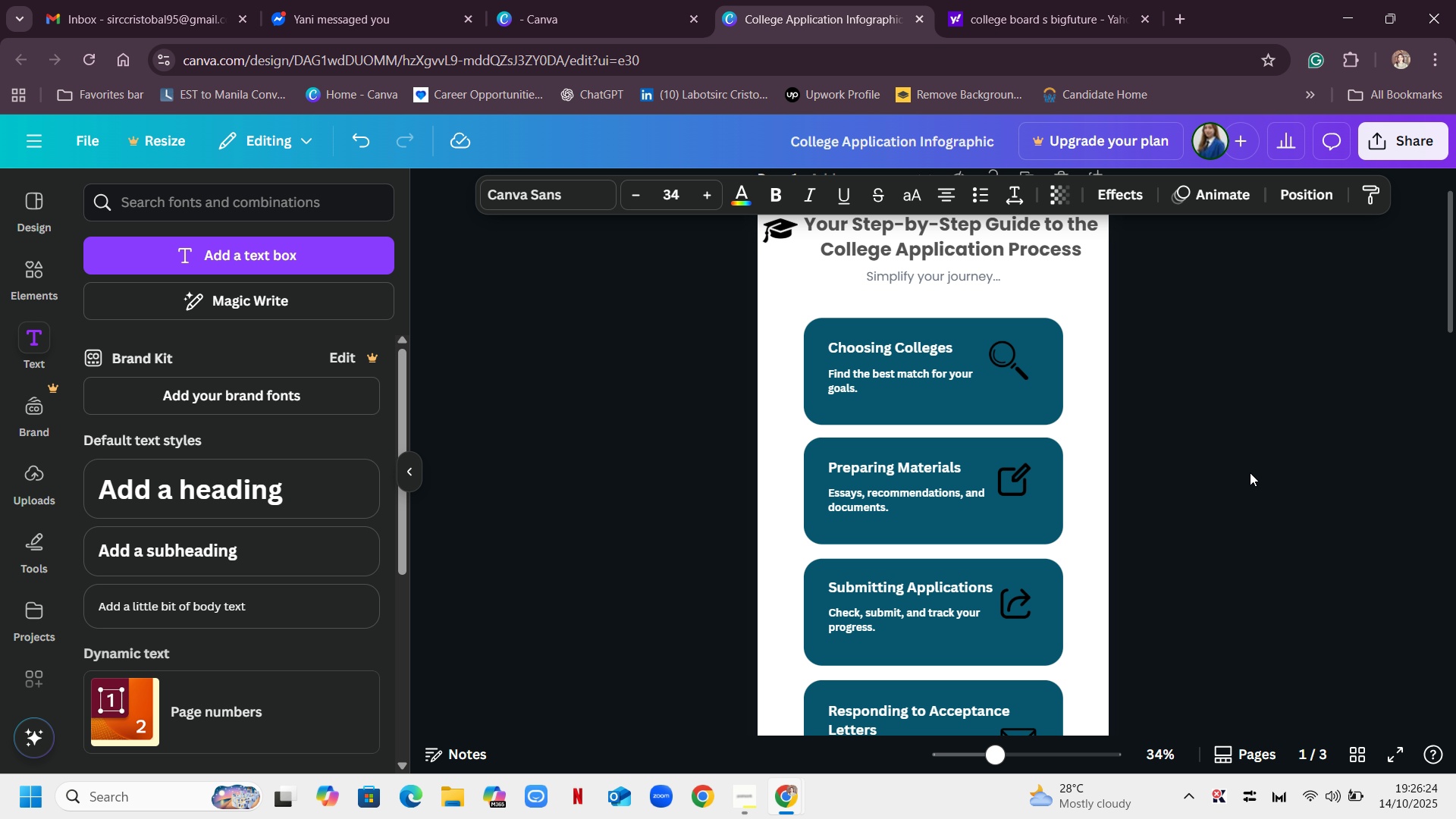 
scroll: coordinate [1250, 472], scroll_direction: down, amount: 15.0
 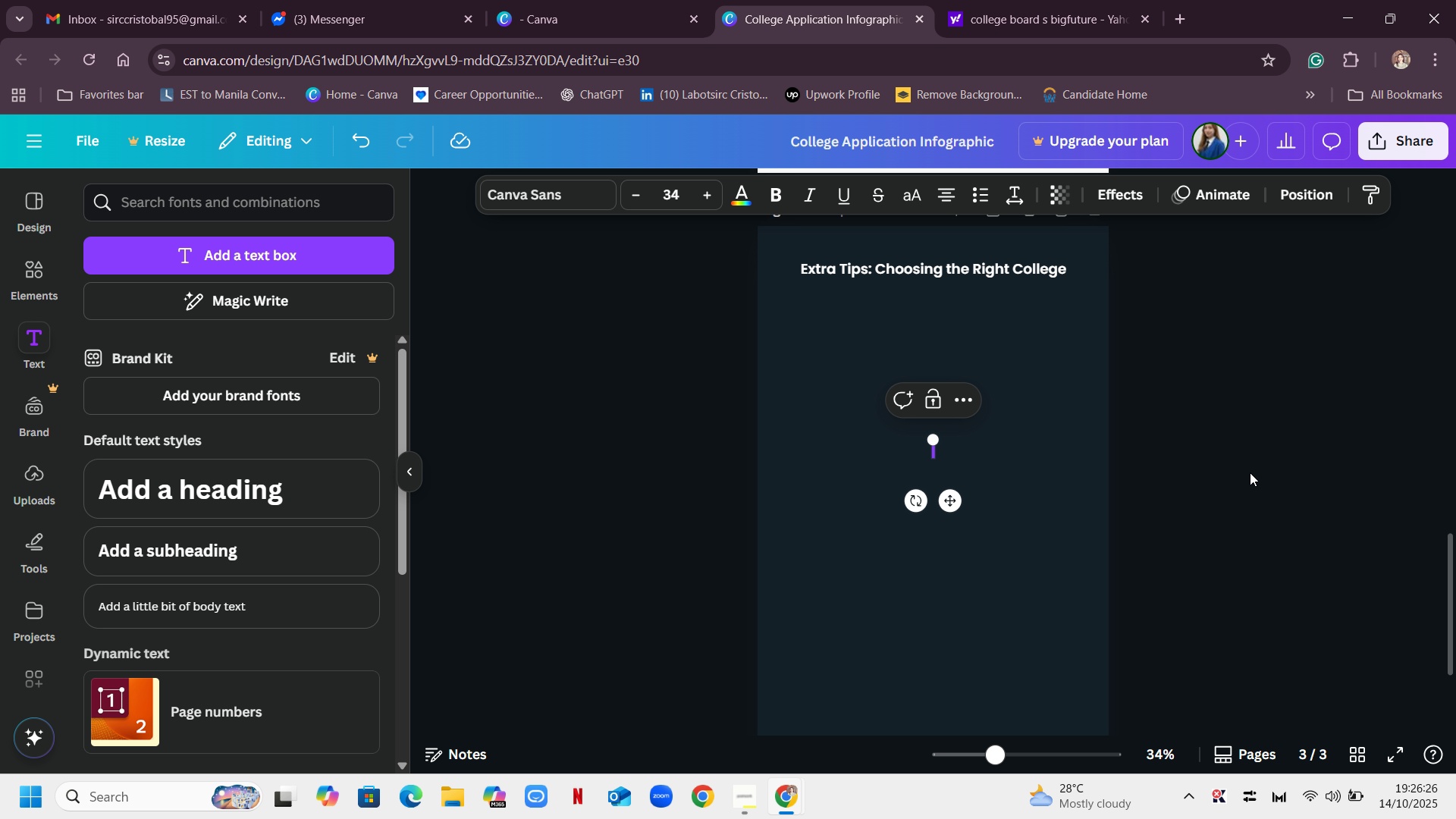 
scroll: coordinate [1250, 472], scroll_direction: up, amount: 1.0
 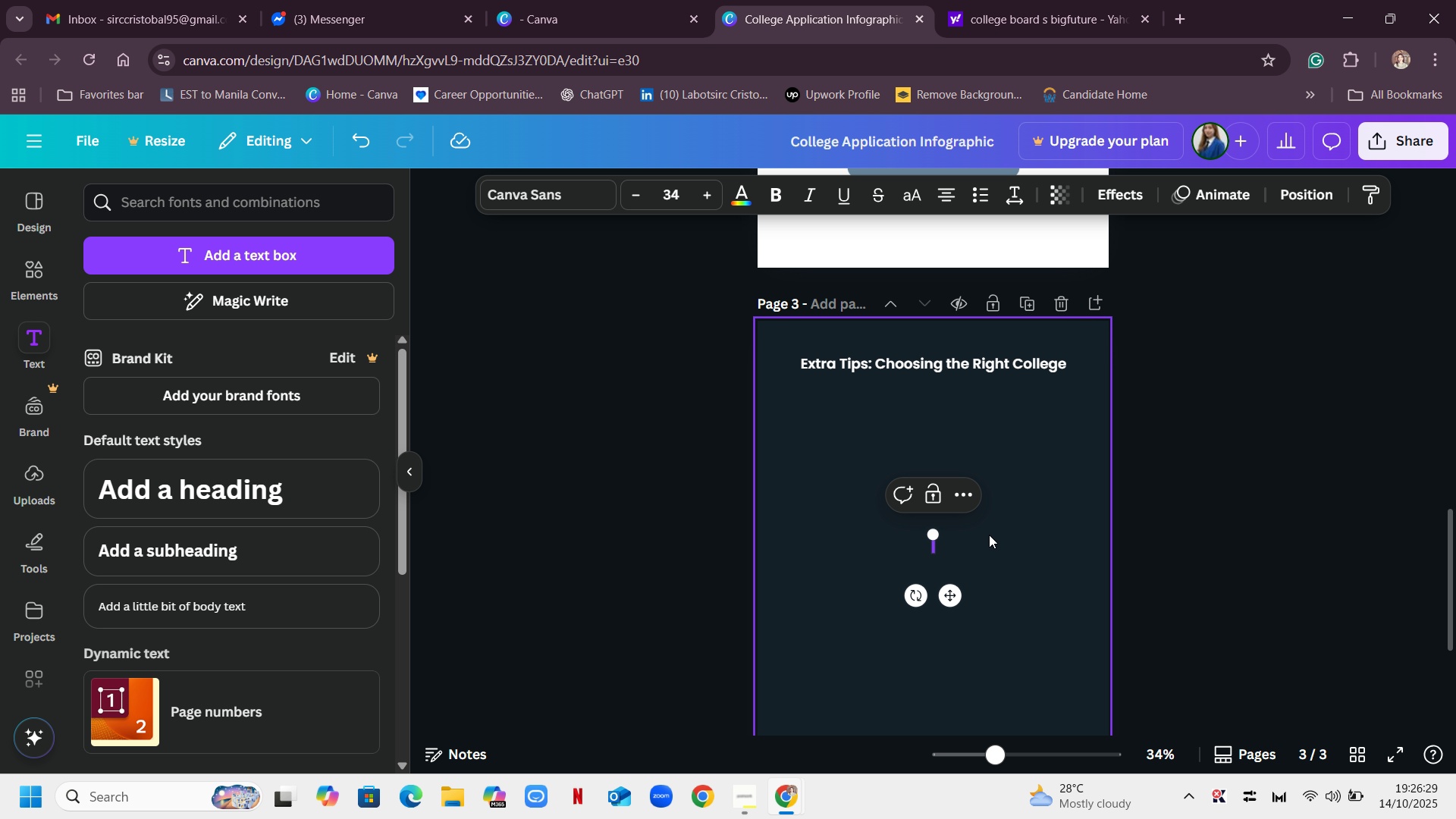 
key(Control+ControlLeft)
 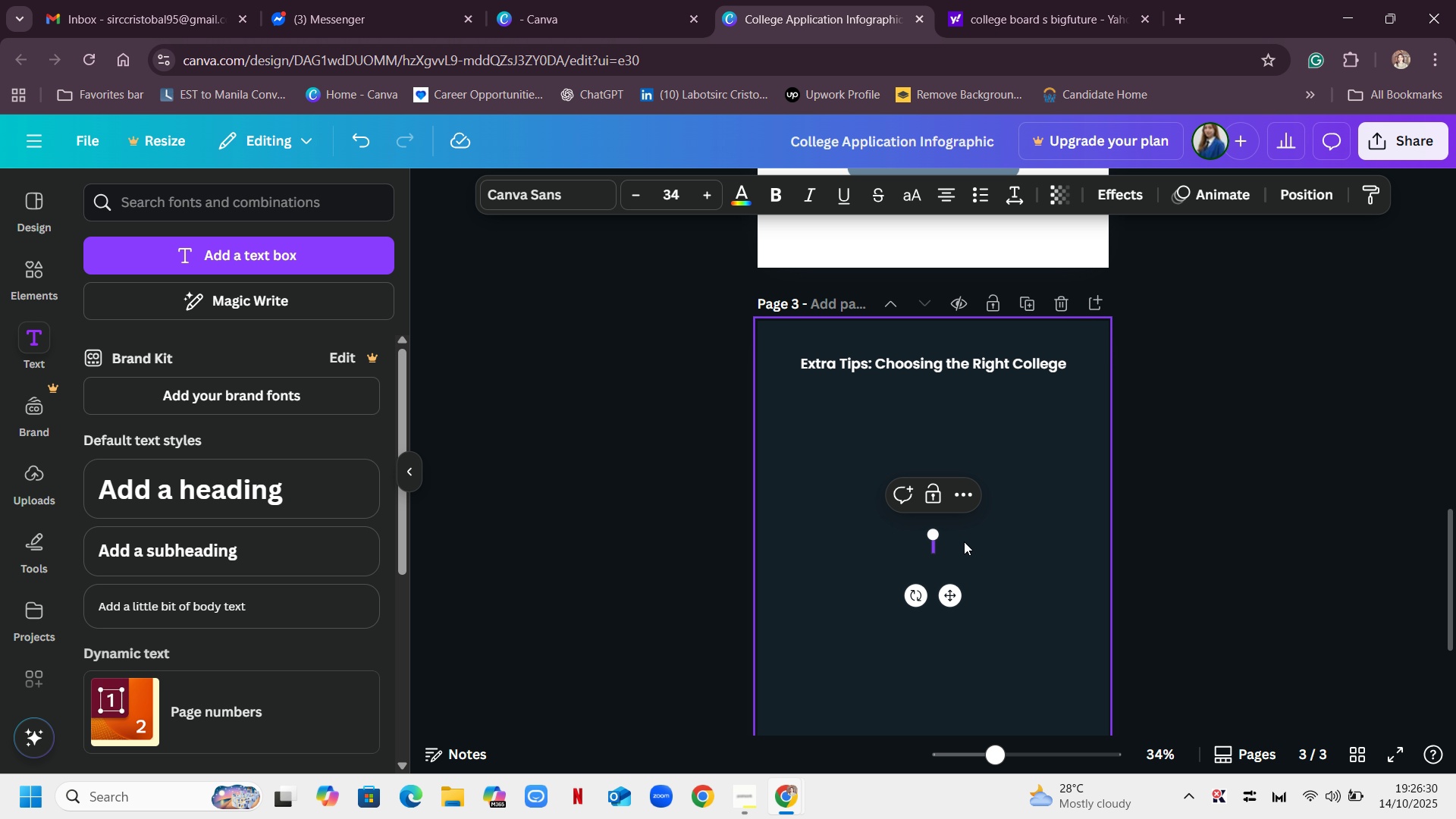 
key(Control+M)
 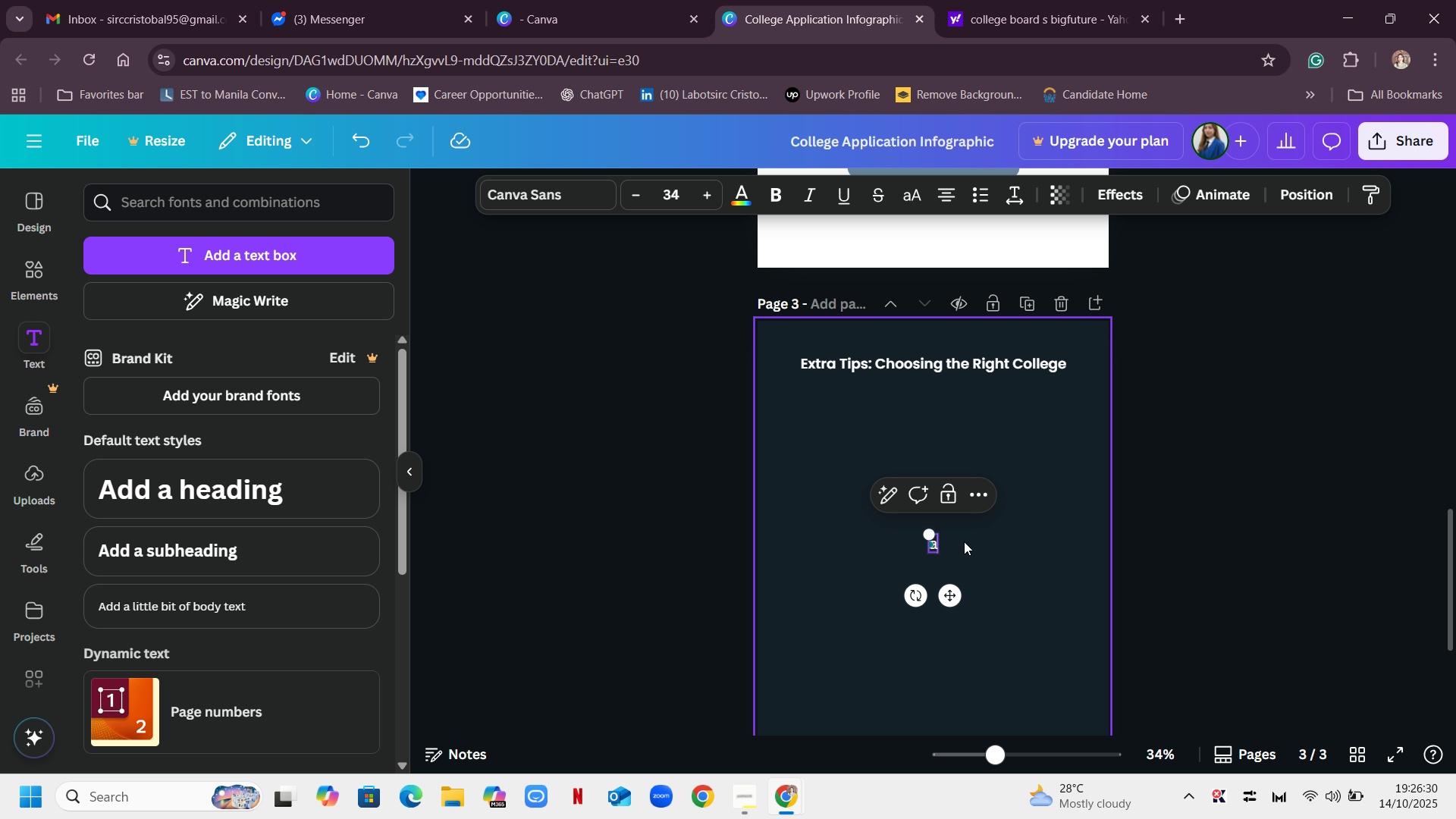 
type(a)
key(Backspace)
type(Make)
key(Backspace)
key(Backspace)
type(ke a ki)
key(Backspace)
key(Backspace)
type(list)
 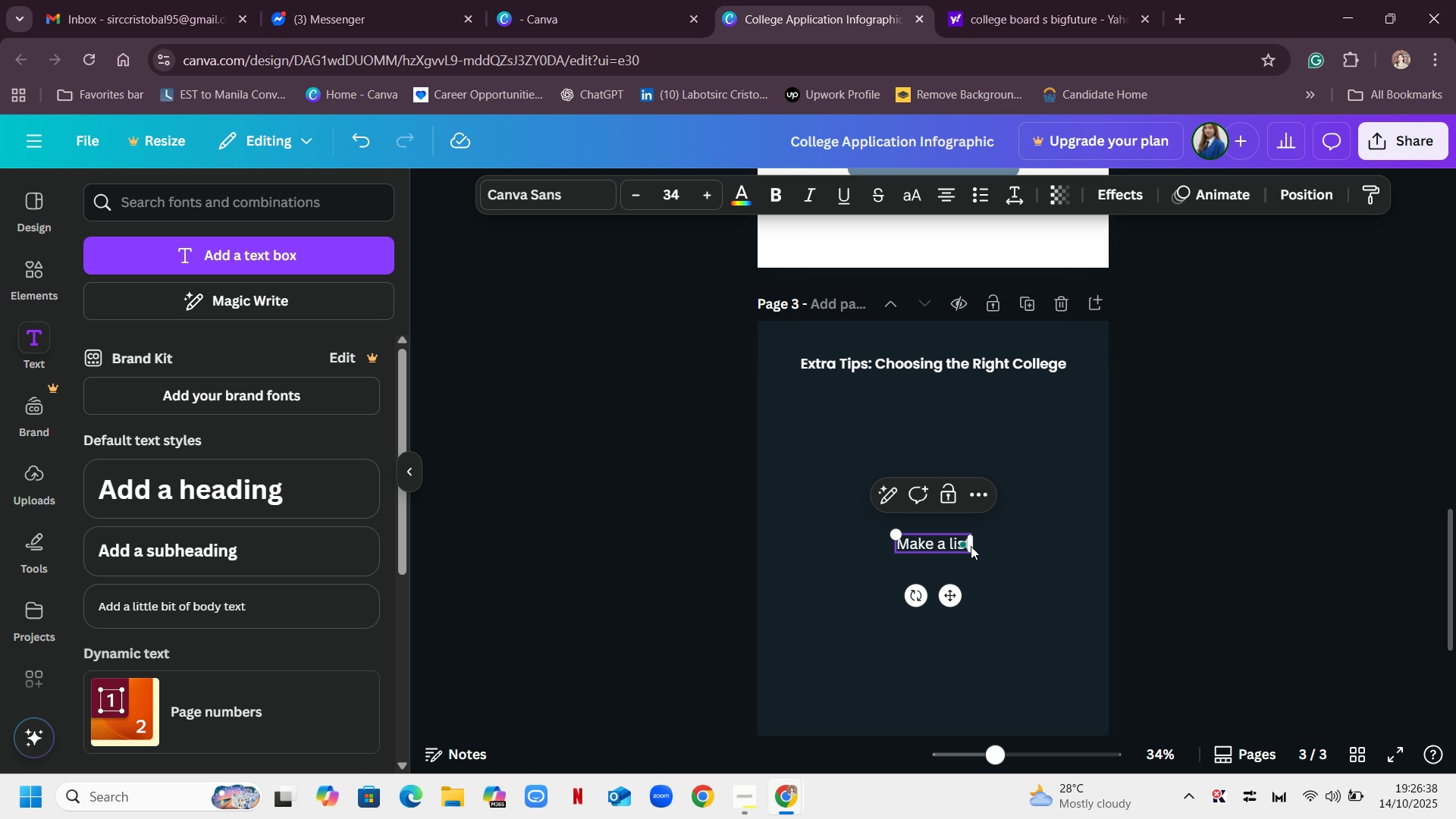 
left_click_drag(start_coordinate=[974, 543], to_coordinate=[1018, 548])
 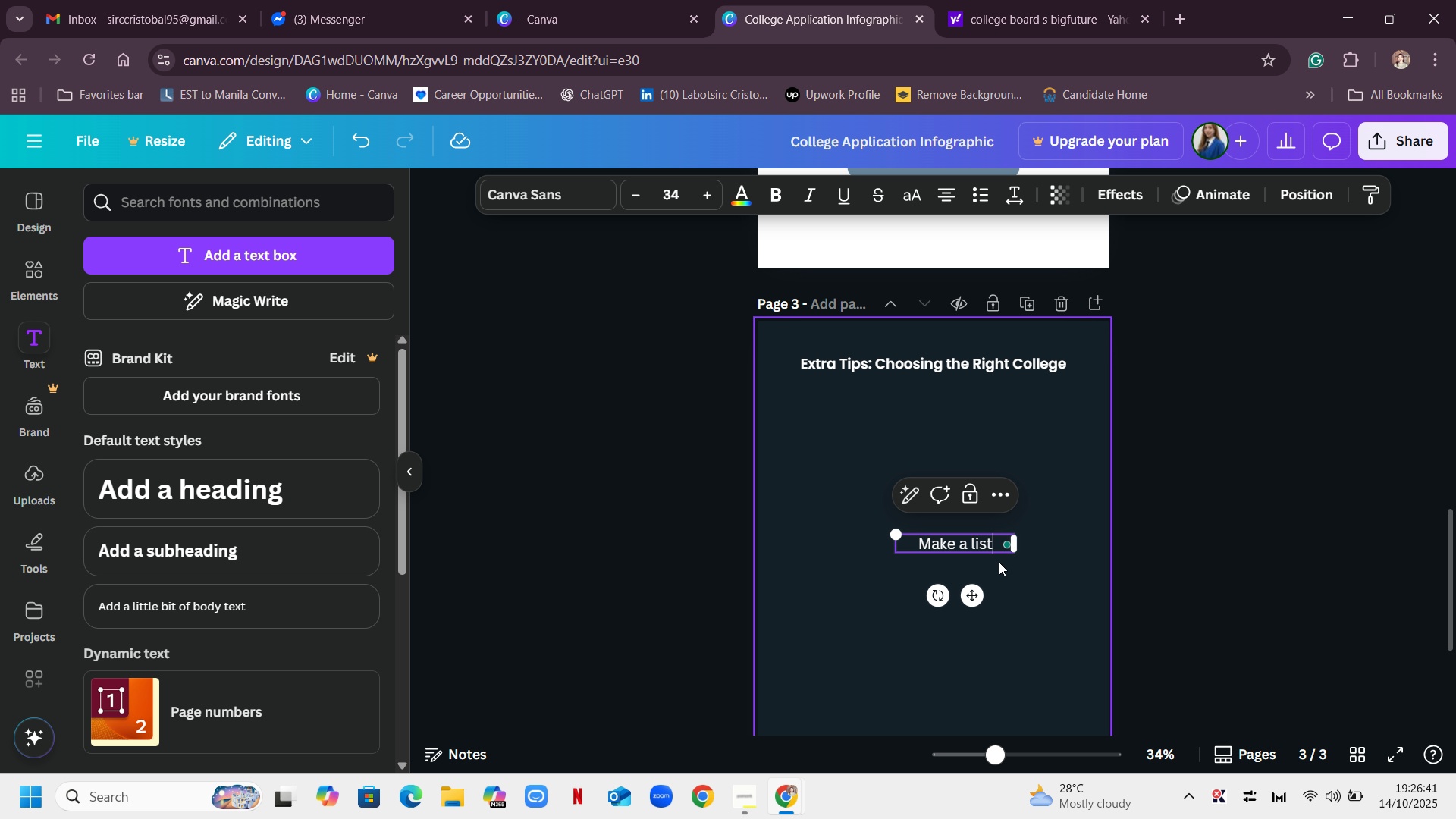 
type( of your top 5 schools.)
 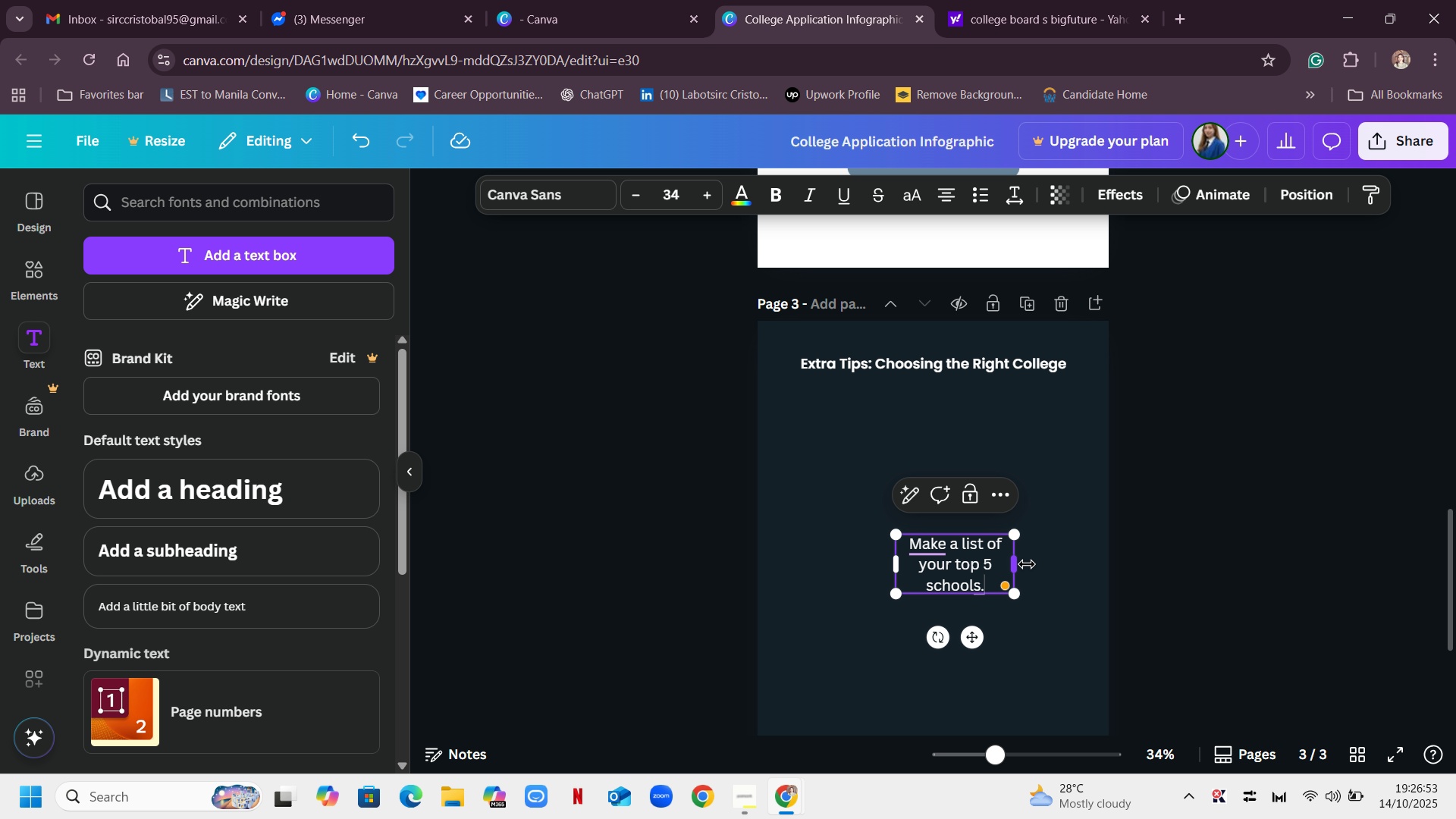 
left_click_drag(start_coordinate=[1022, 564], to_coordinate=[1083, 588])
 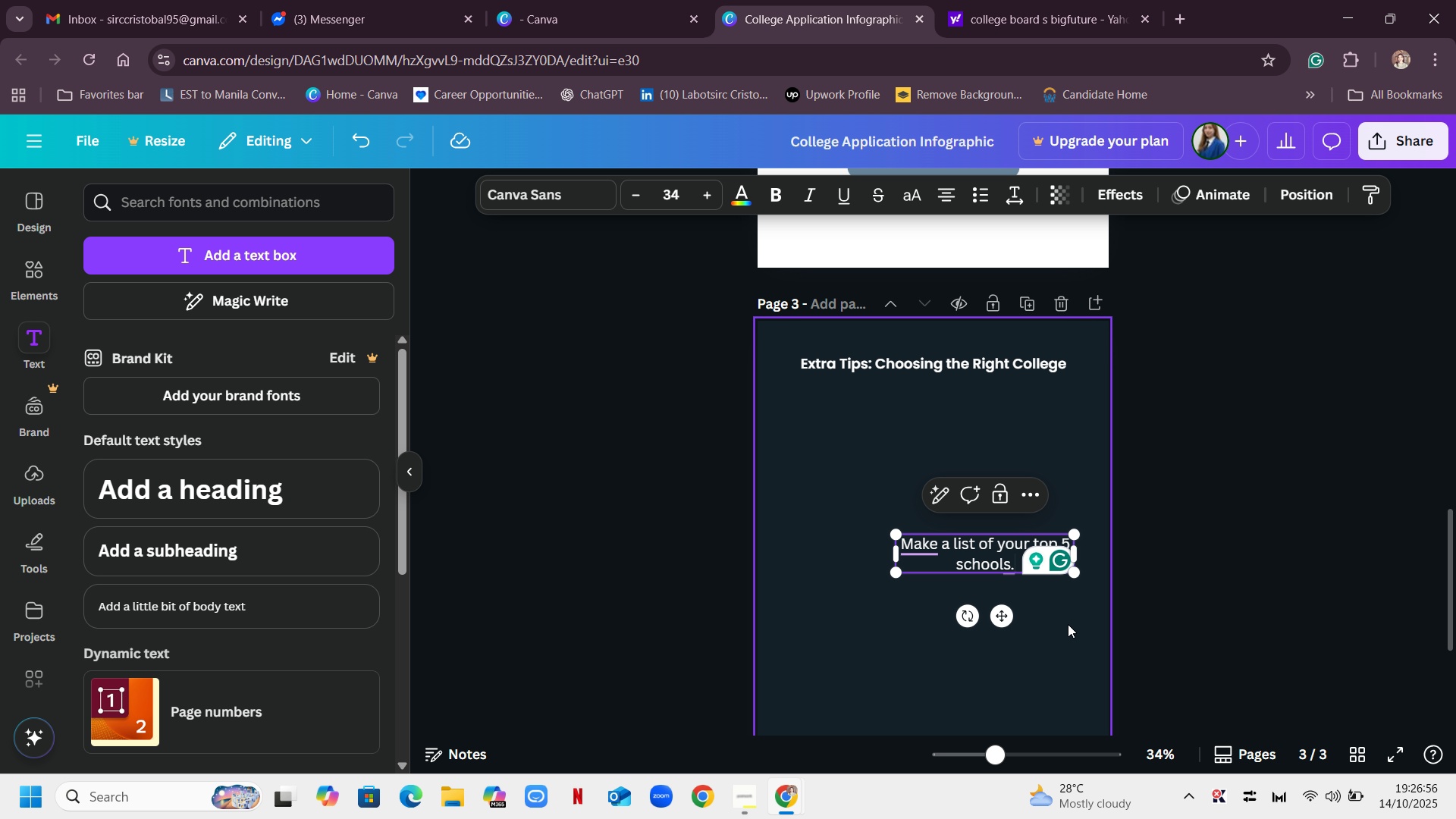 
left_click([1068, 624])
 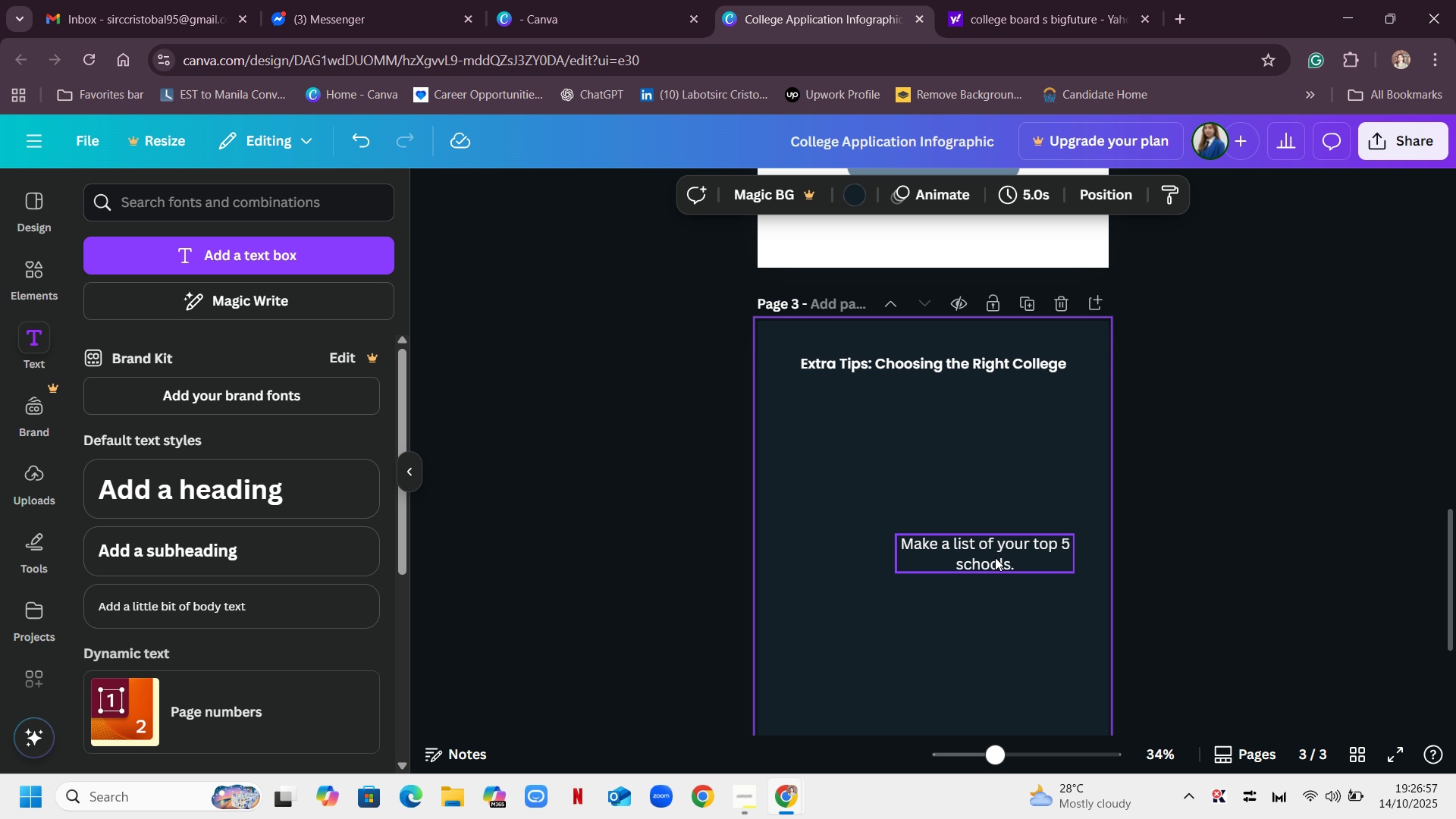 
left_click_drag(start_coordinate=[995, 557], to_coordinate=[966, 551])
 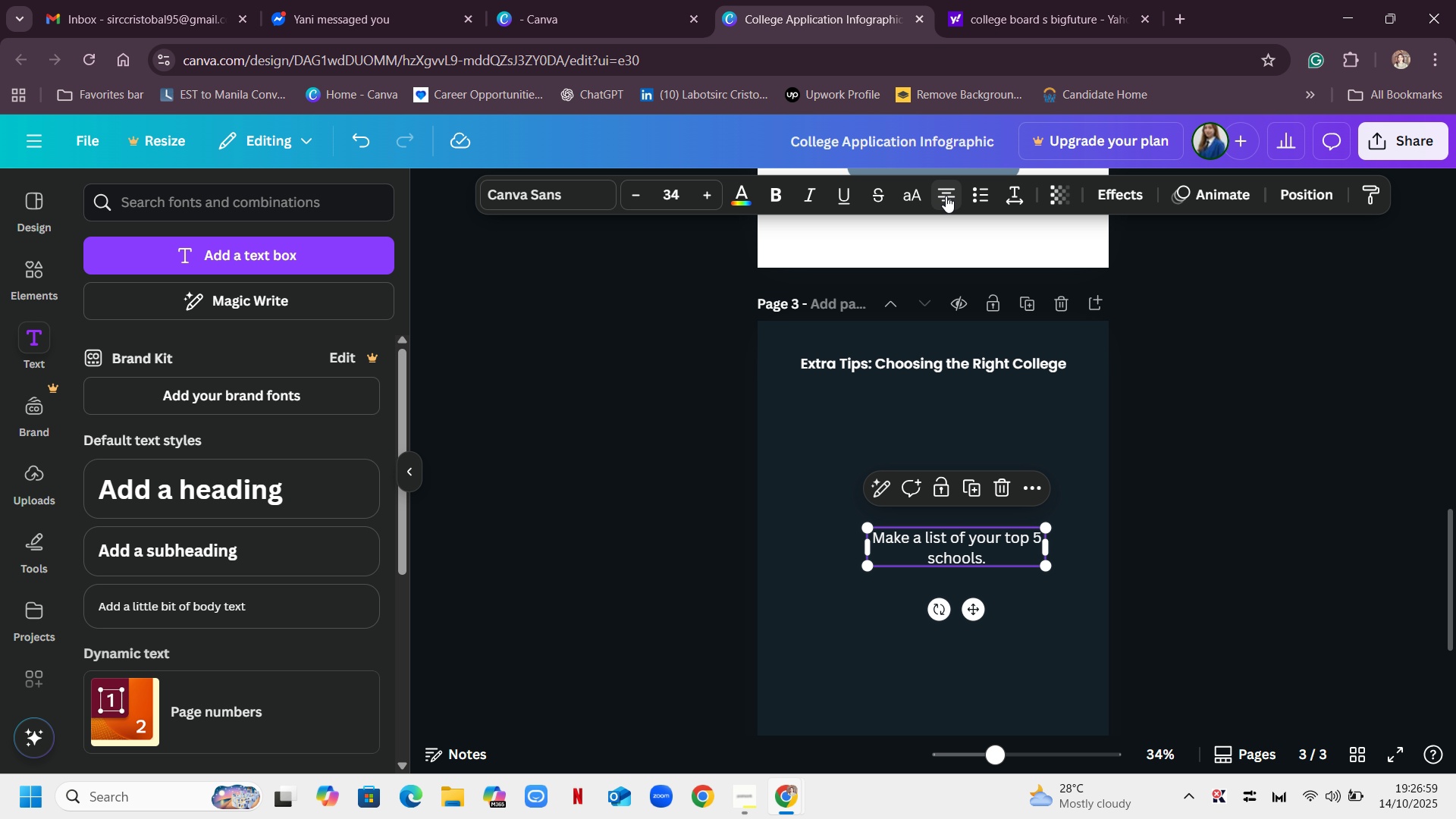 
left_click([946, 196])
 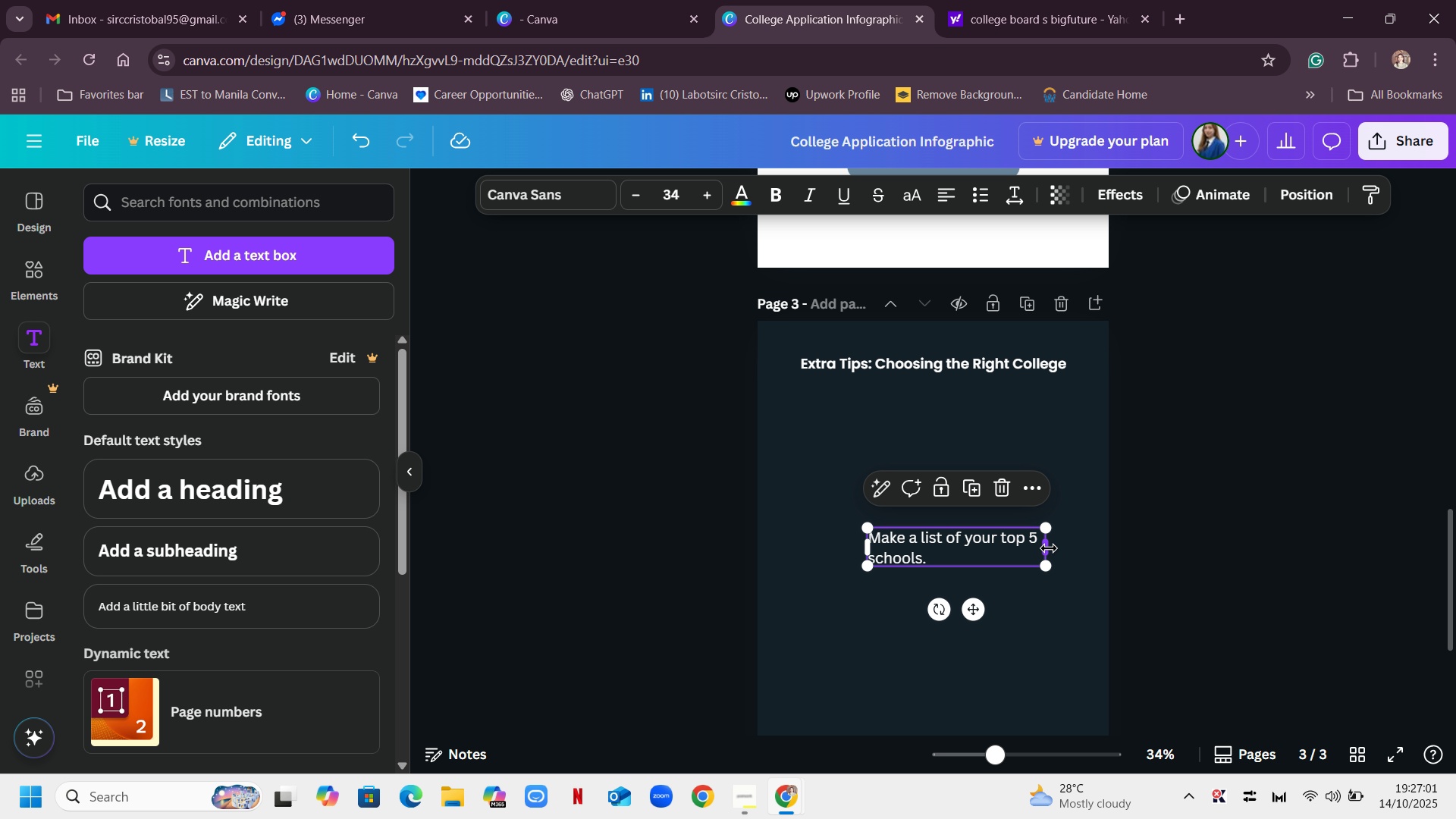 
left_click_drag(start_coordinate=[1049, 548], to_coordinate=[1084, 554])
 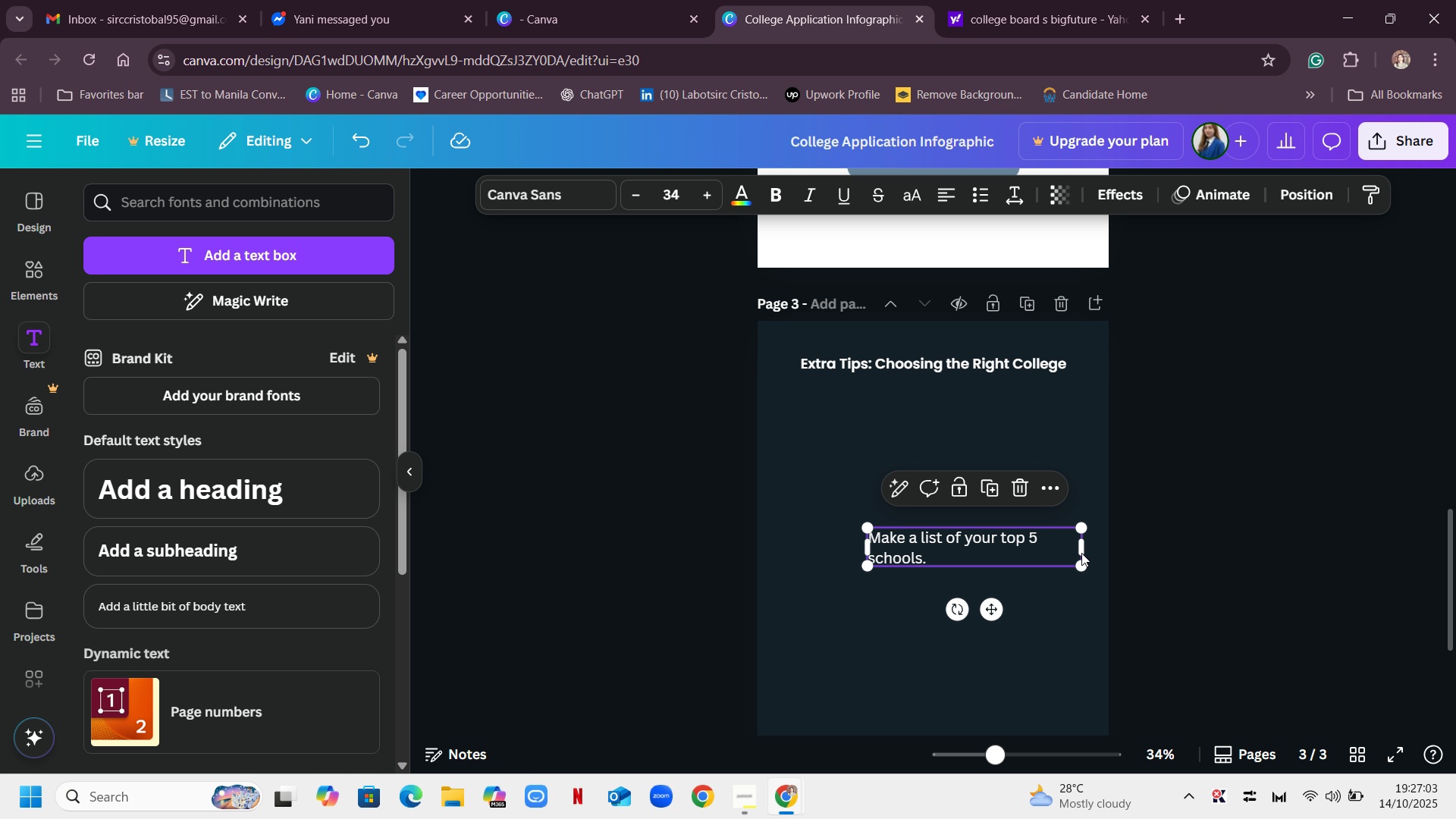 
left_click_drag(start_coordinate=[1081, 553], to_coordinate=[1094, 558])
 